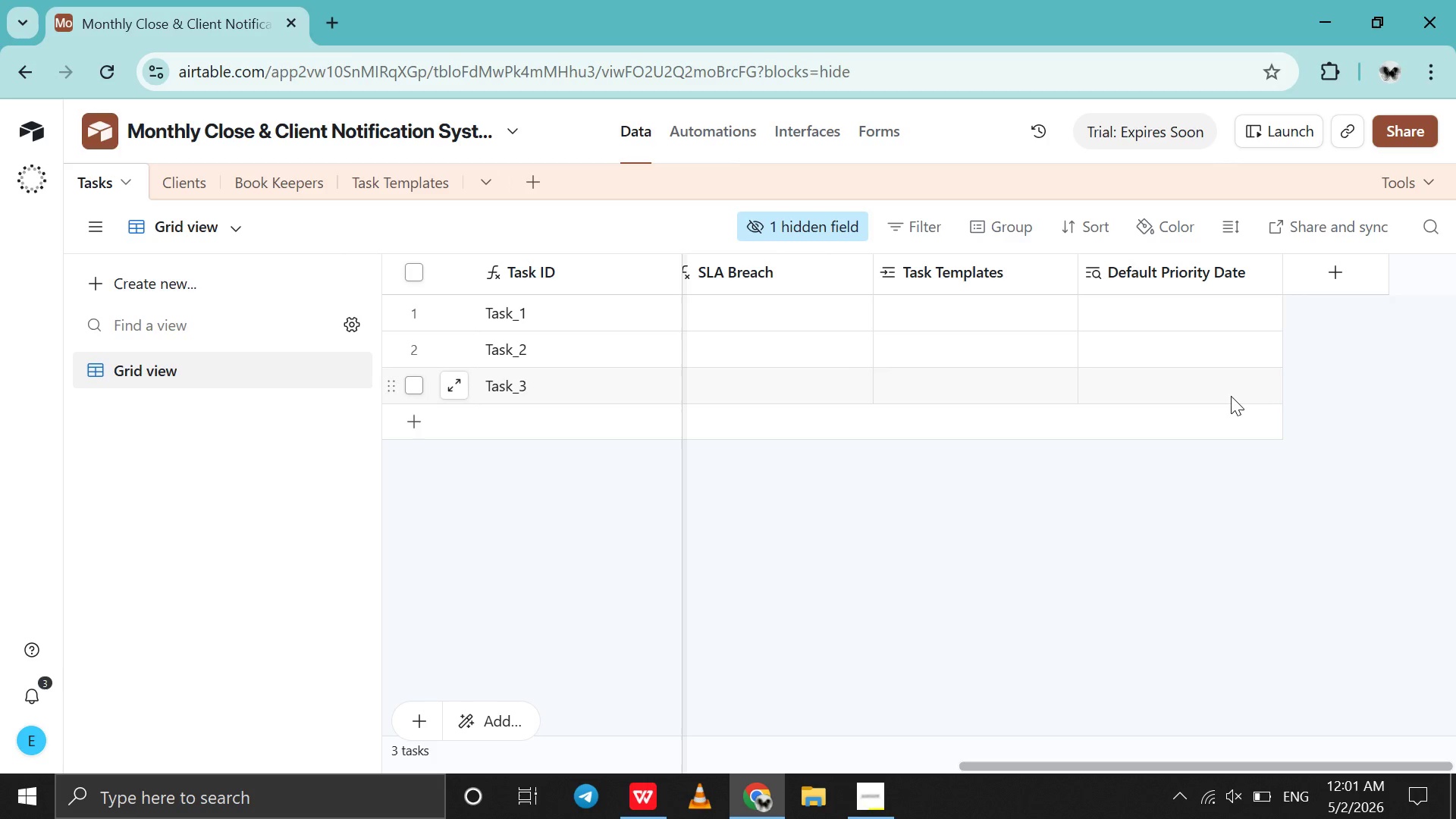 
mouse_move([1293, 278])
 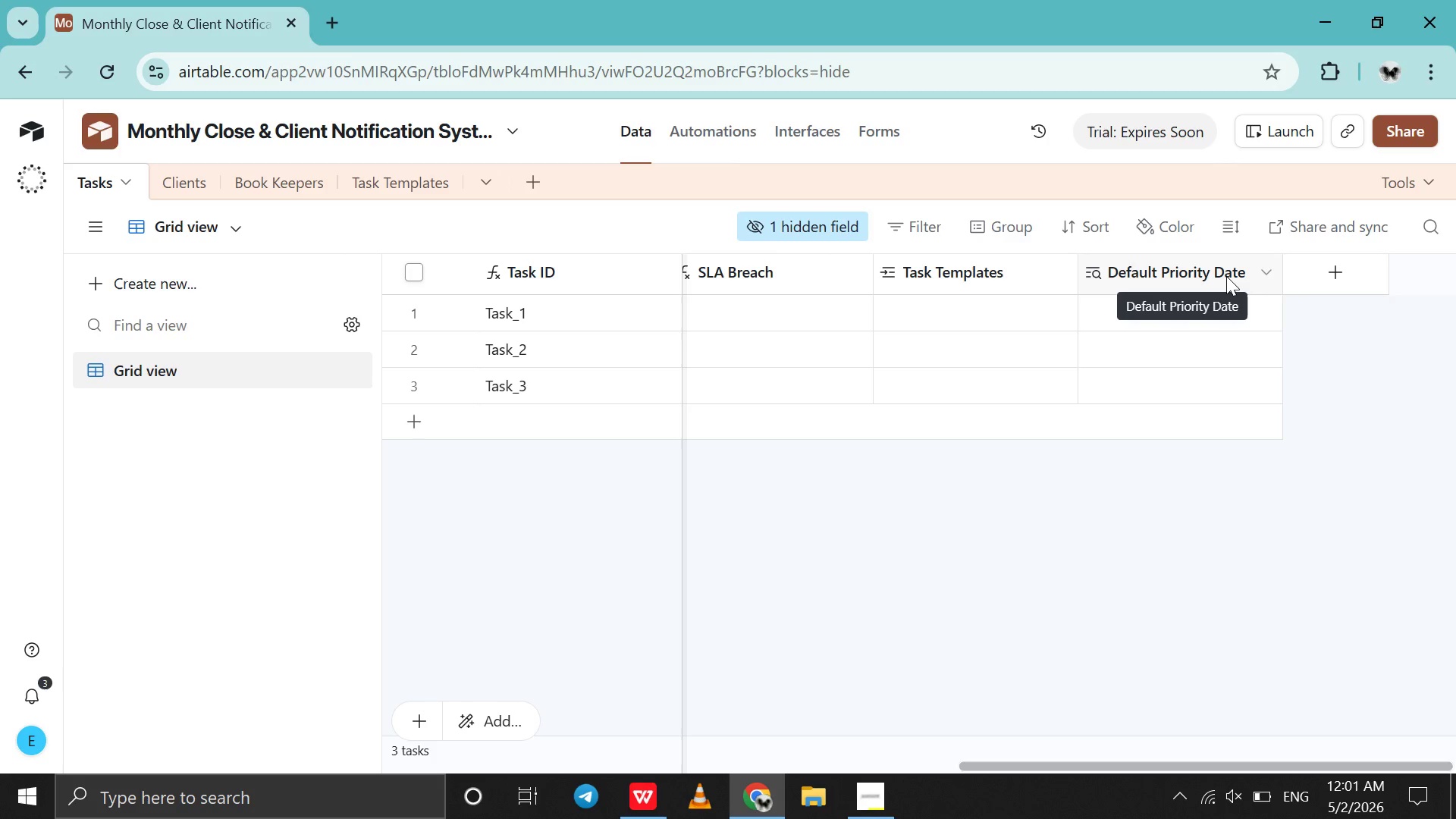 
double_click([1226, 275])
 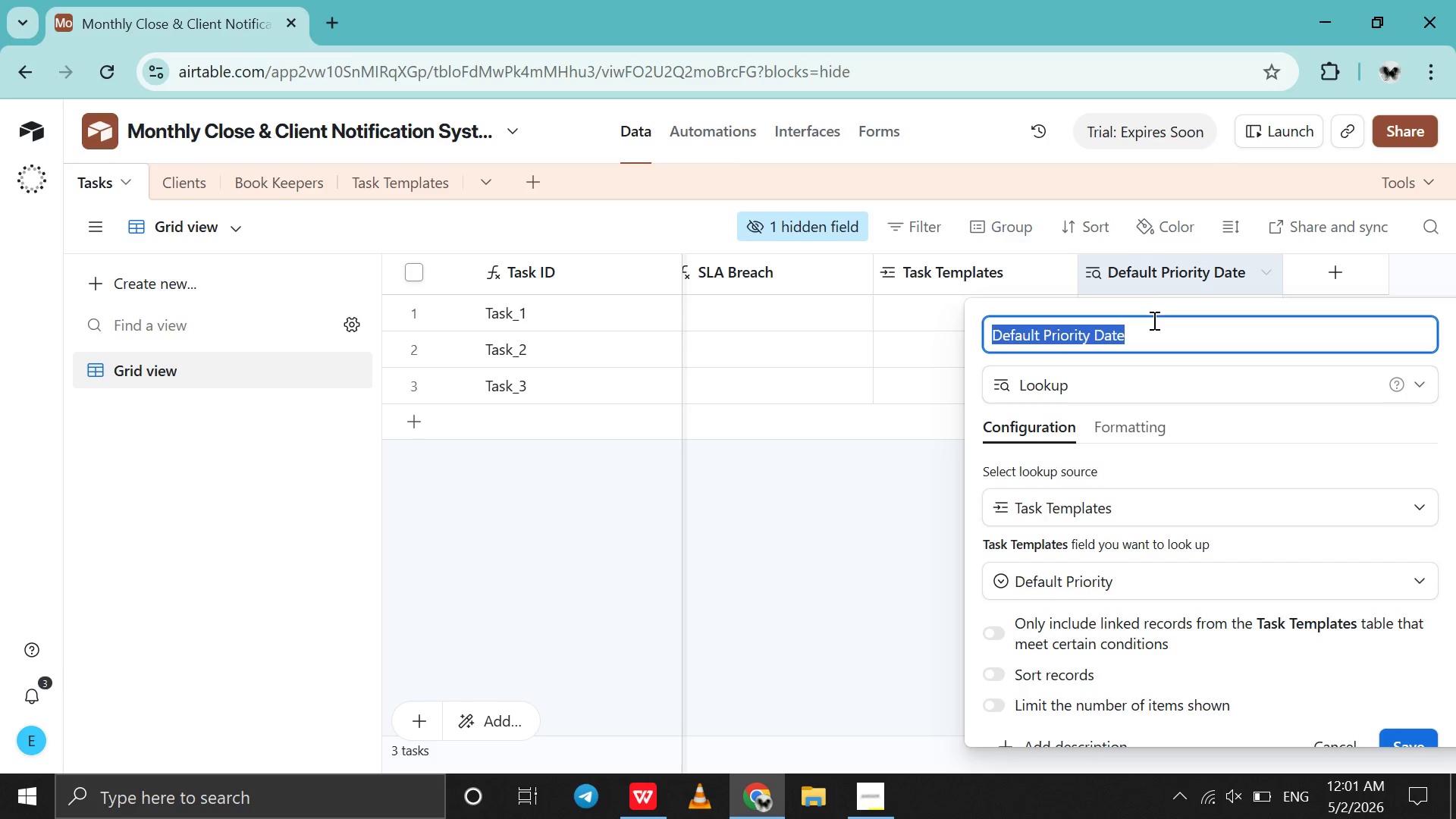 
left_click([1153, 329])
 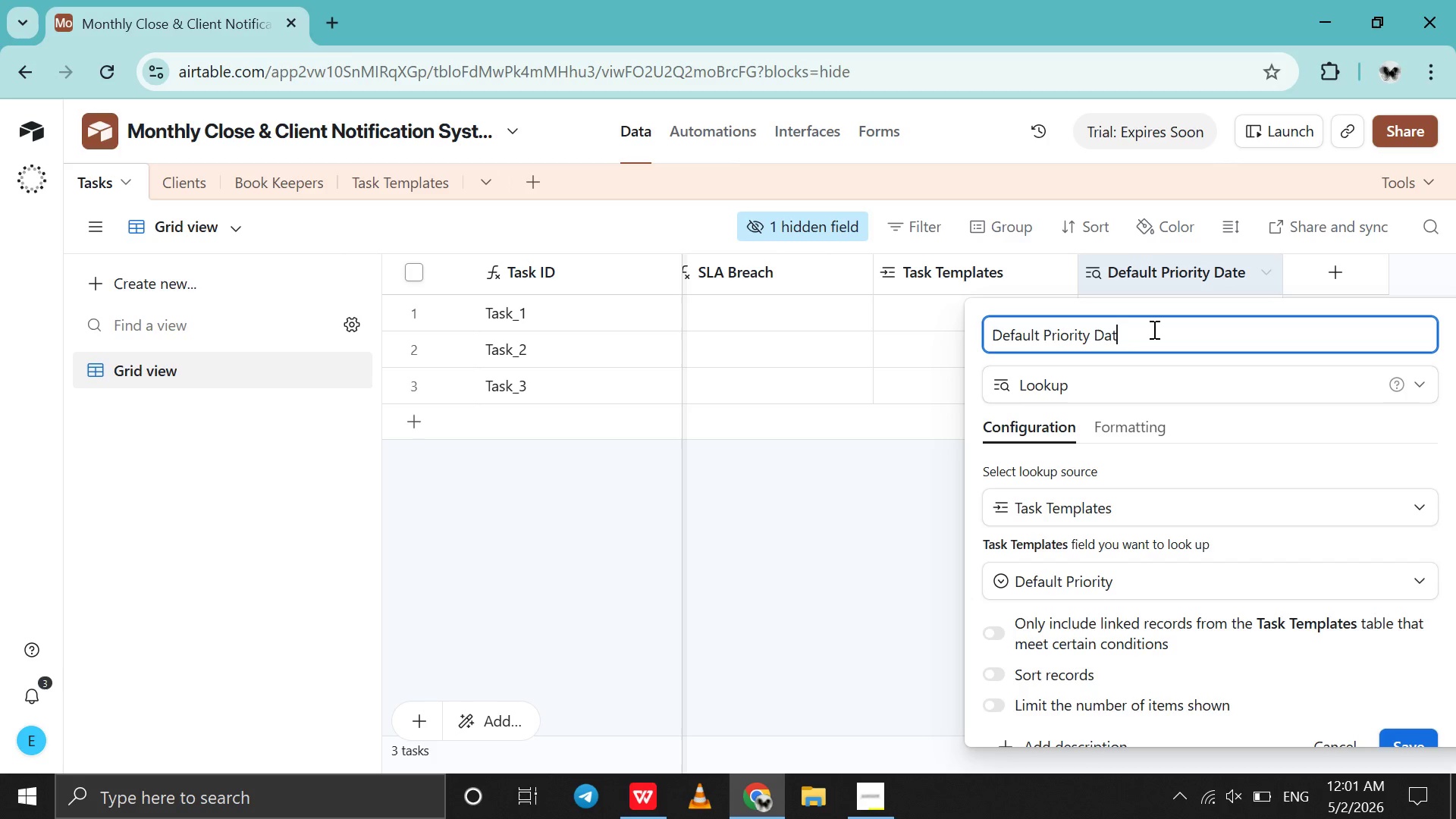 
key(Backspace)
 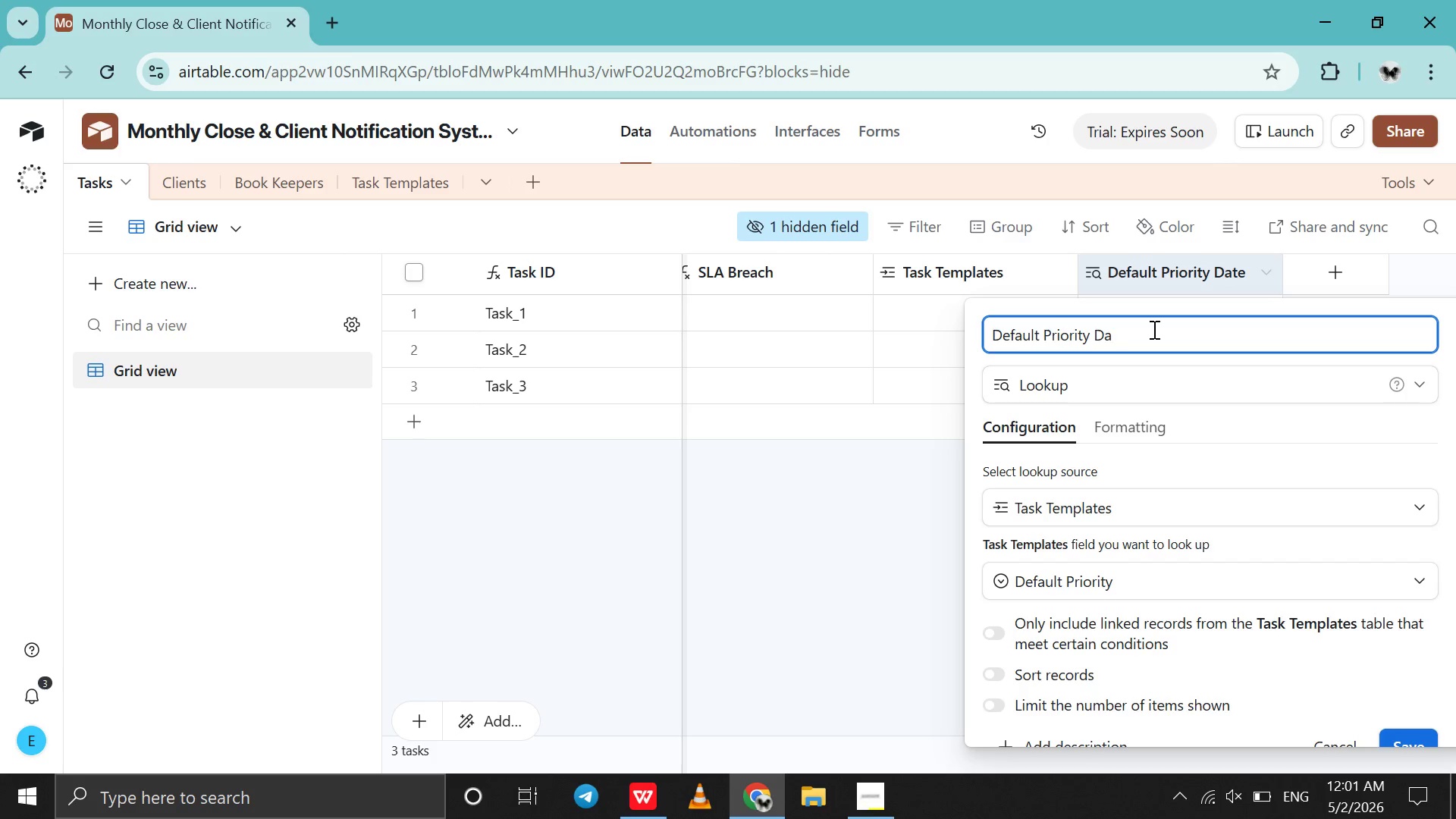 
key(Backspace)
 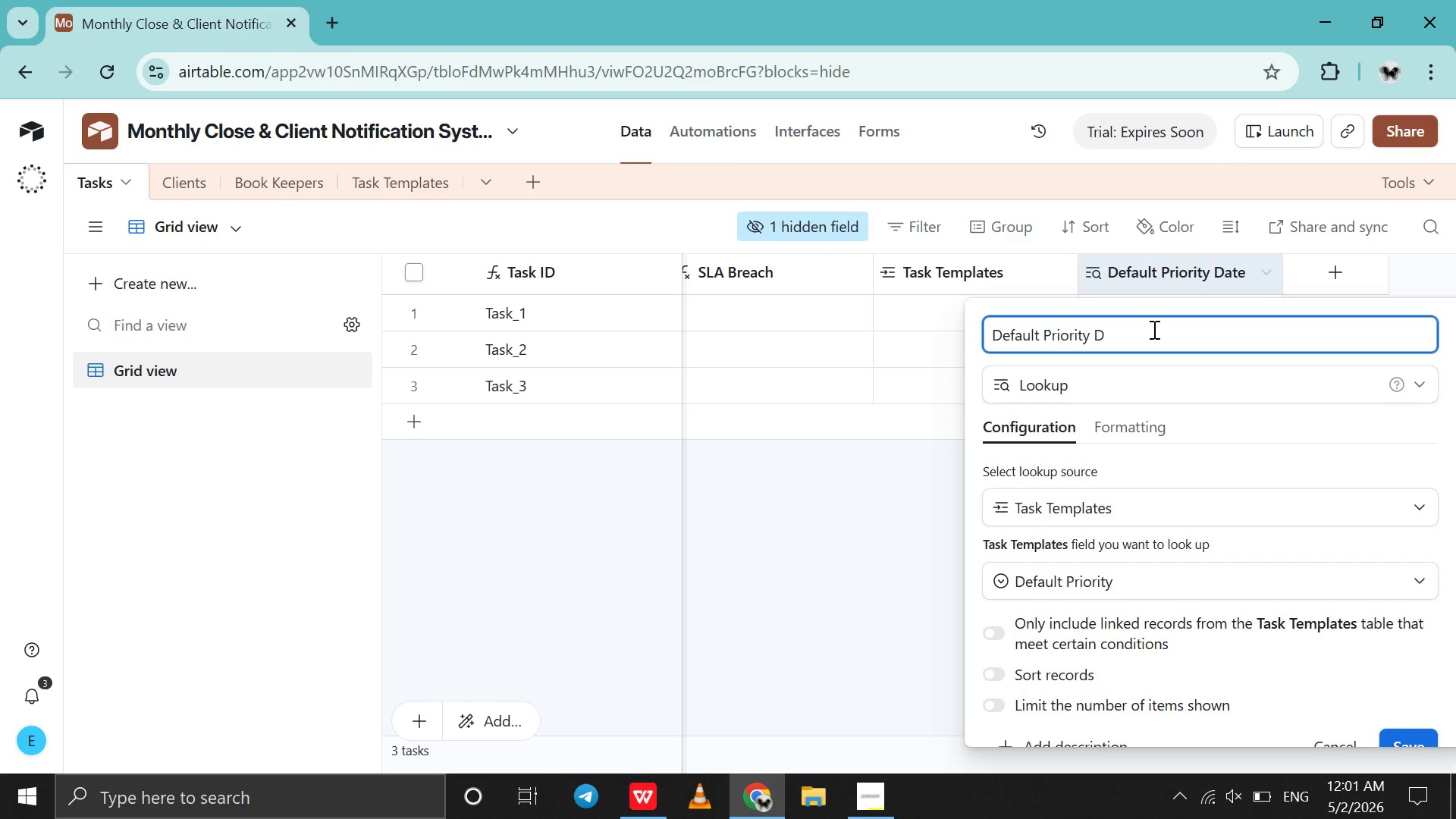 
key(Backspace)
 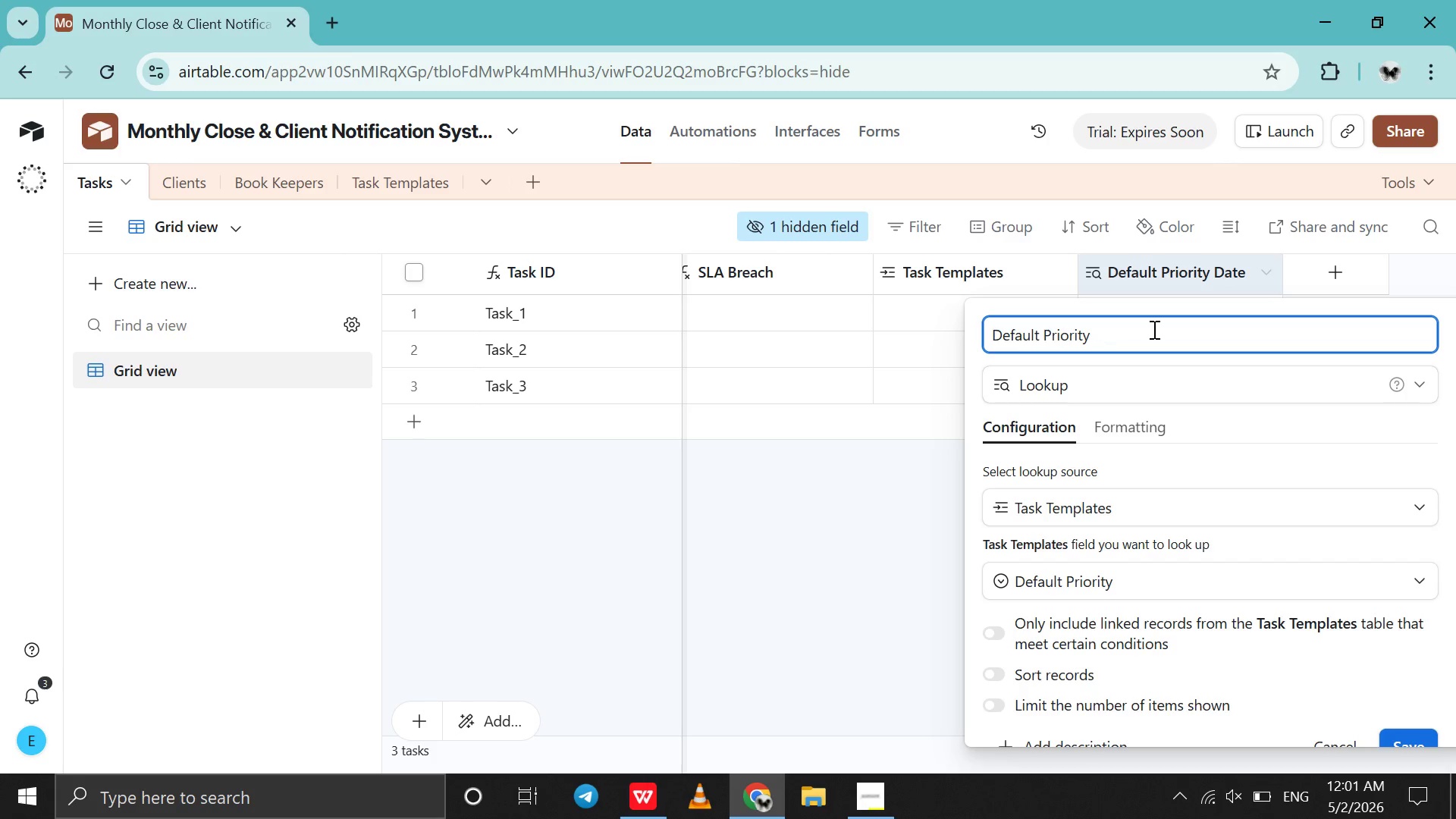 
key(Backspace)
 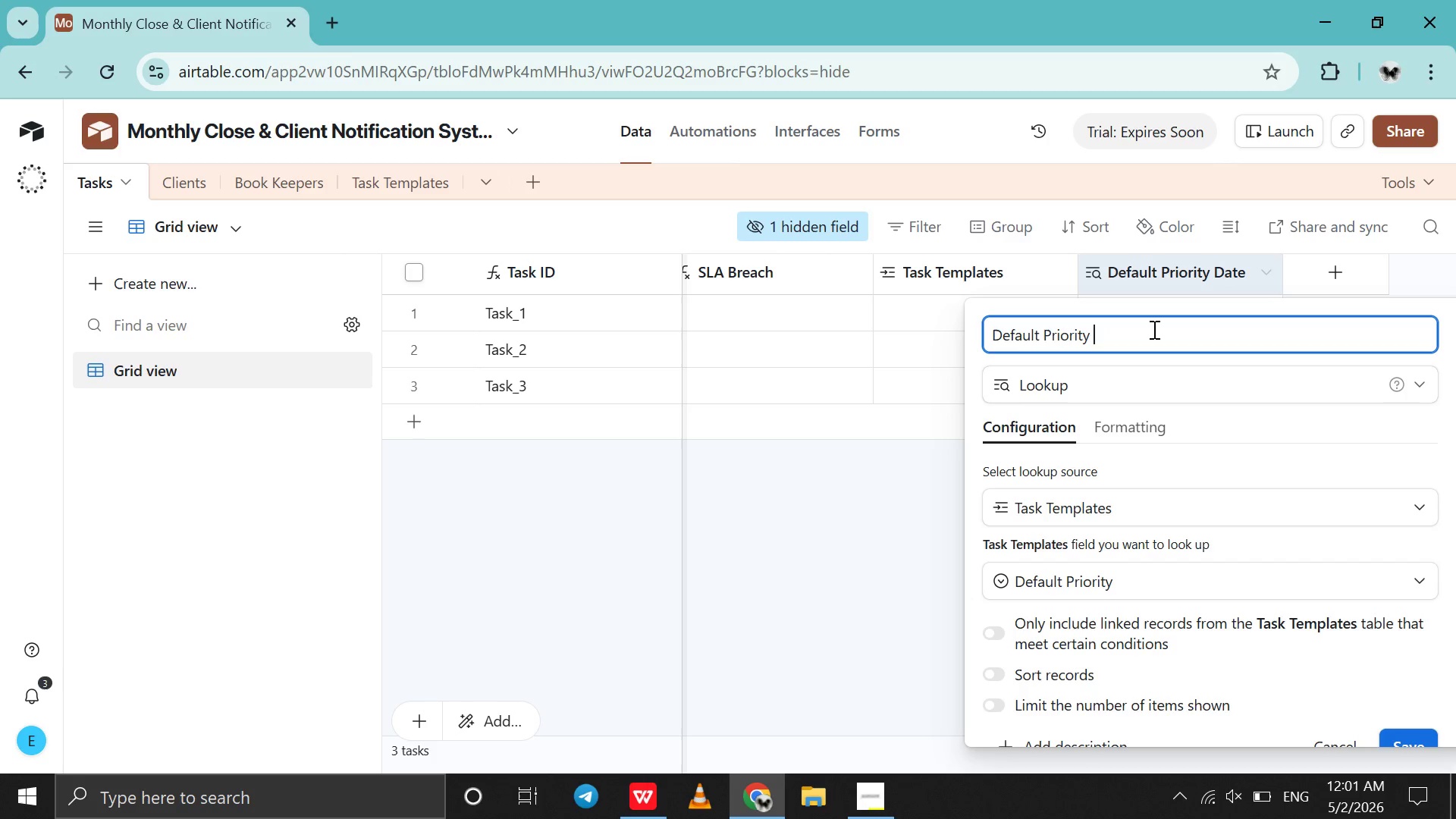 
key(Backspace)
 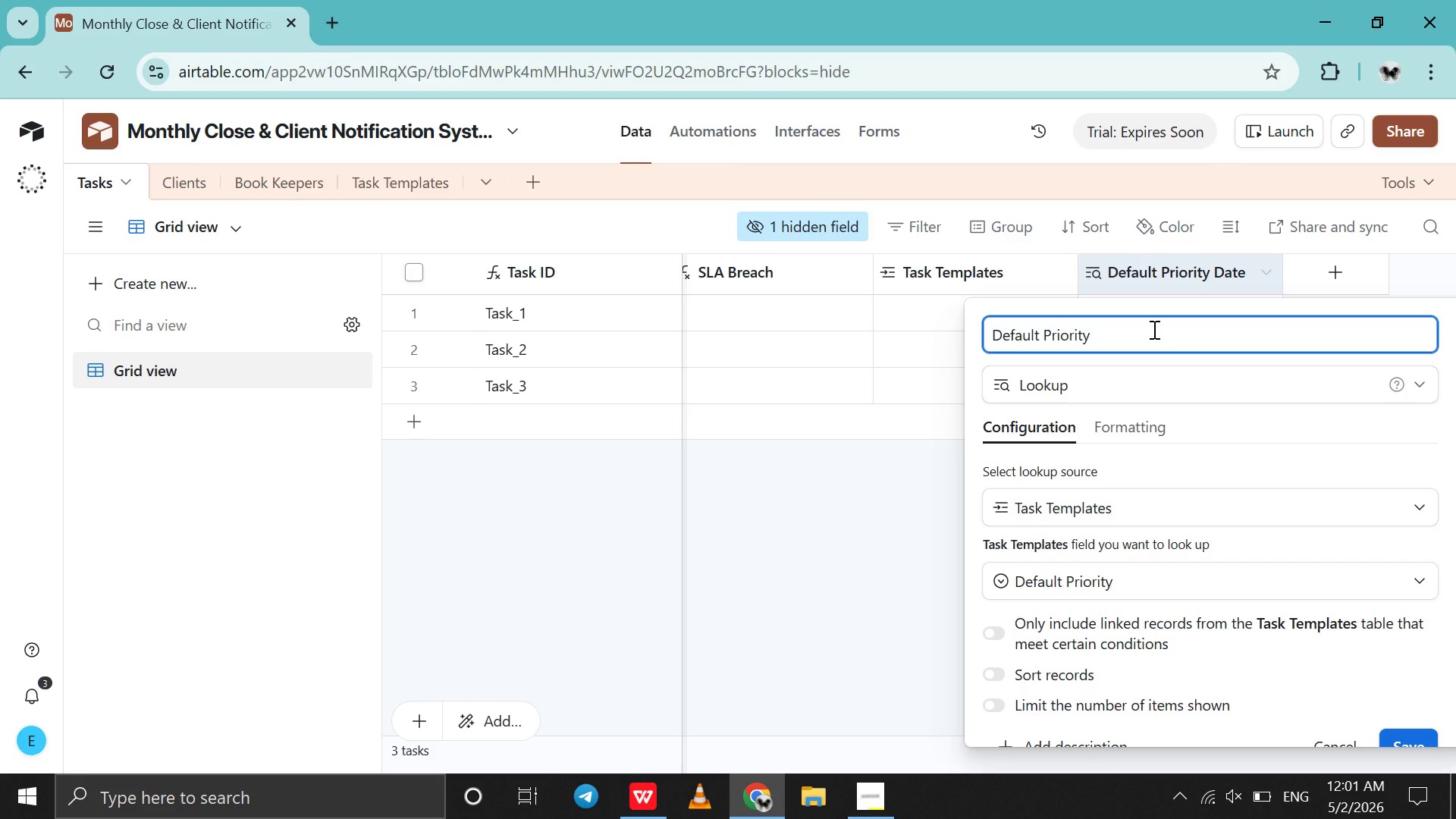 
key(Enter)
 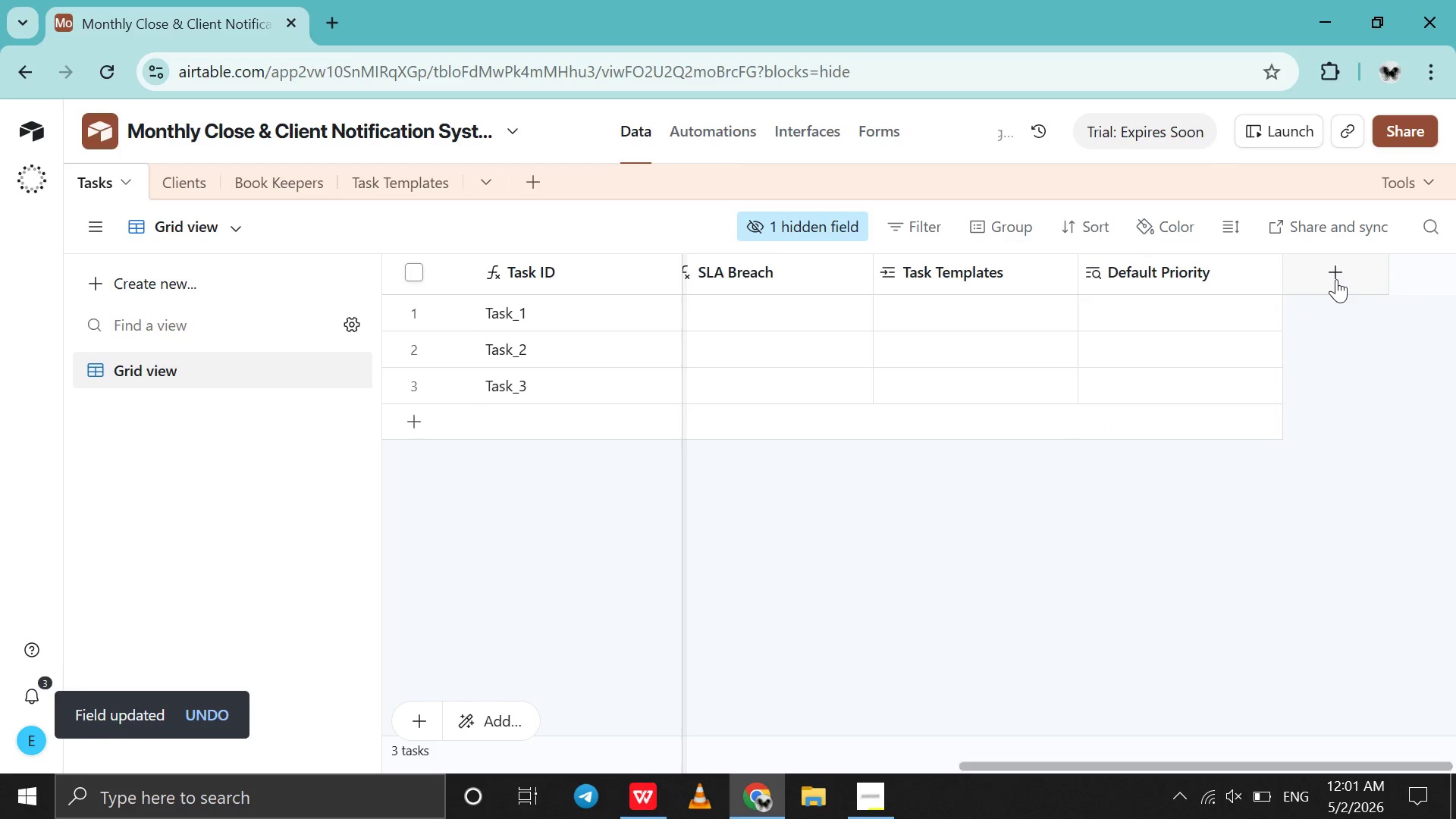 
left_click([1333, 279])
 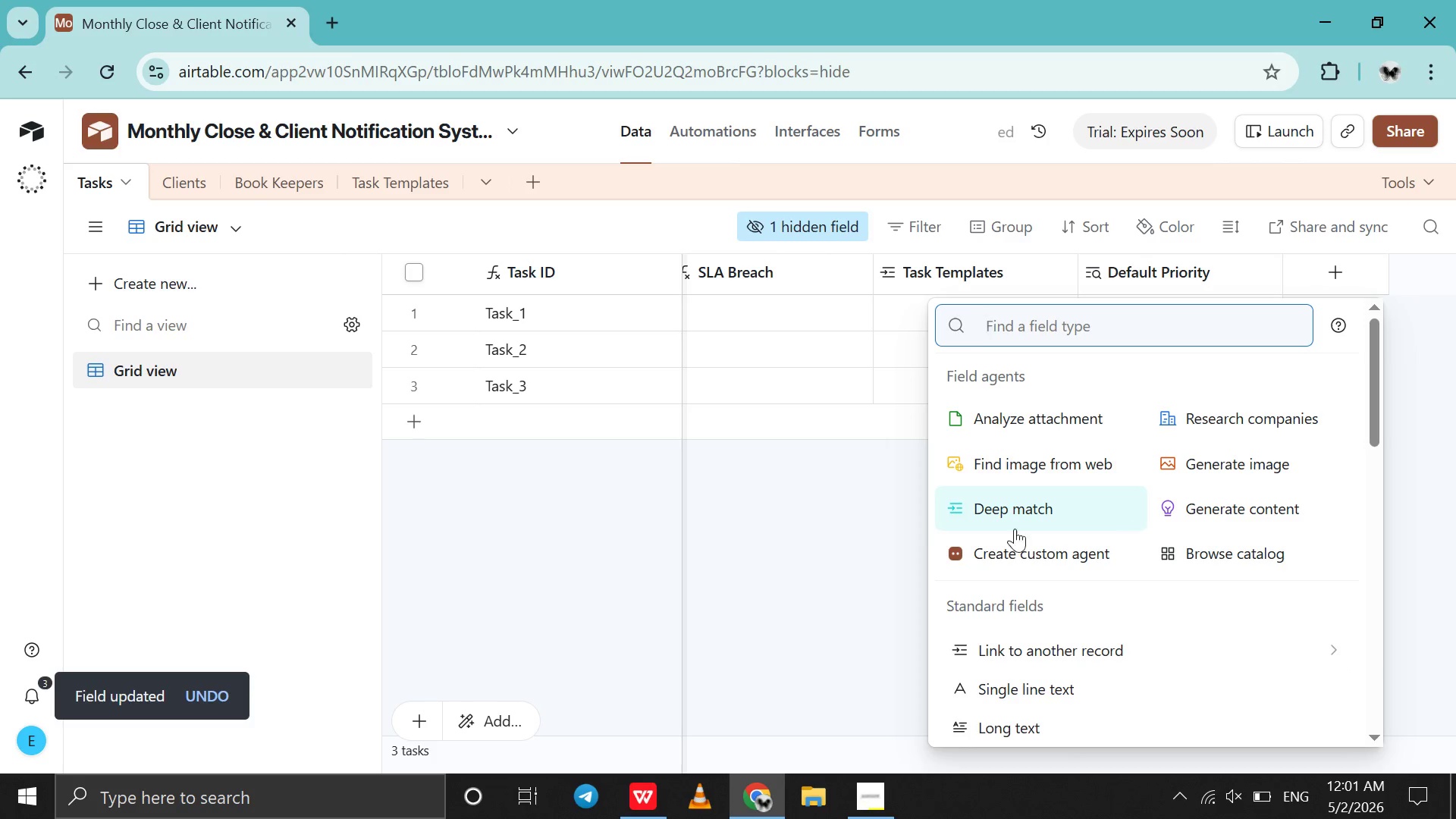 
left_click([893, 525])
 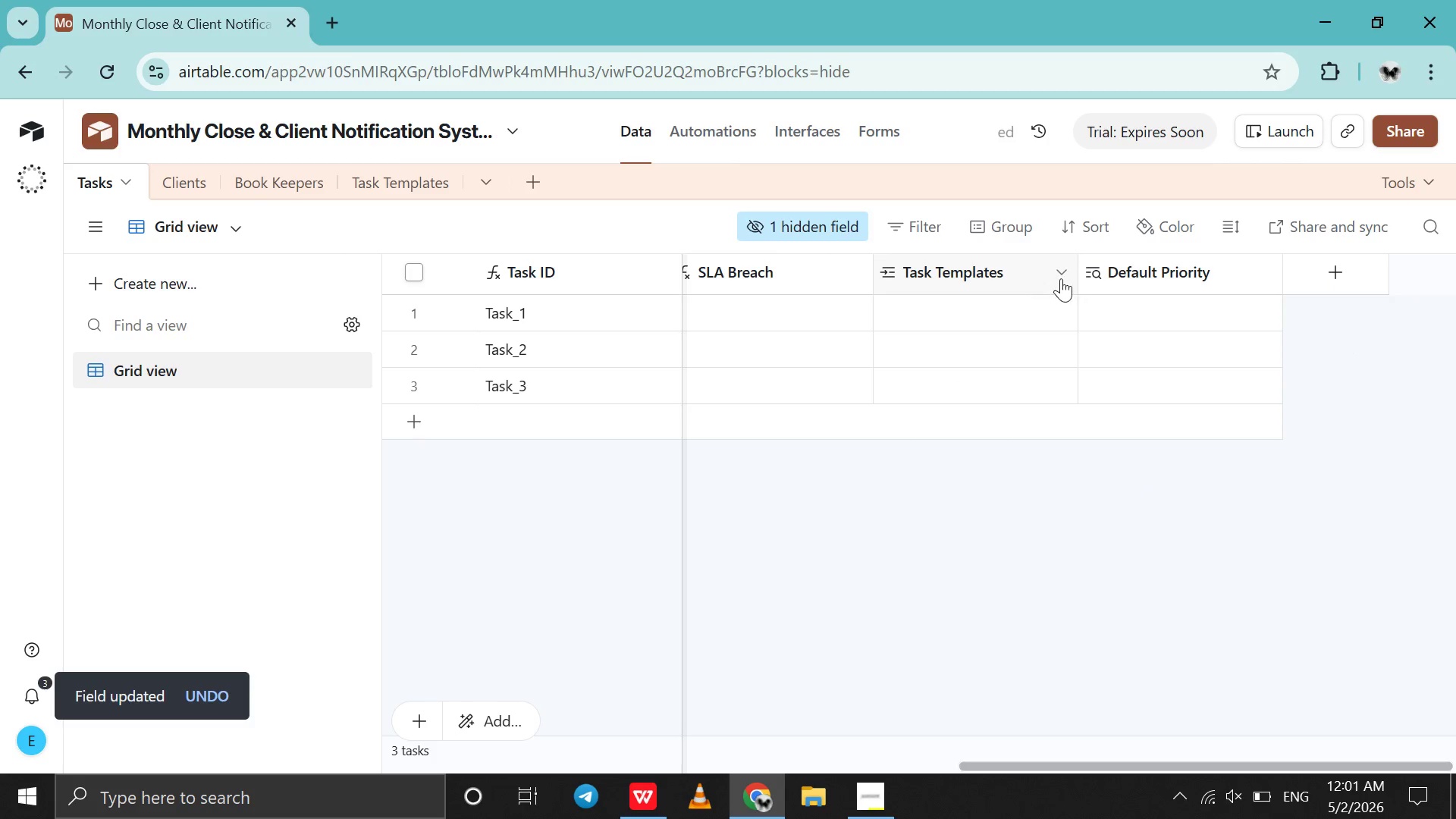 
left_click([1061, 278])
 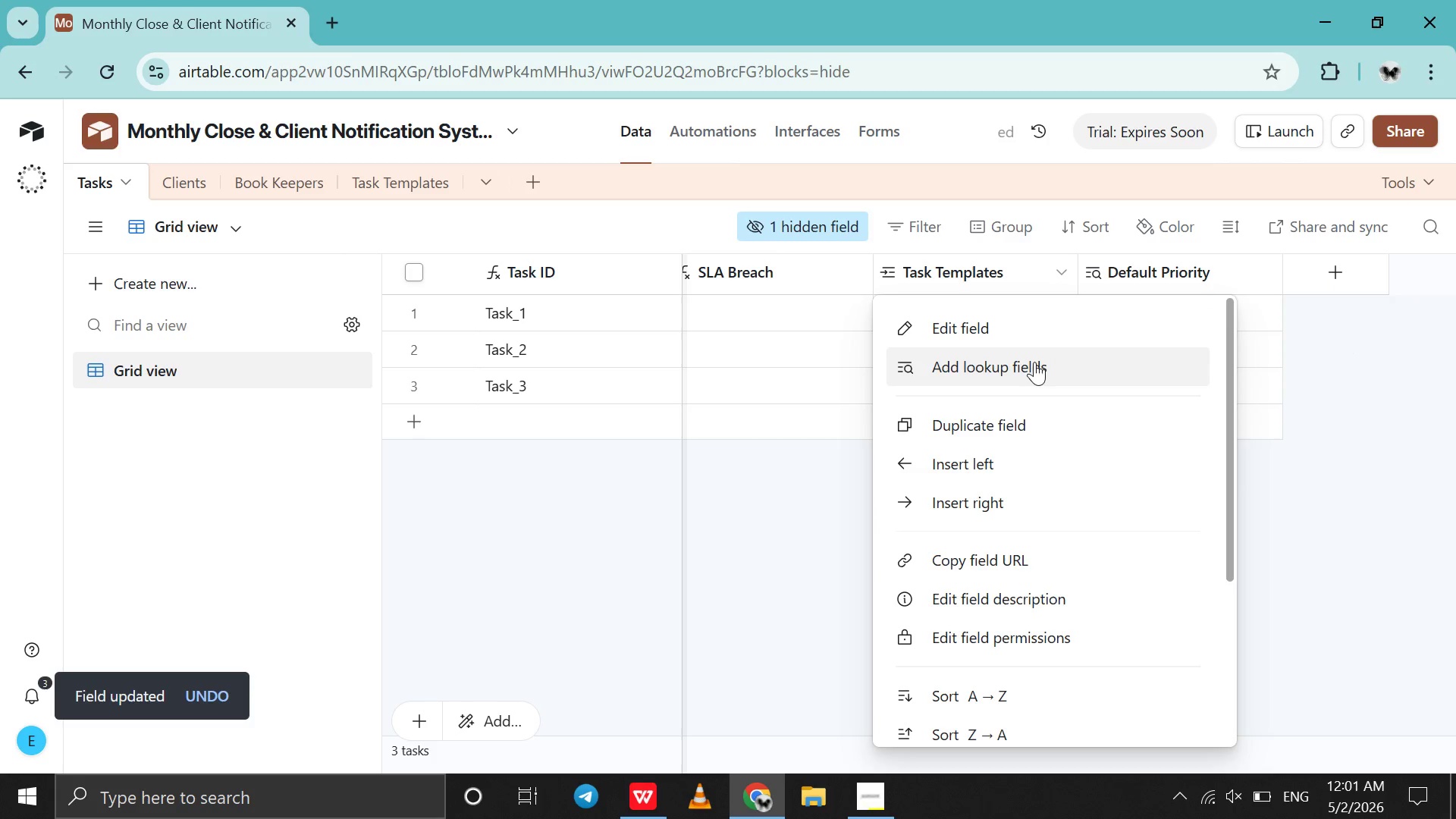 
left_click([1034, 363])
 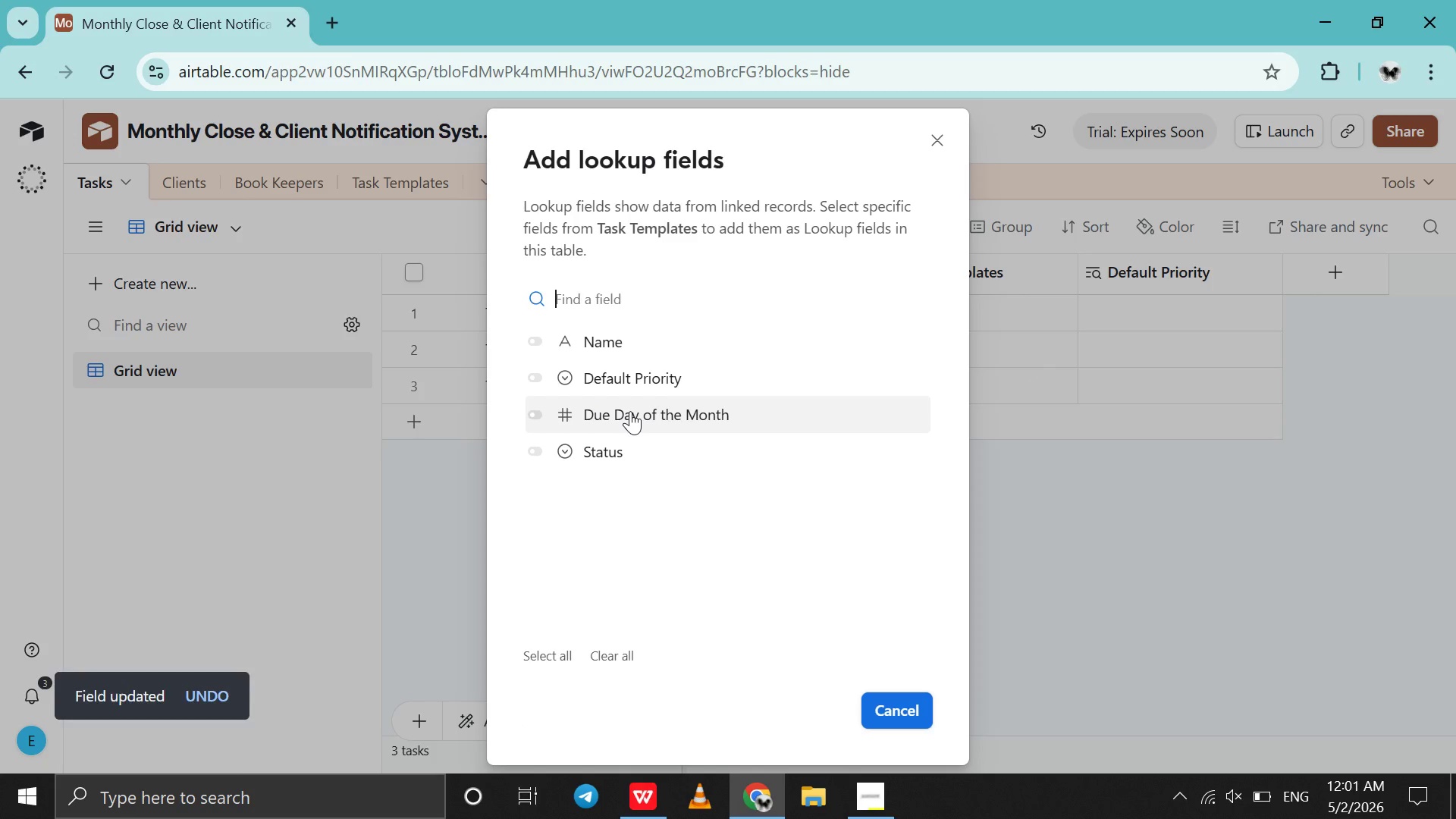 
left_click([630, 411])
 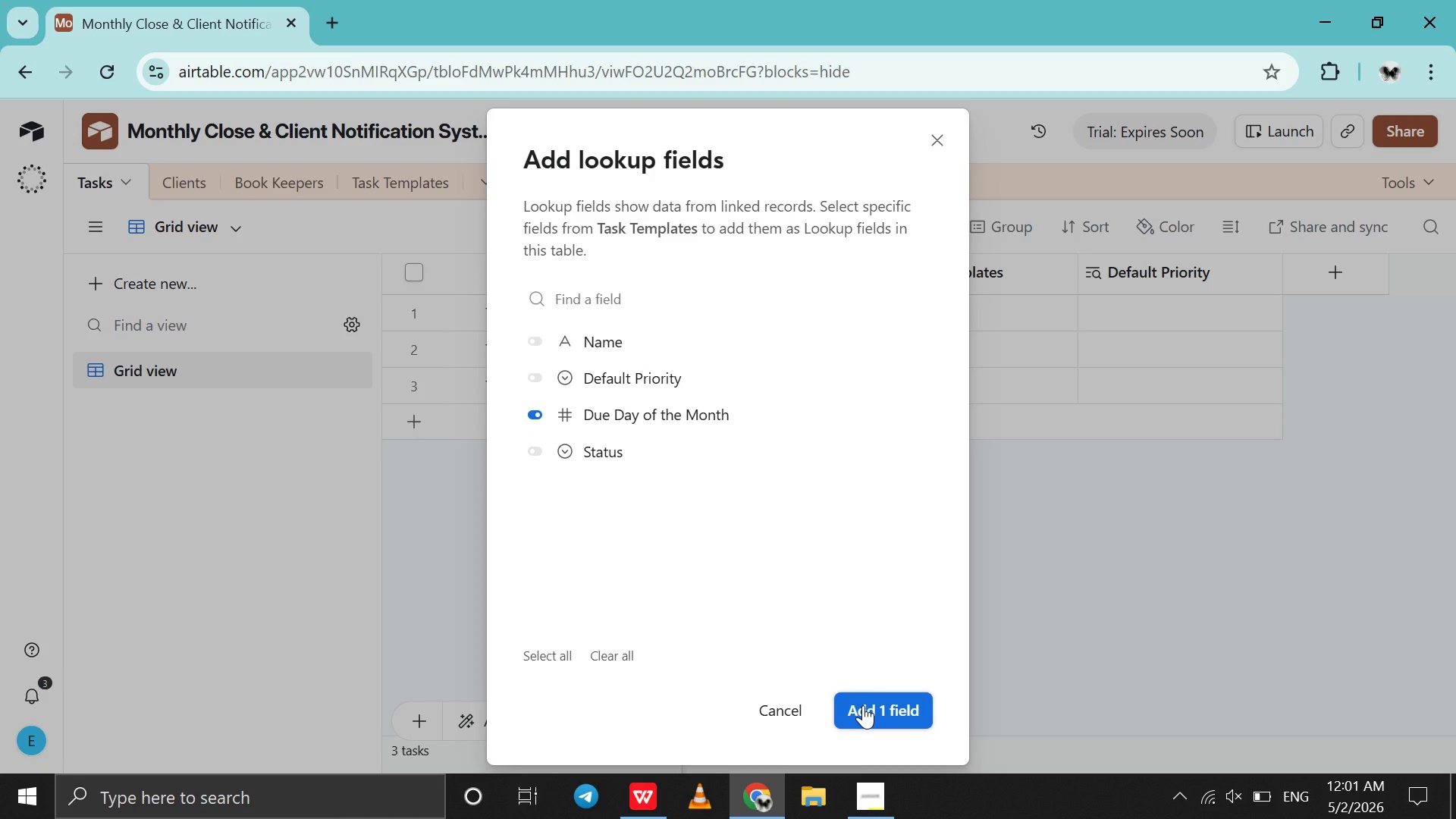 
left_click([863, 705])
 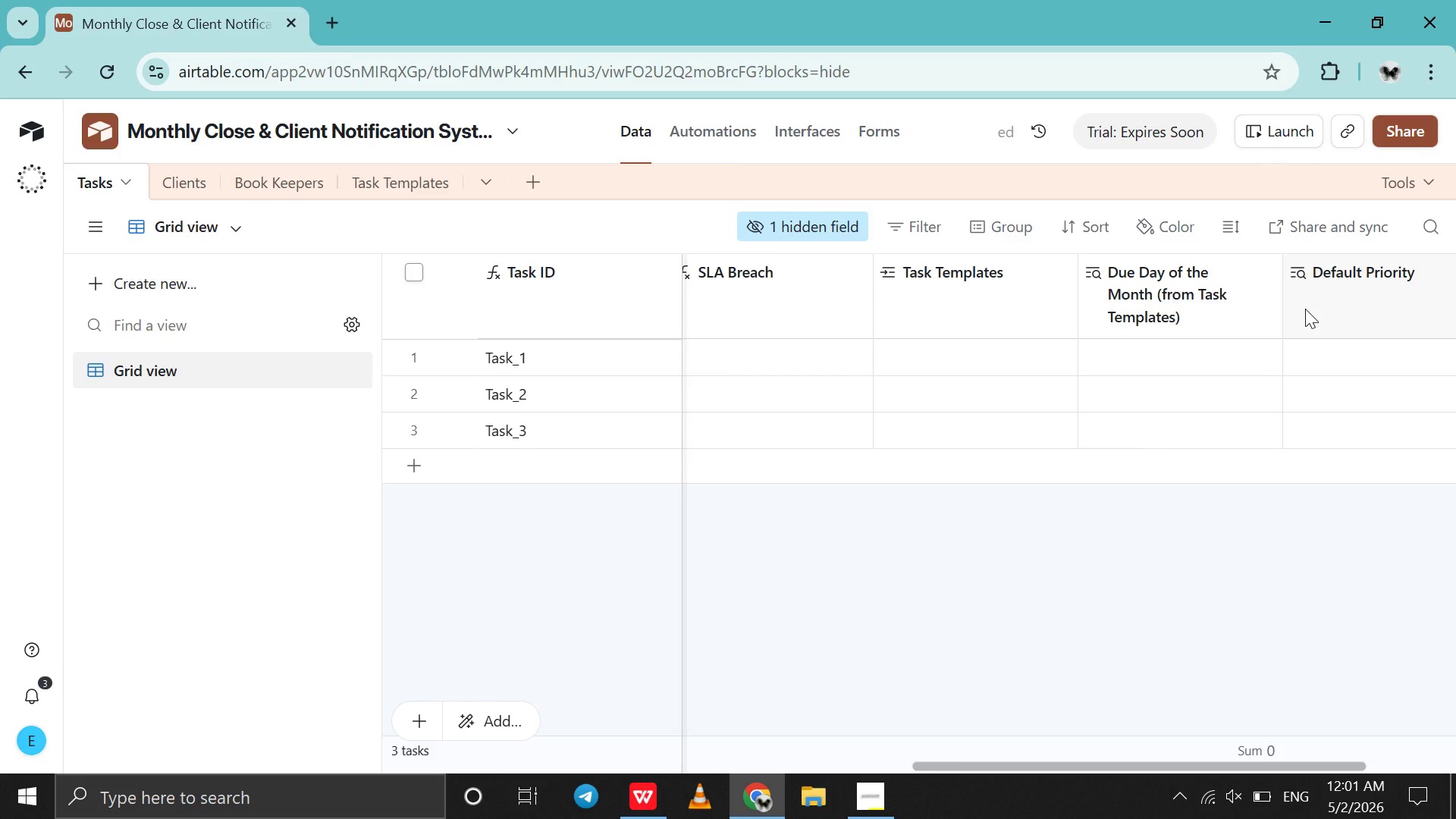 
double_click([1305, 309])
 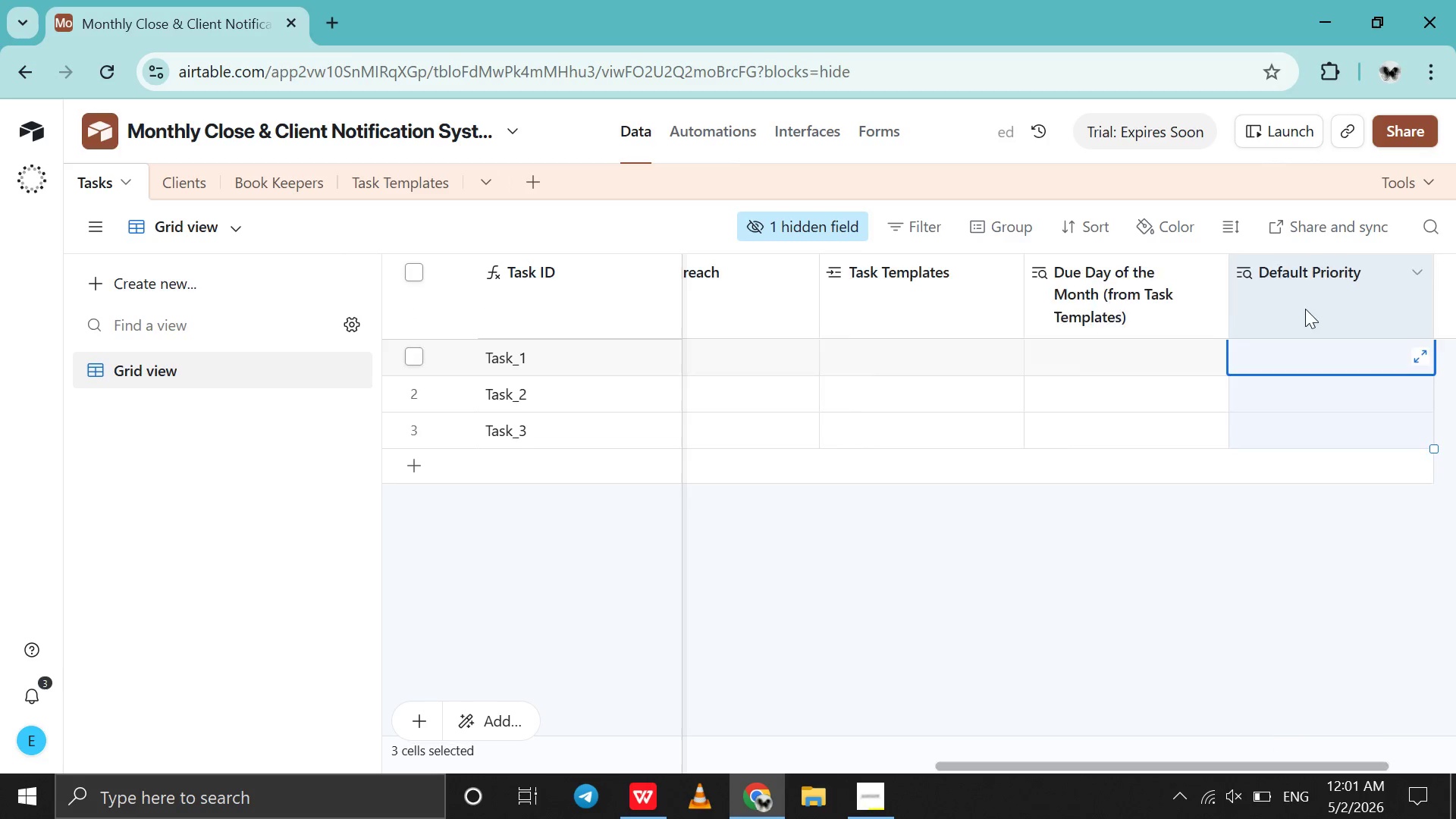 
triple_click([1305, 309])
 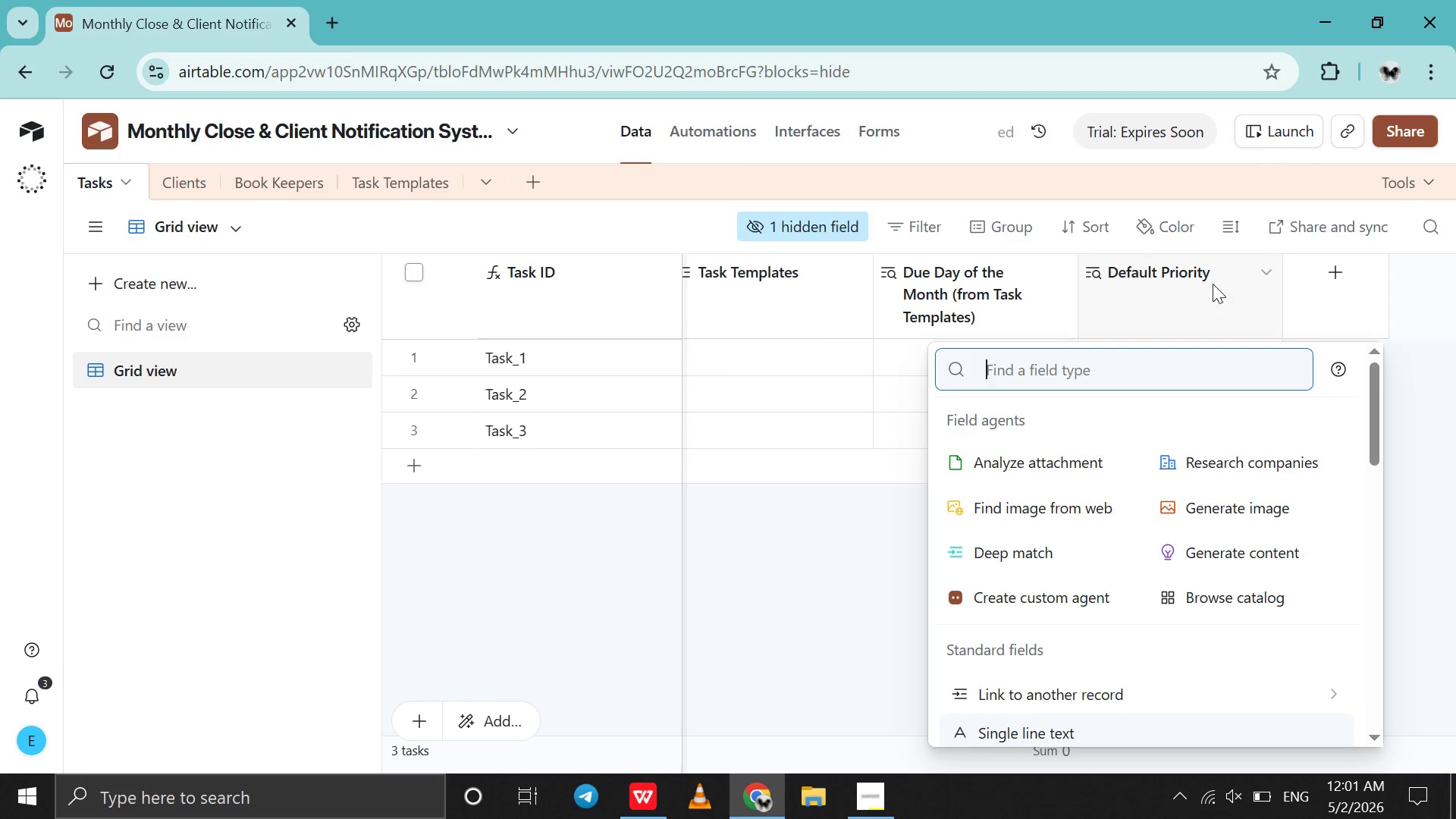 
left_click([1207, 281])
 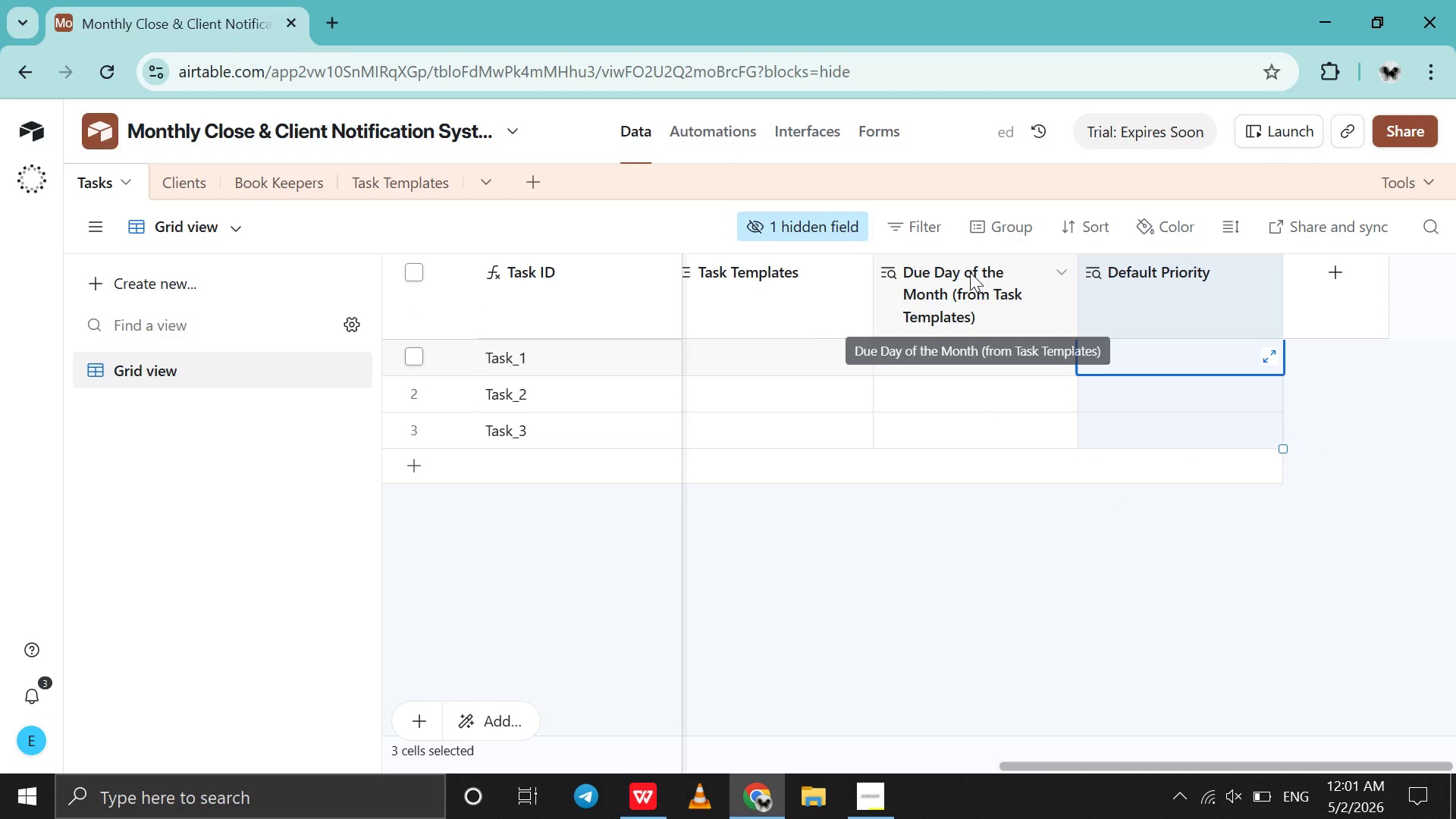 
double_click([970, 272])
 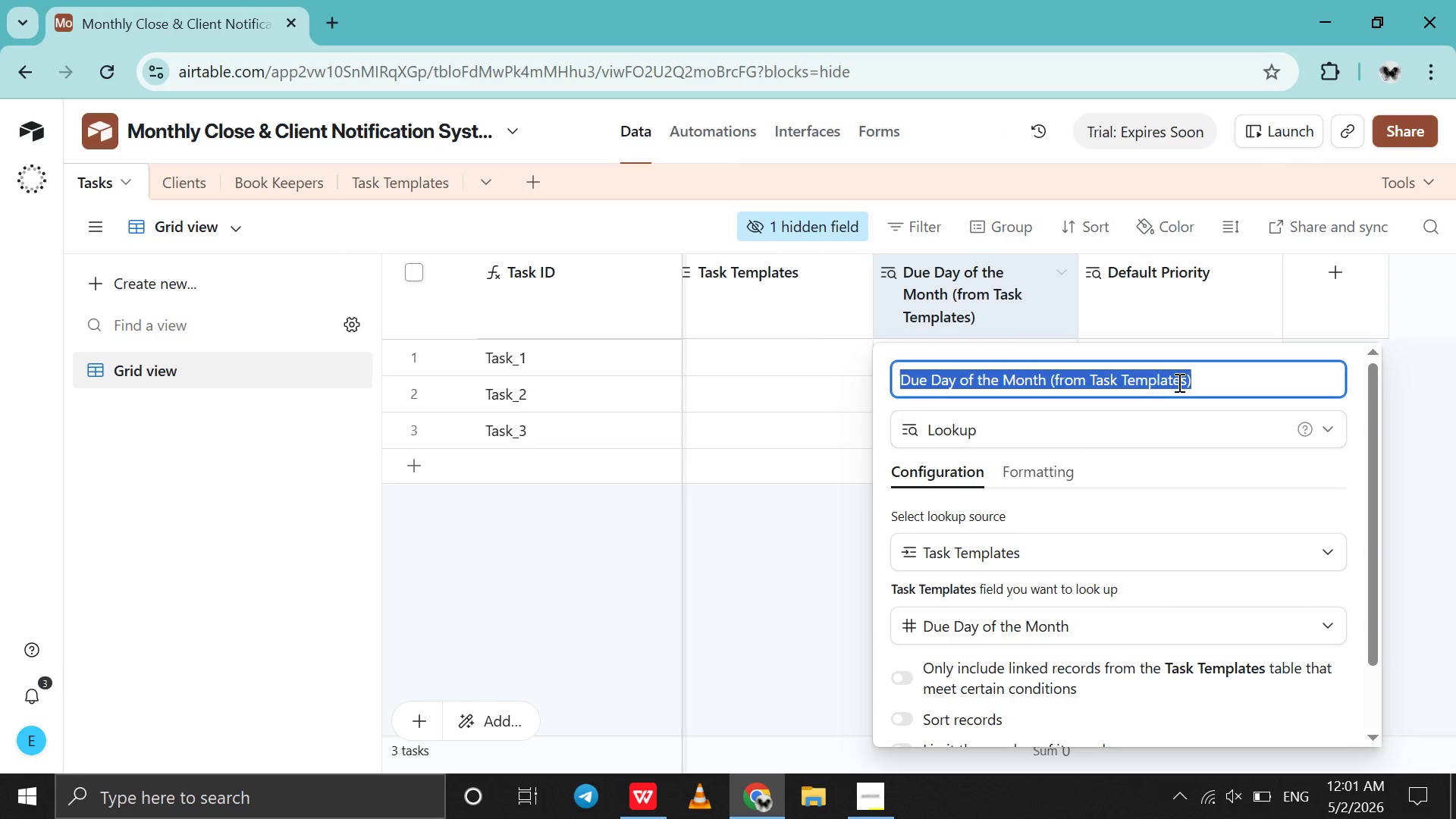 
left_click_drag(start_coordinate=[1201, 385], to_coordinate=[1056, 375])
 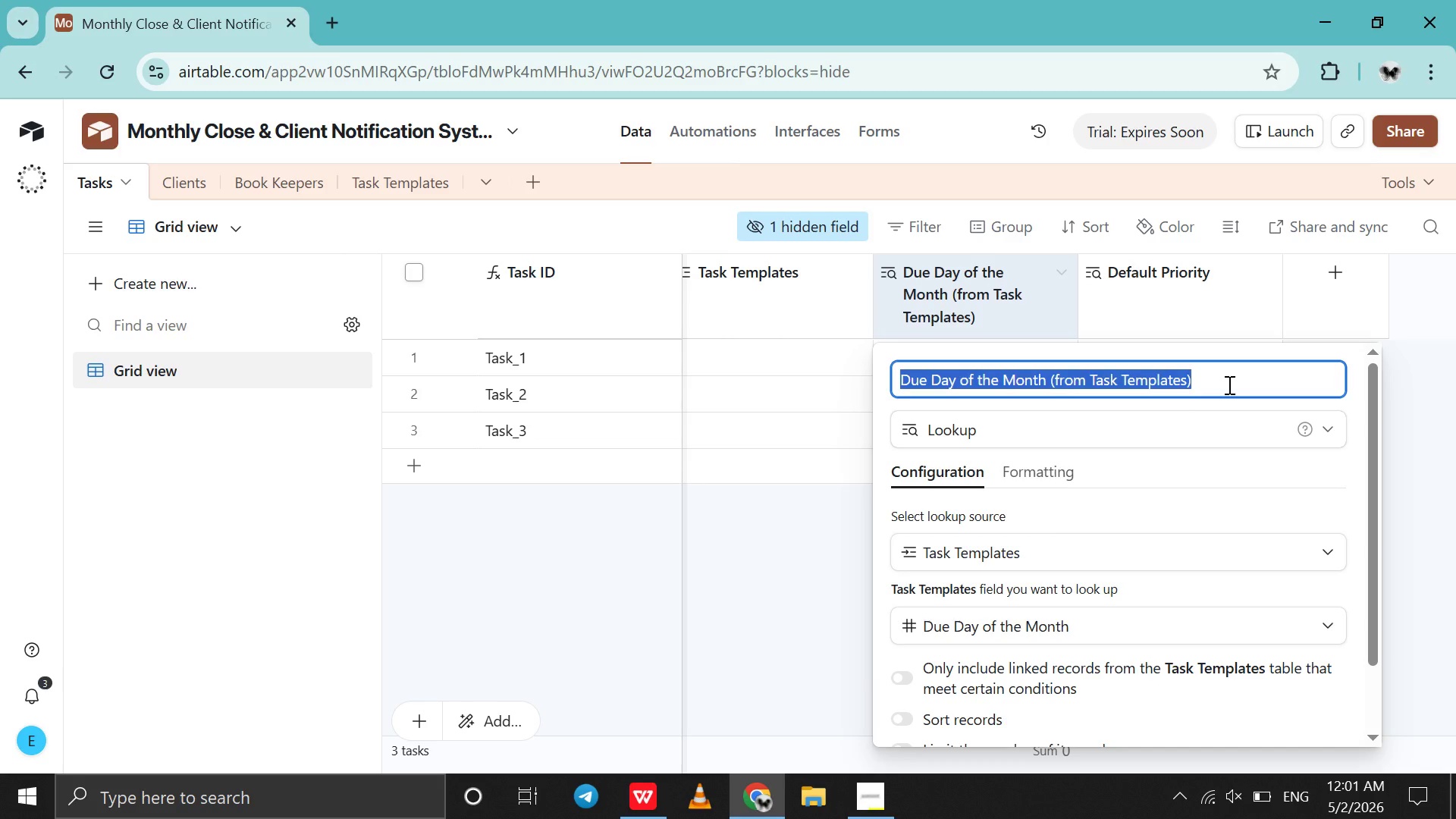 
left_click([1228, 384])
 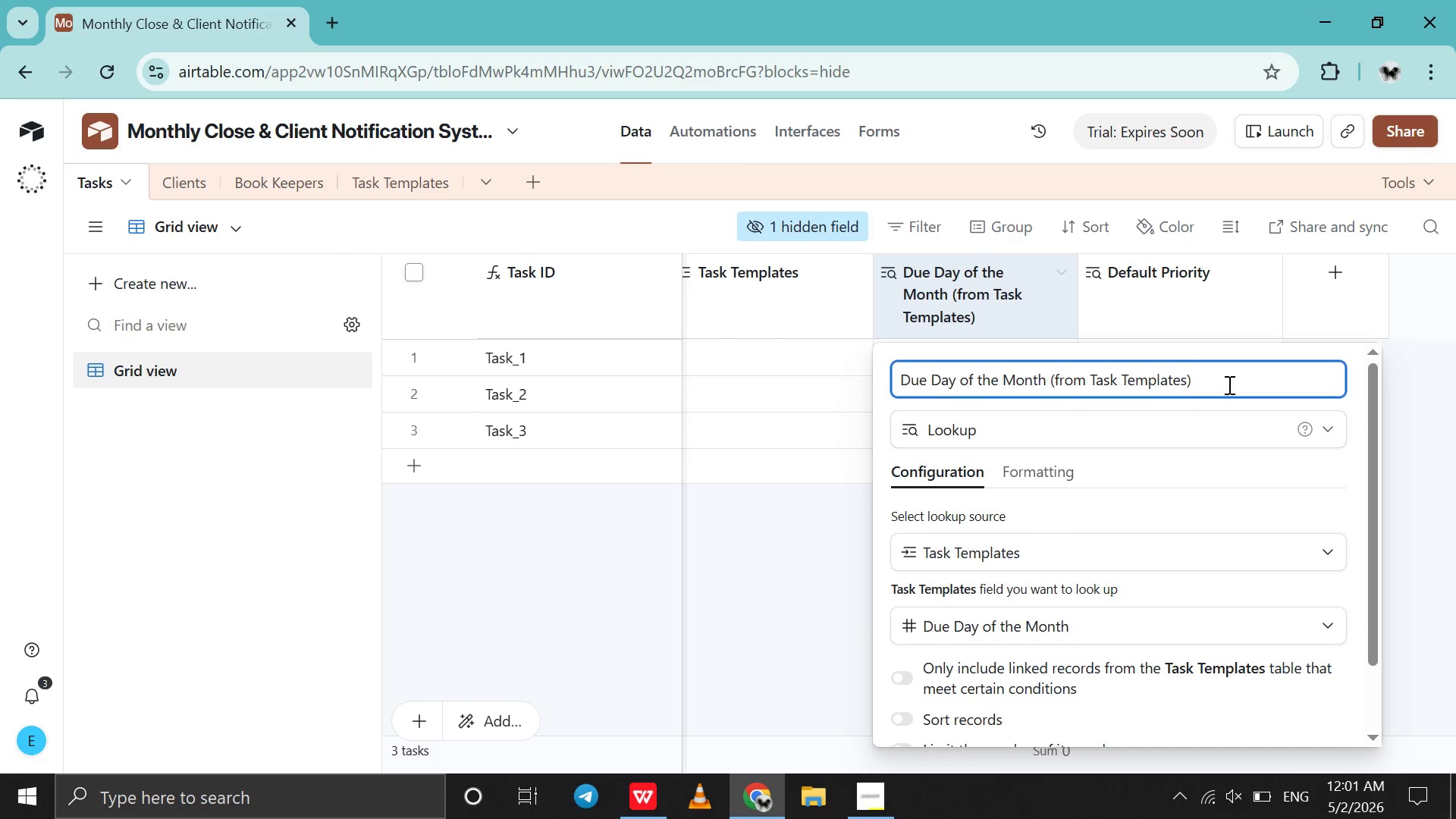 
left_click_drag(start_coordinate=[1228, 384], to_coordinate=[961, 374])
 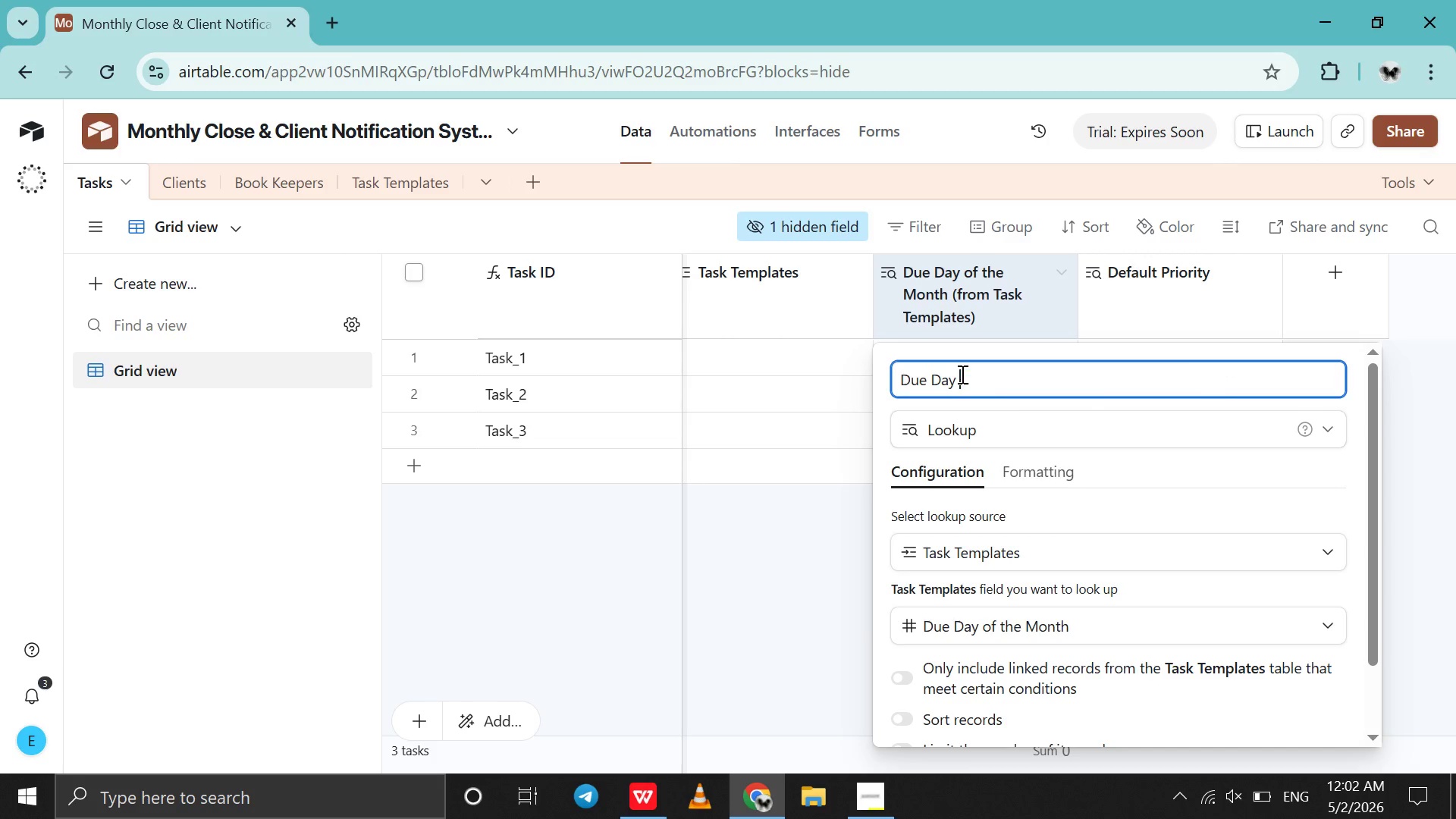 
key(Backspace)
 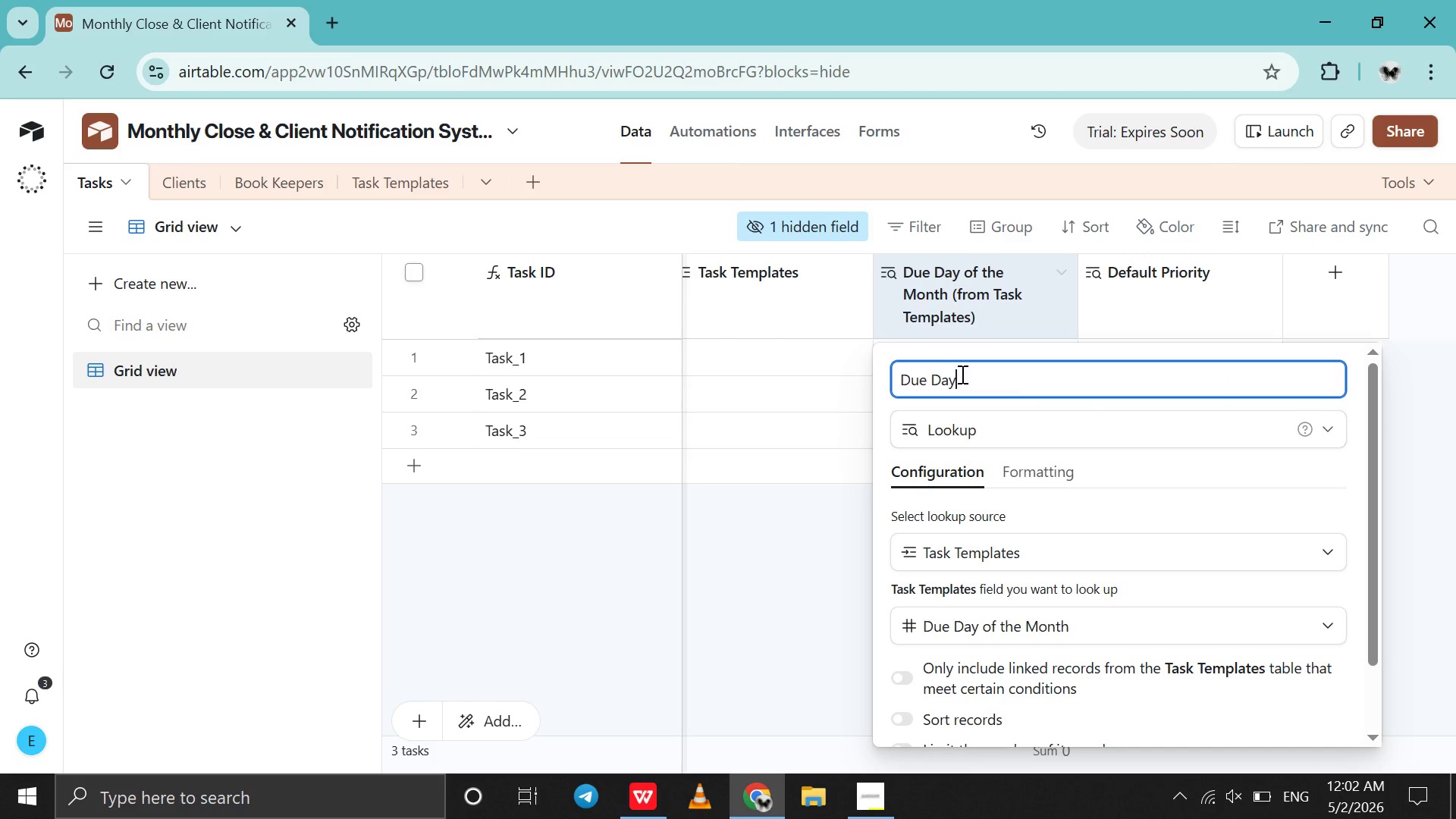 
key(Backspace)
 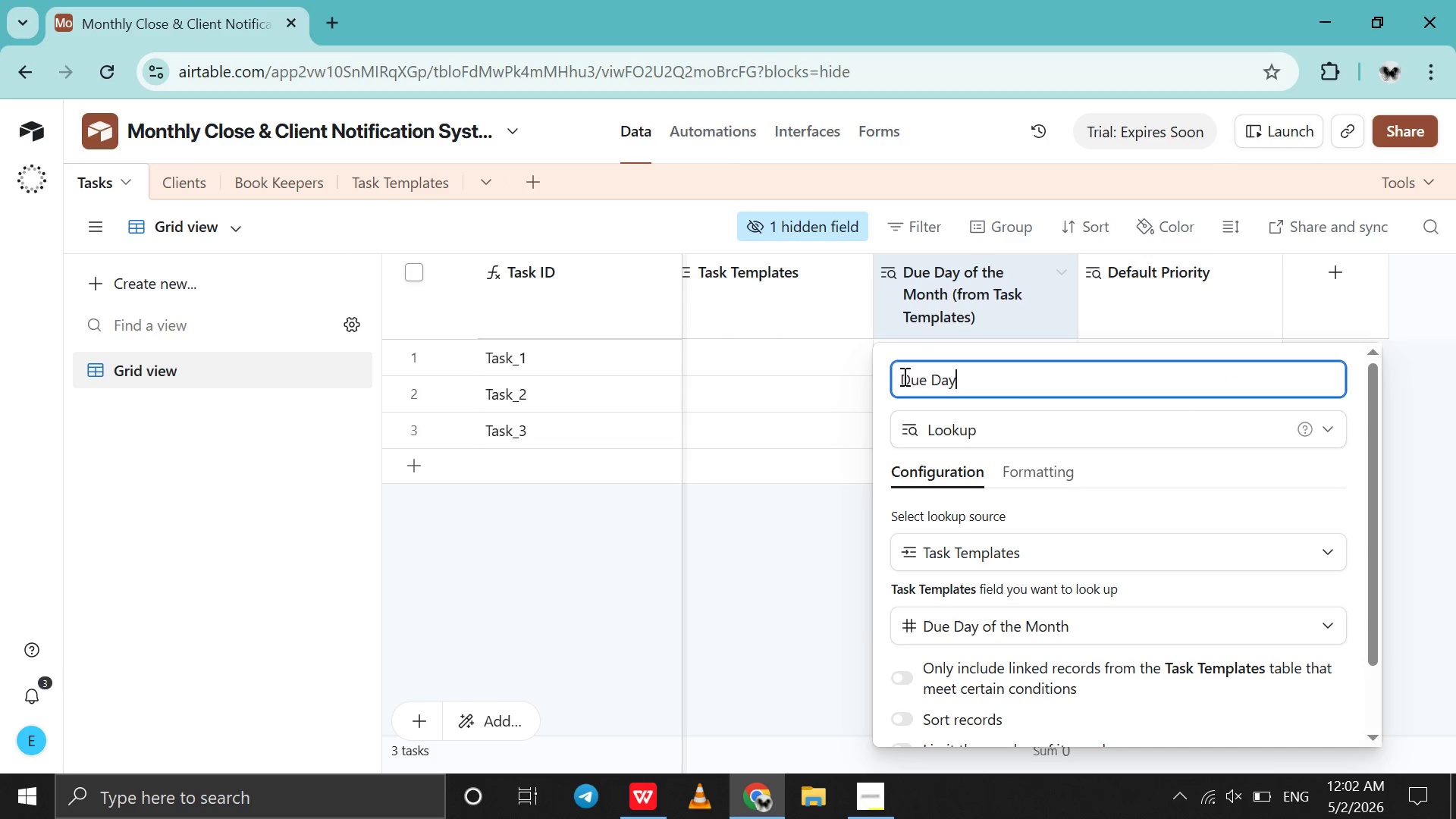 
left_click([903, 376])
 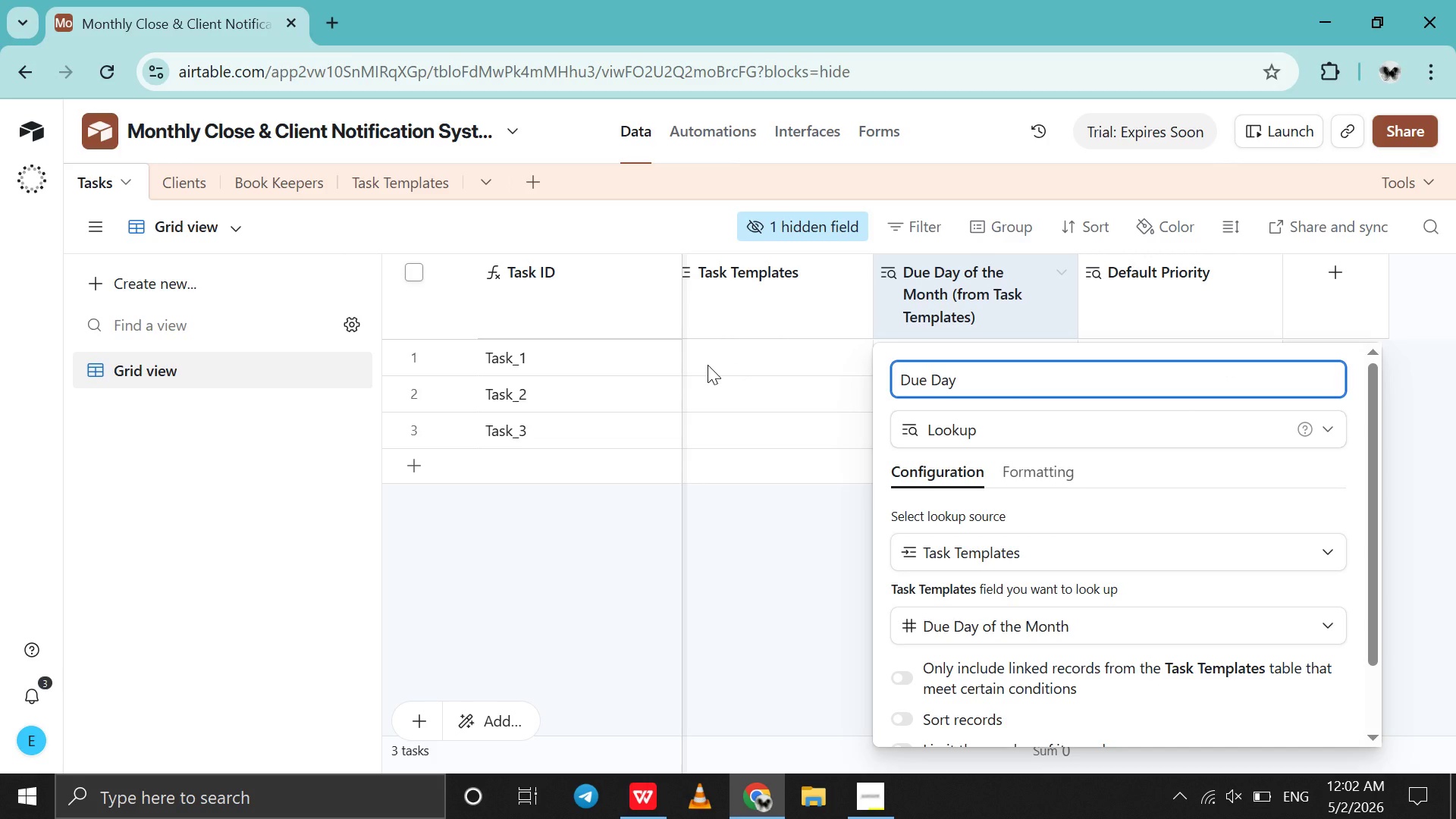 
type(Default )
 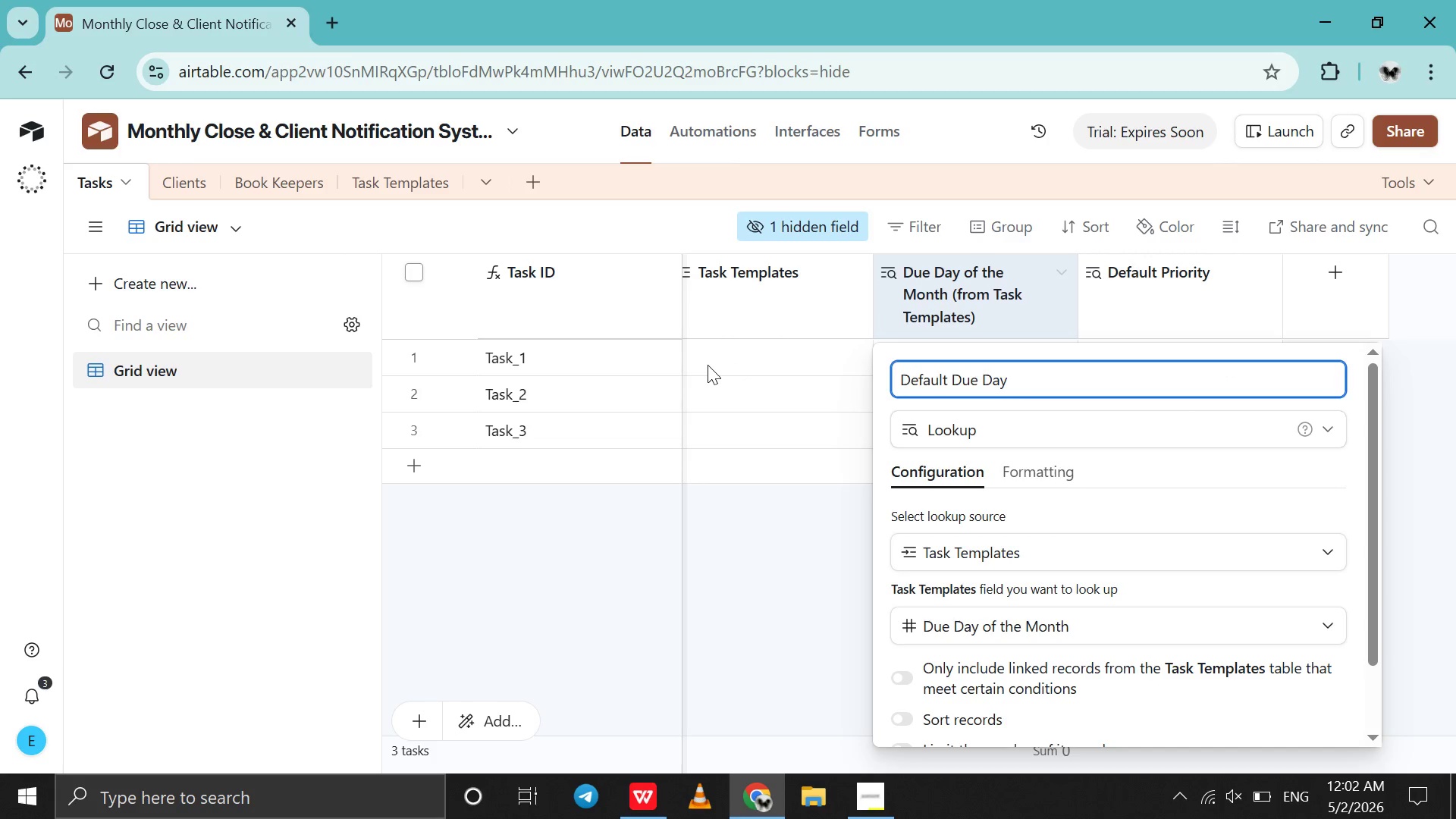 
key(Enter)
 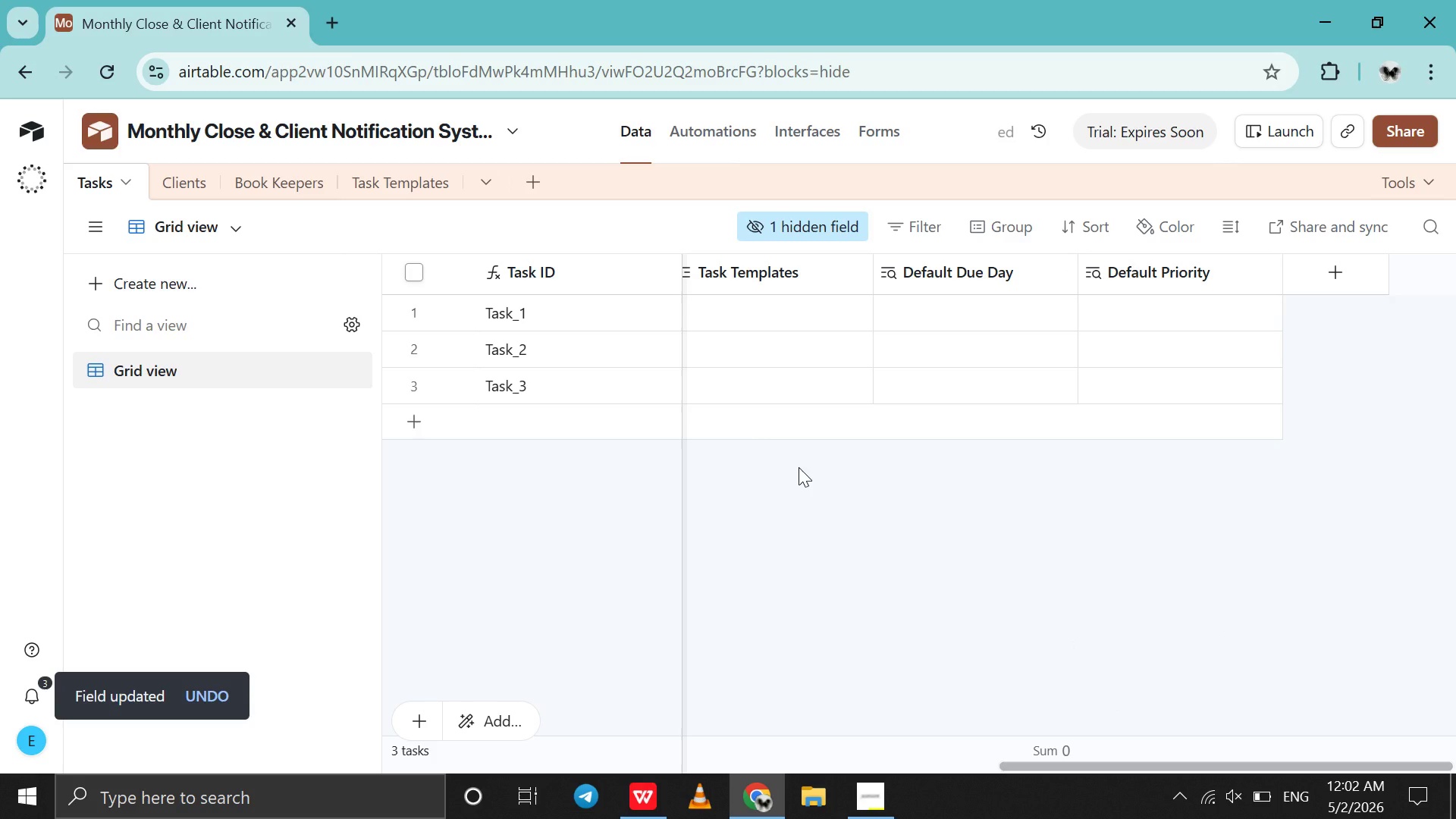 
wait(6.5)
 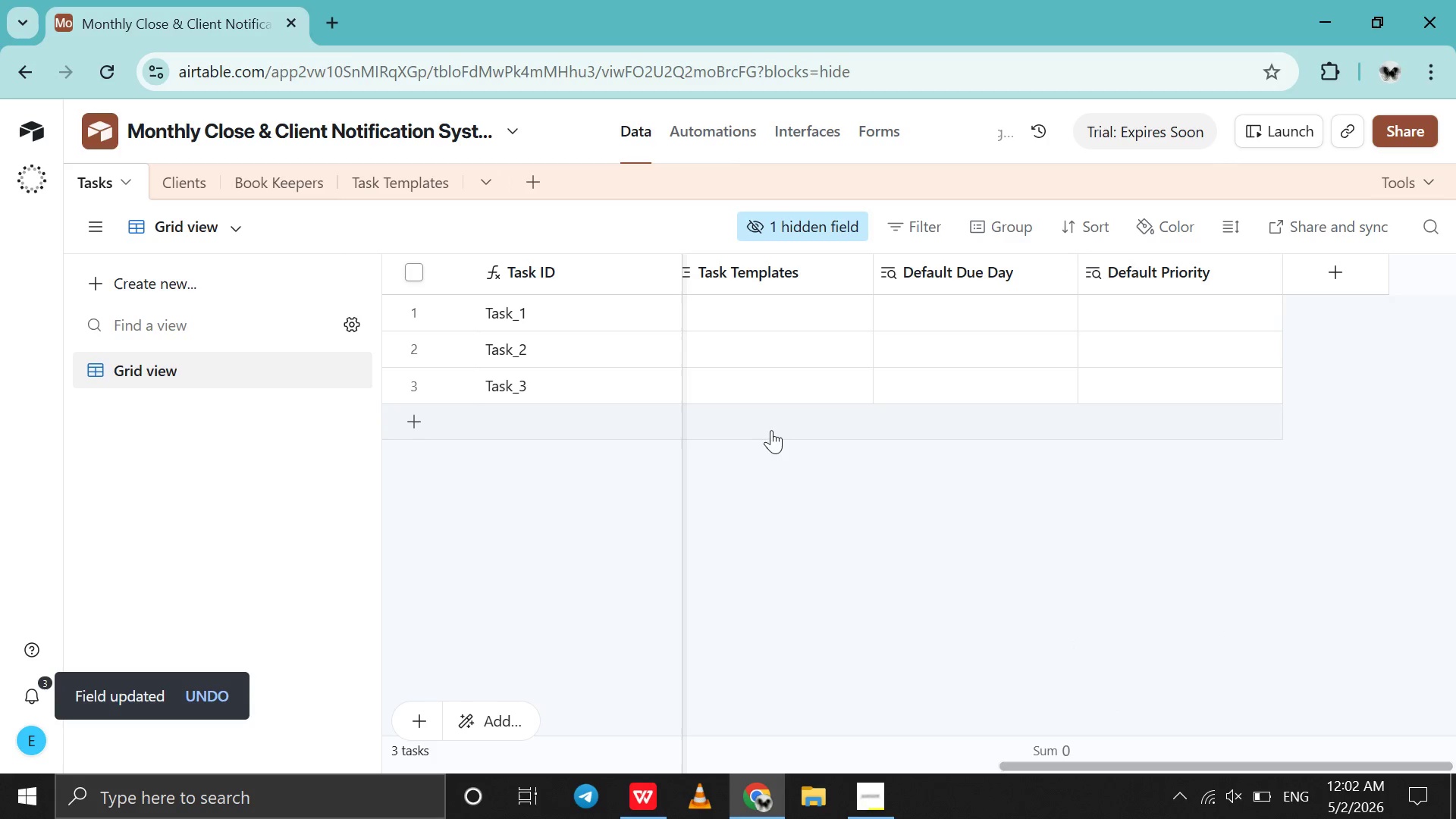 
left_click([400, 193])
 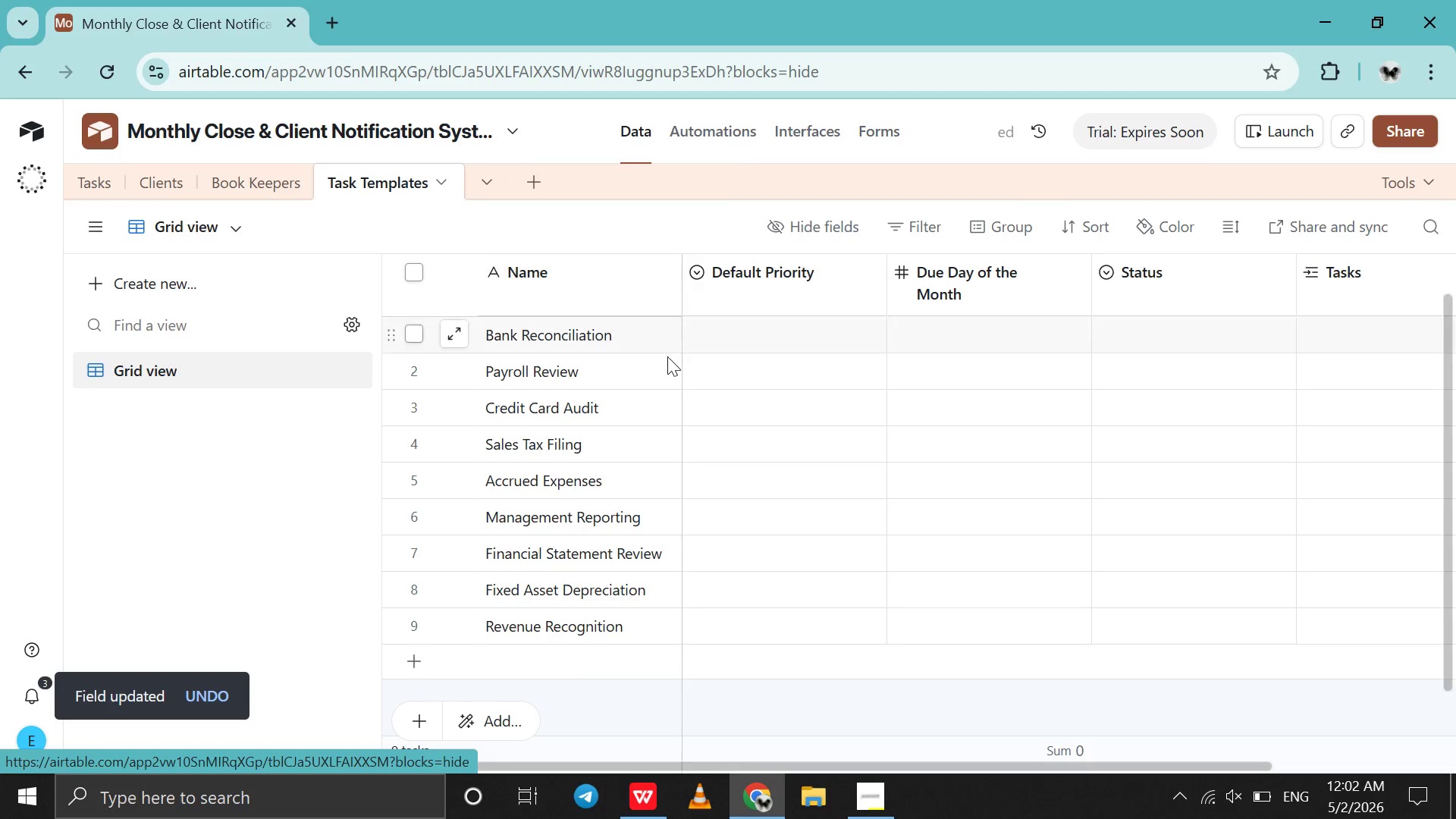 
scroll: coordinate [667, 359], scroll_direction: up, amount: 1.0
 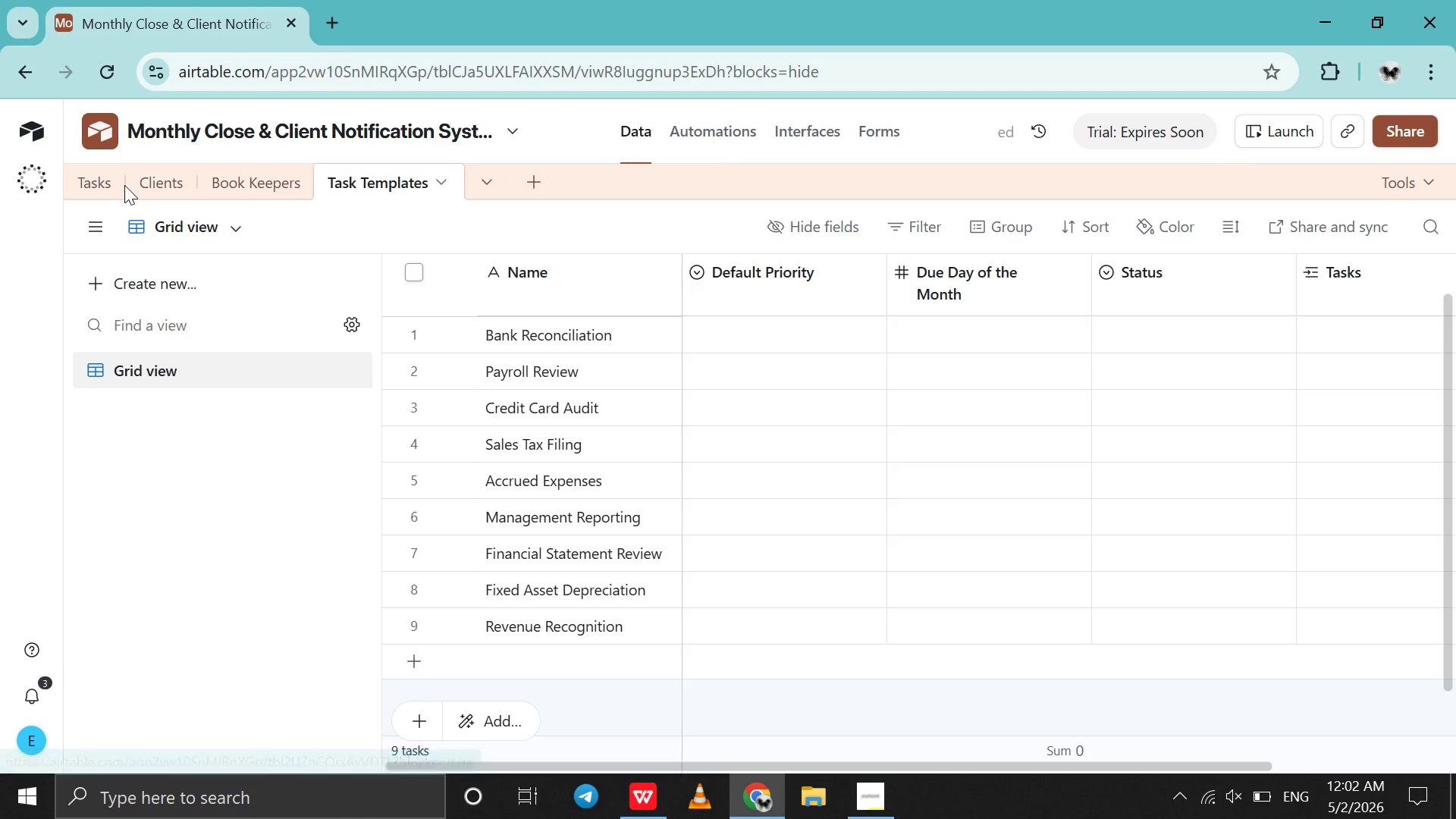 
left_click([106, 183])
 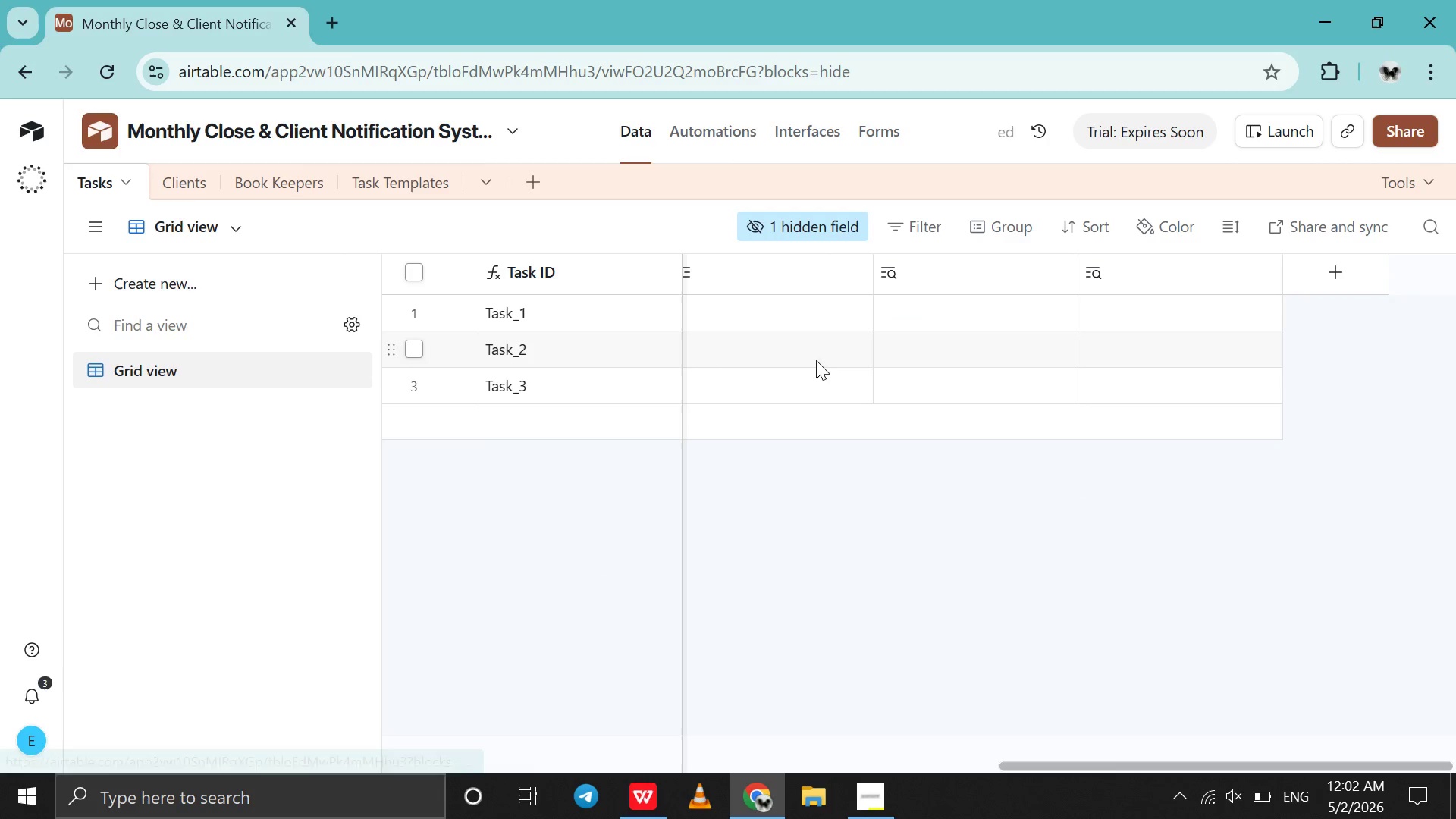 
scroll: coordinate [816, 360], scroll_direction: down, amount: 5.0
 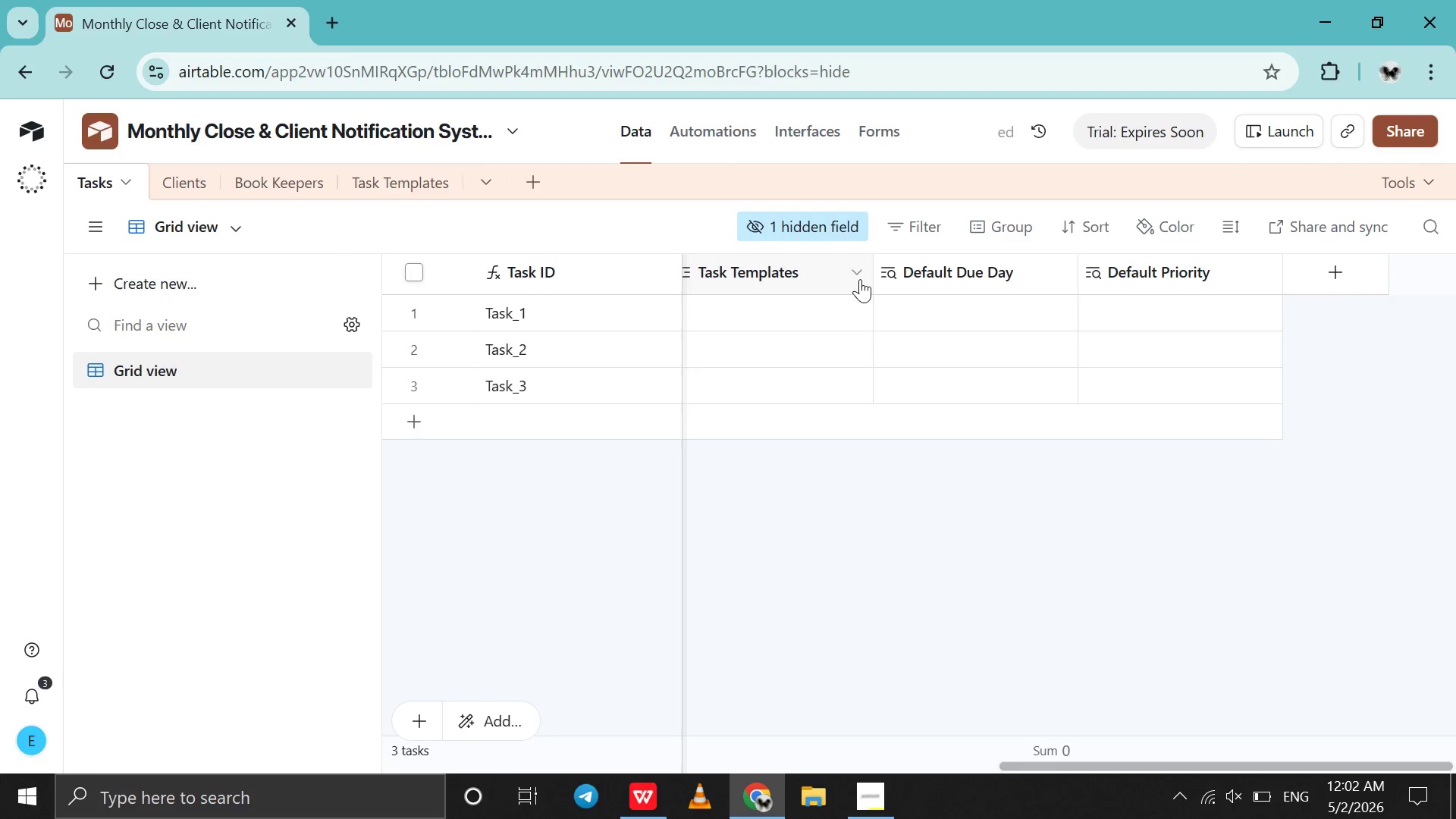 
left_click([860, 279])
 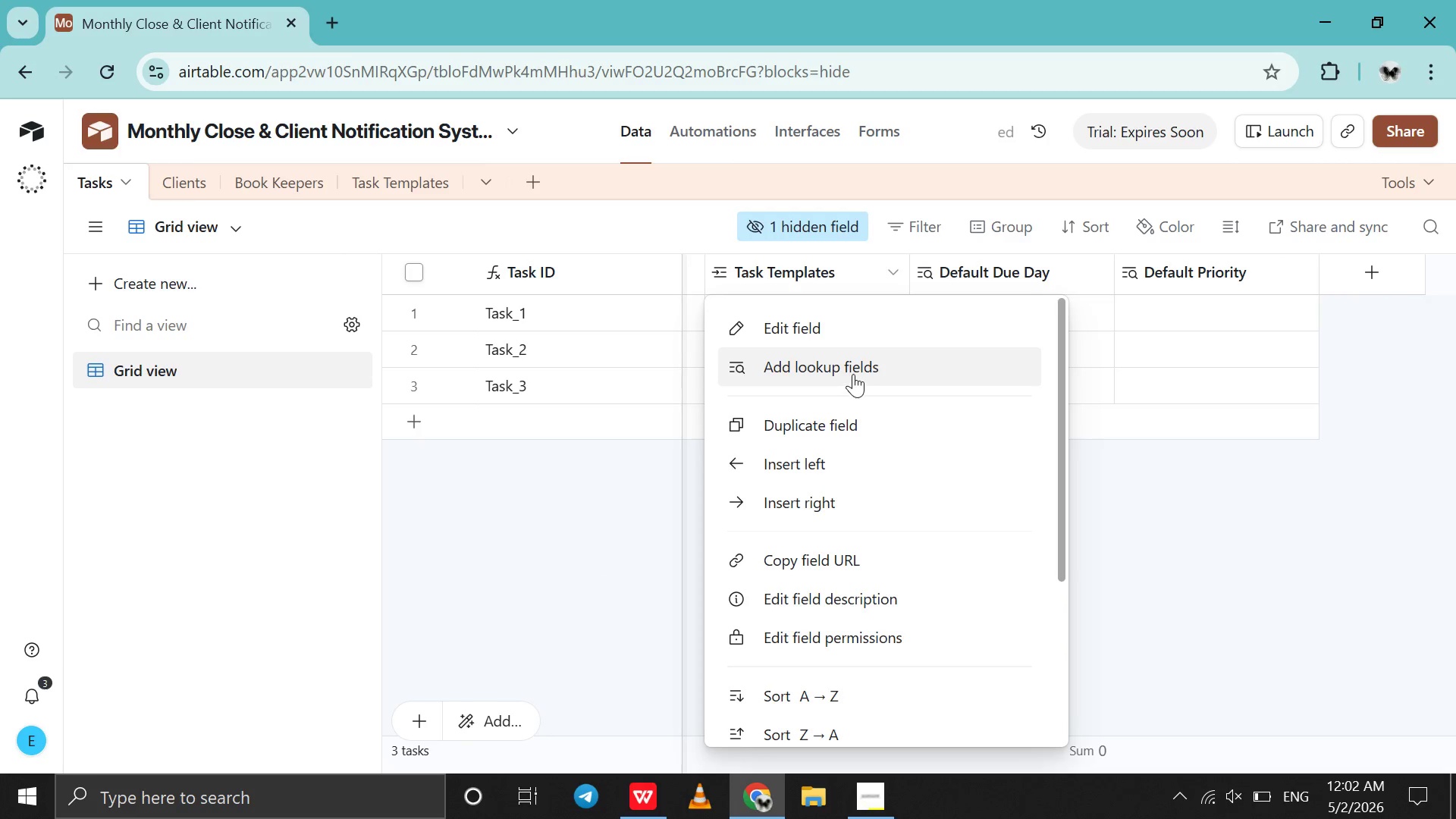 
left_click([852, 373])
 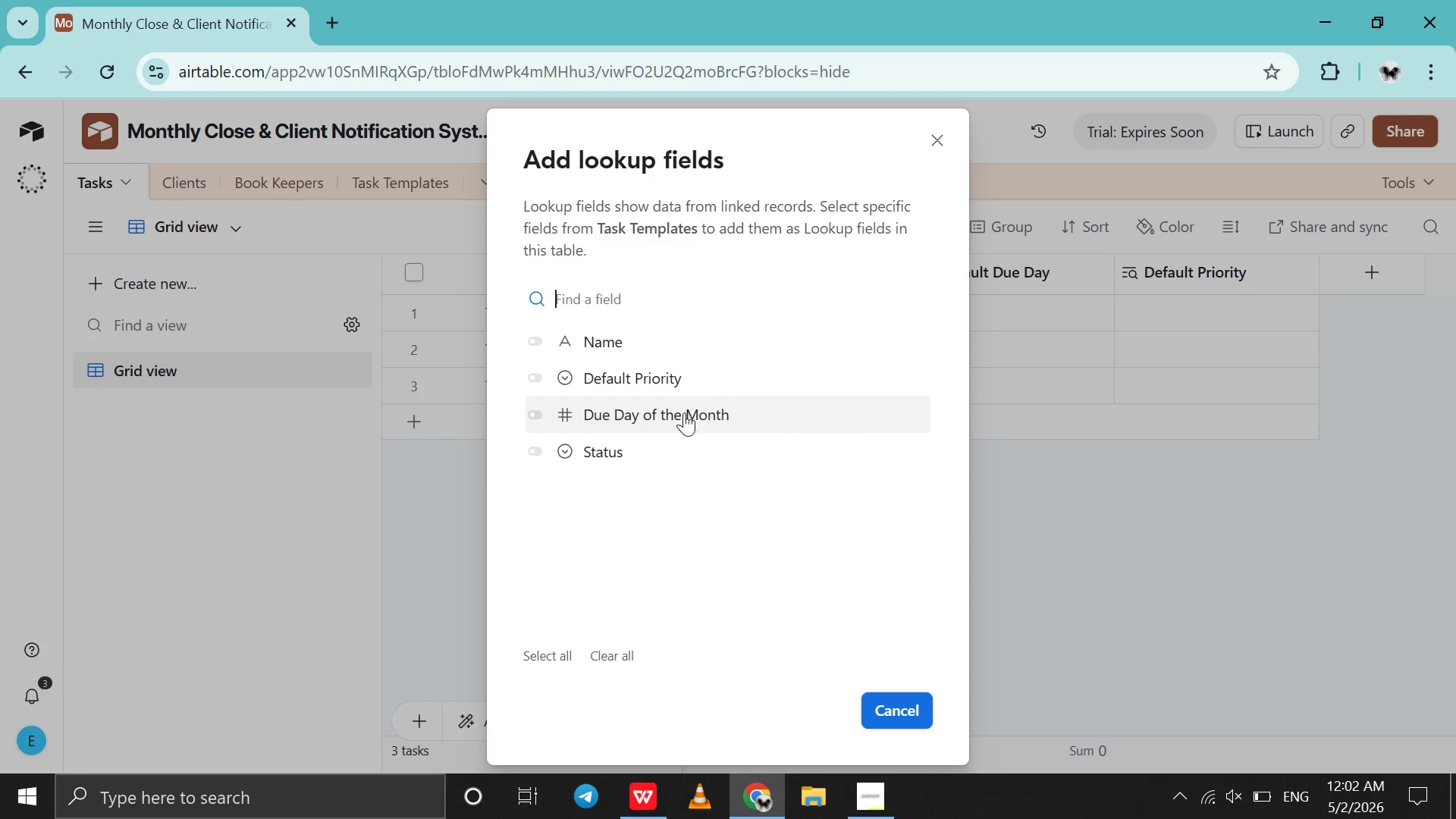 
left_click([652, 438])
 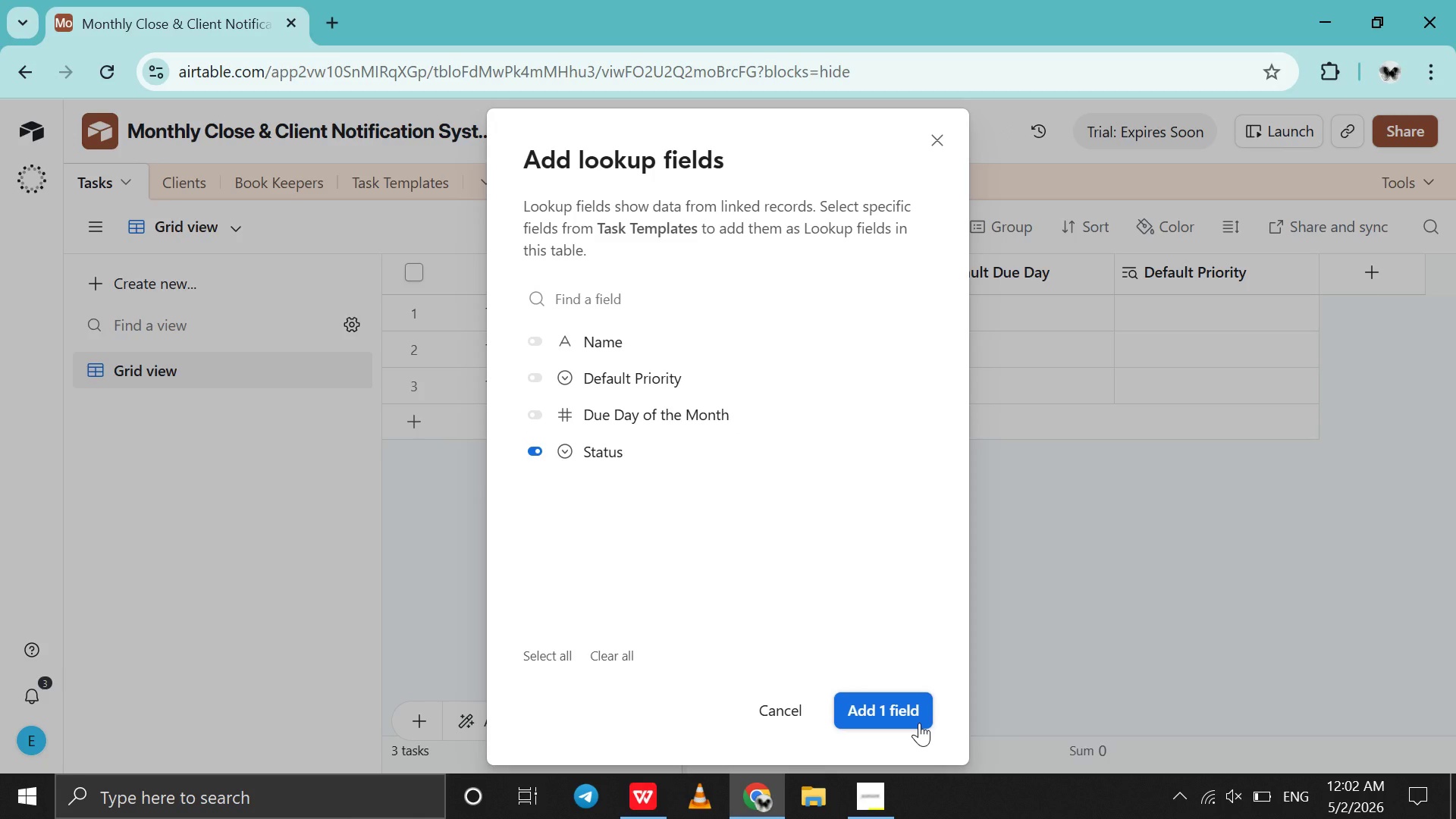 
left_click([919, 723])
 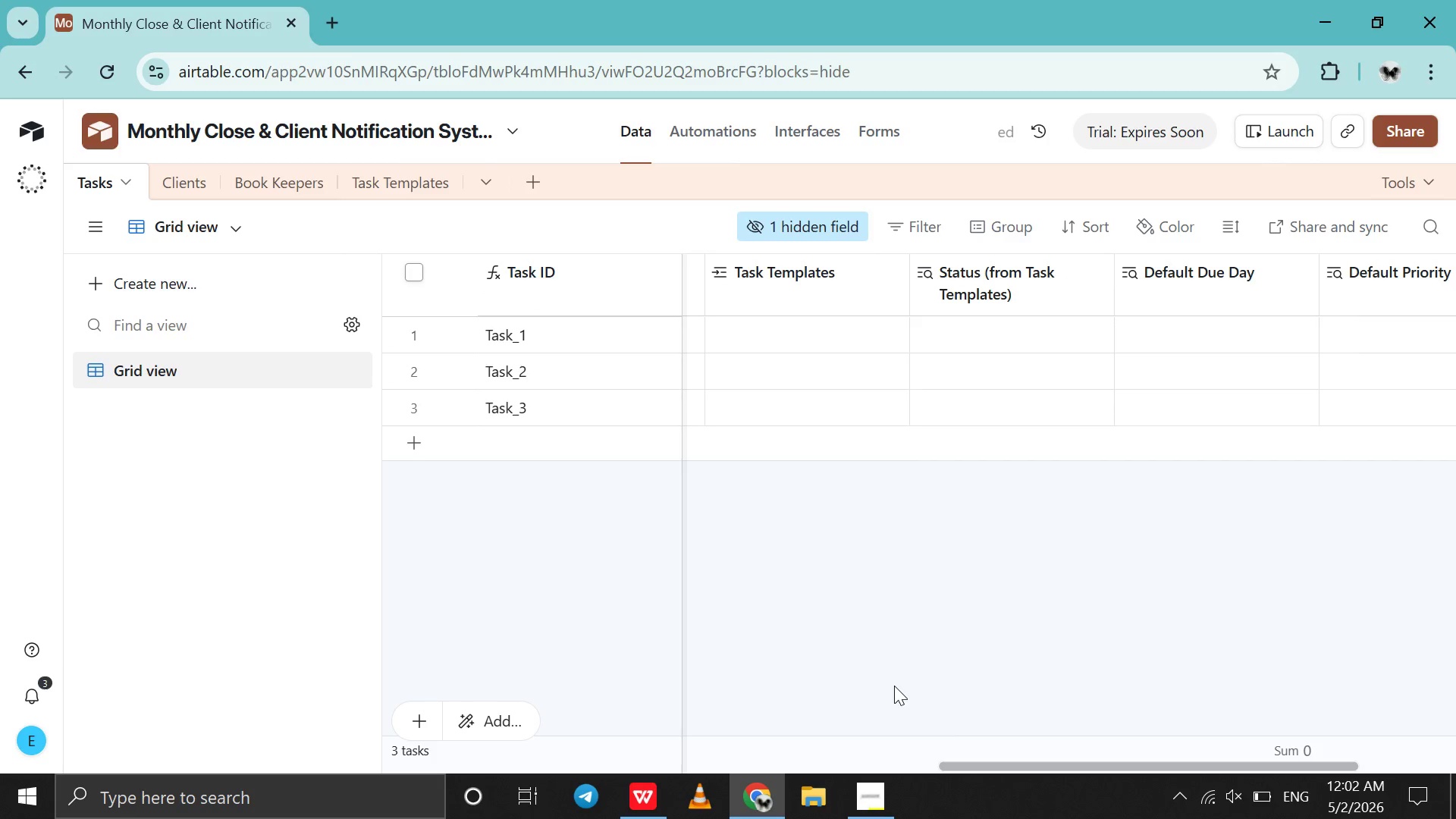 
scroll: coordinate [1050, 560], scroll_direction: down, amount: 8.0
 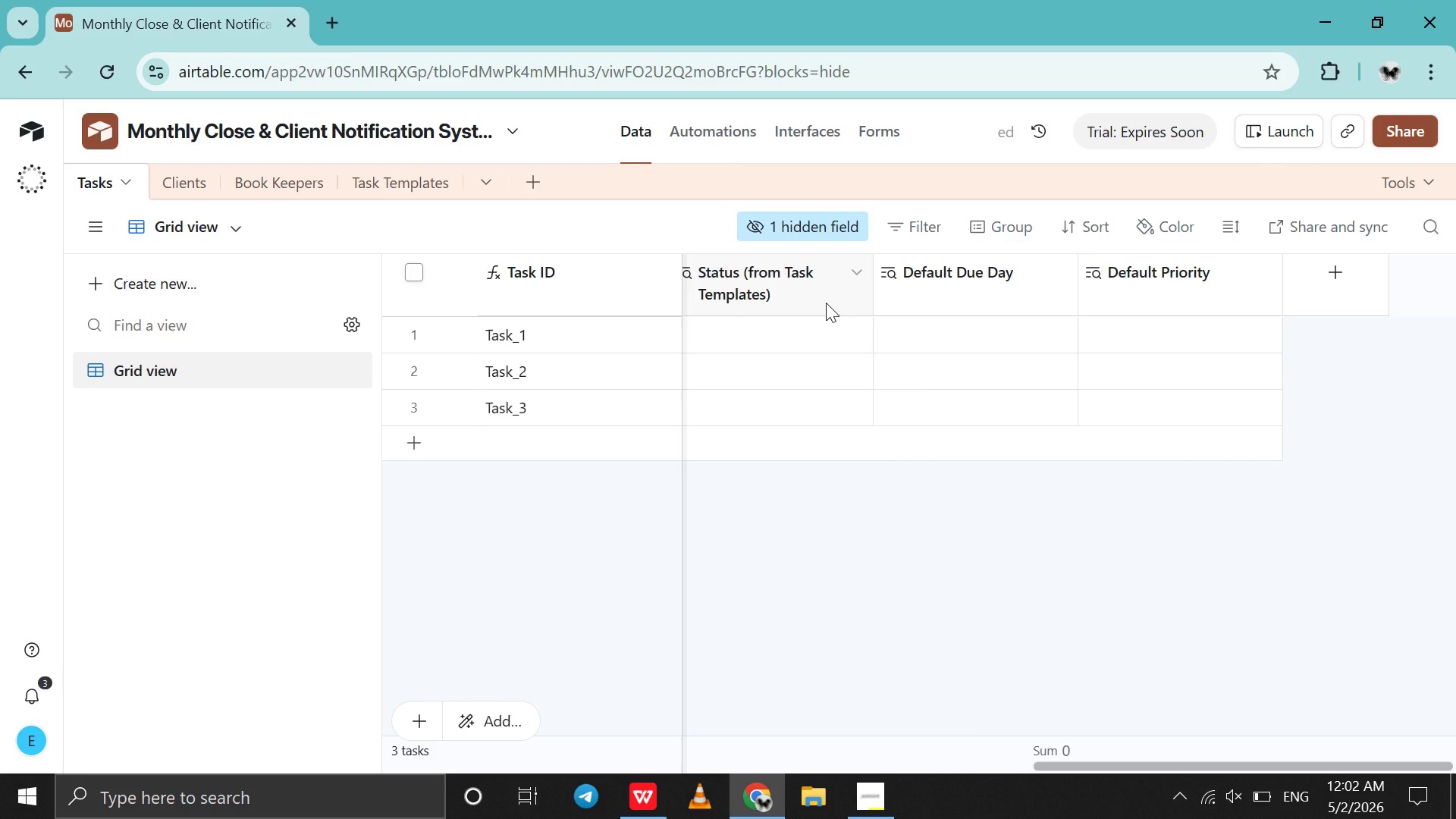 
double_click([826, 303])
 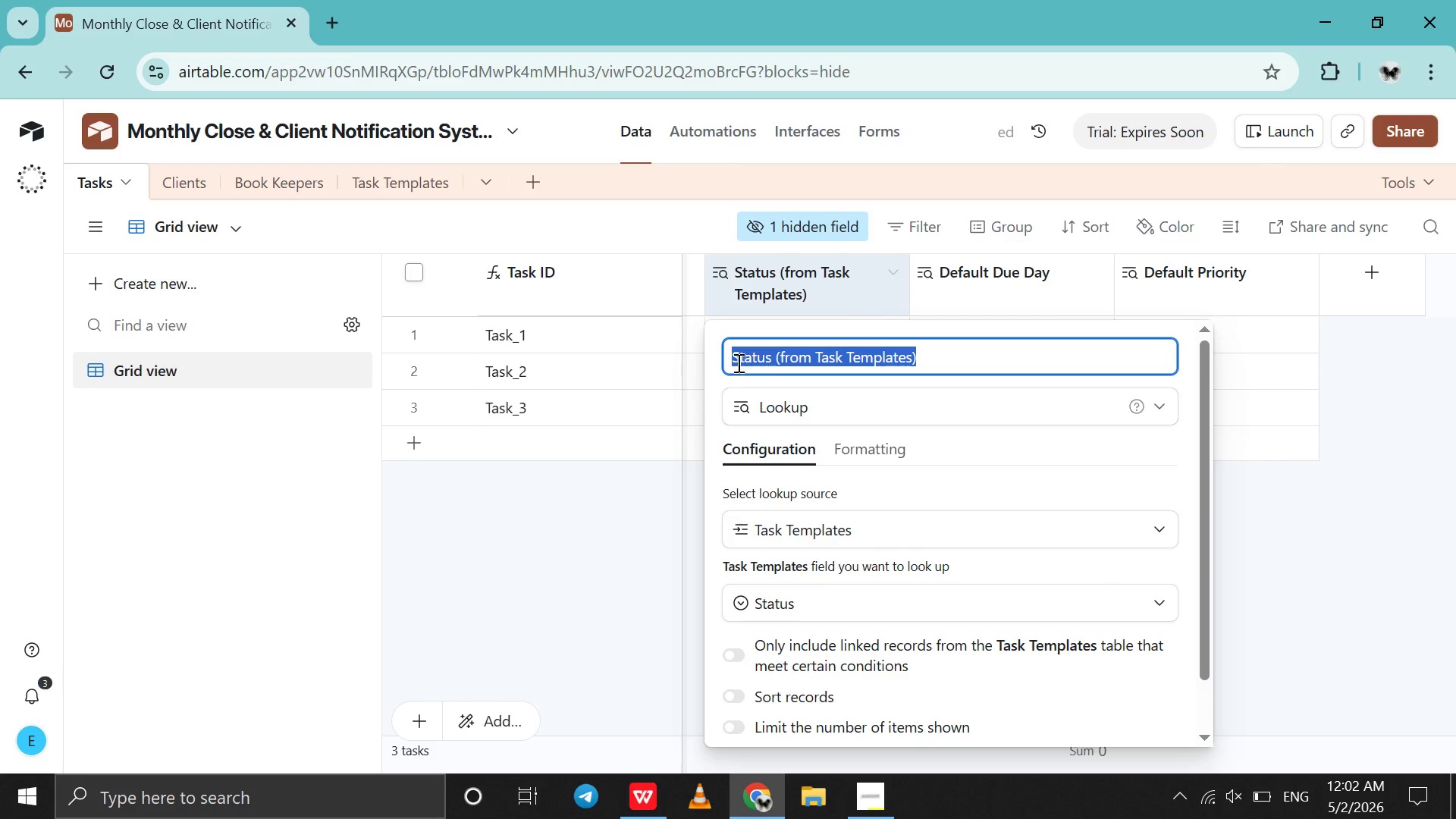 
left_click([734, 361])
 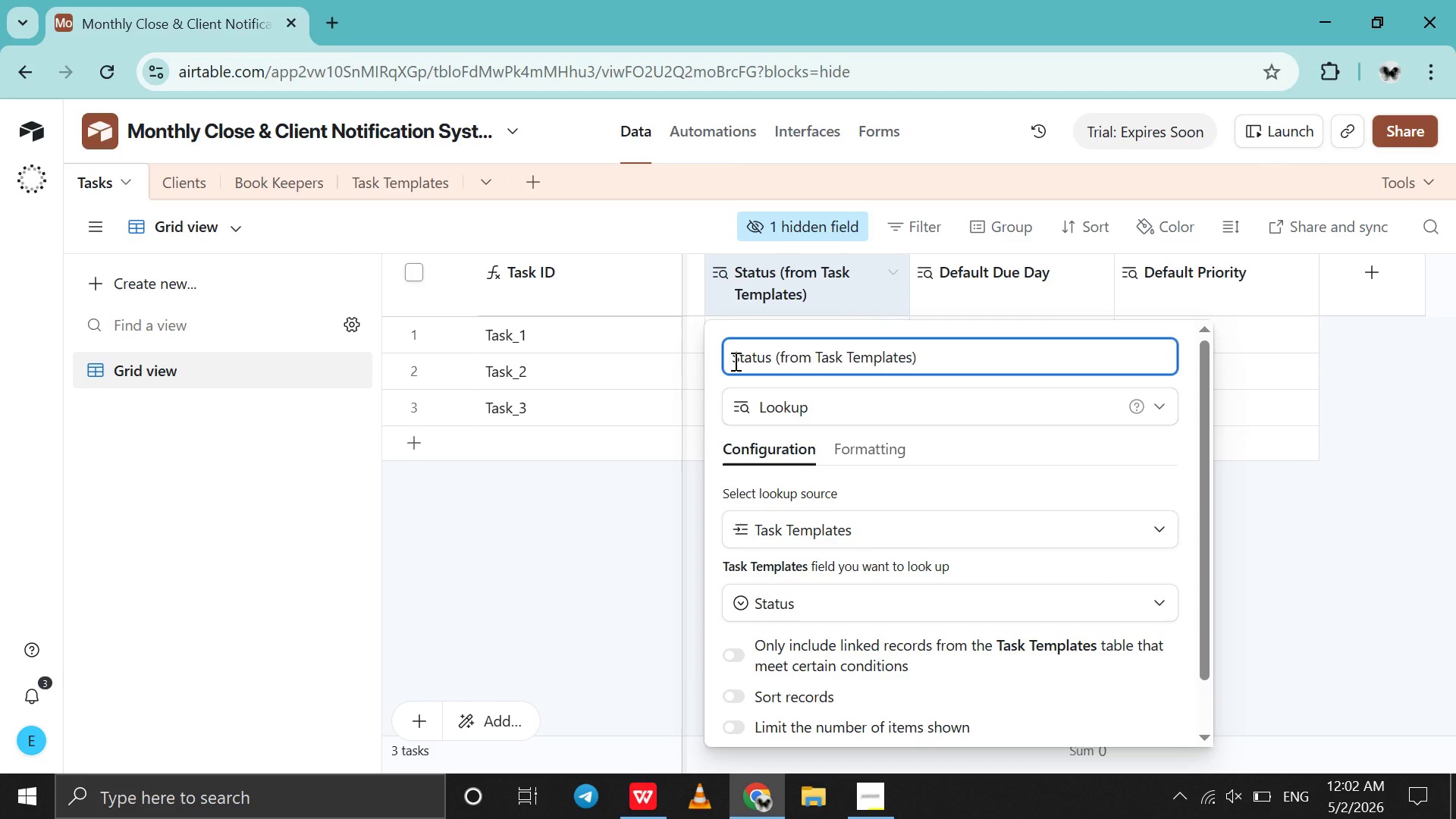 
type(Deafault )
key(Backspace)
key(Backspace)
key(Backspace)
key(Backspace)
key(Backspace)
key(Backspace)
key(Backspace)
type(fault )
 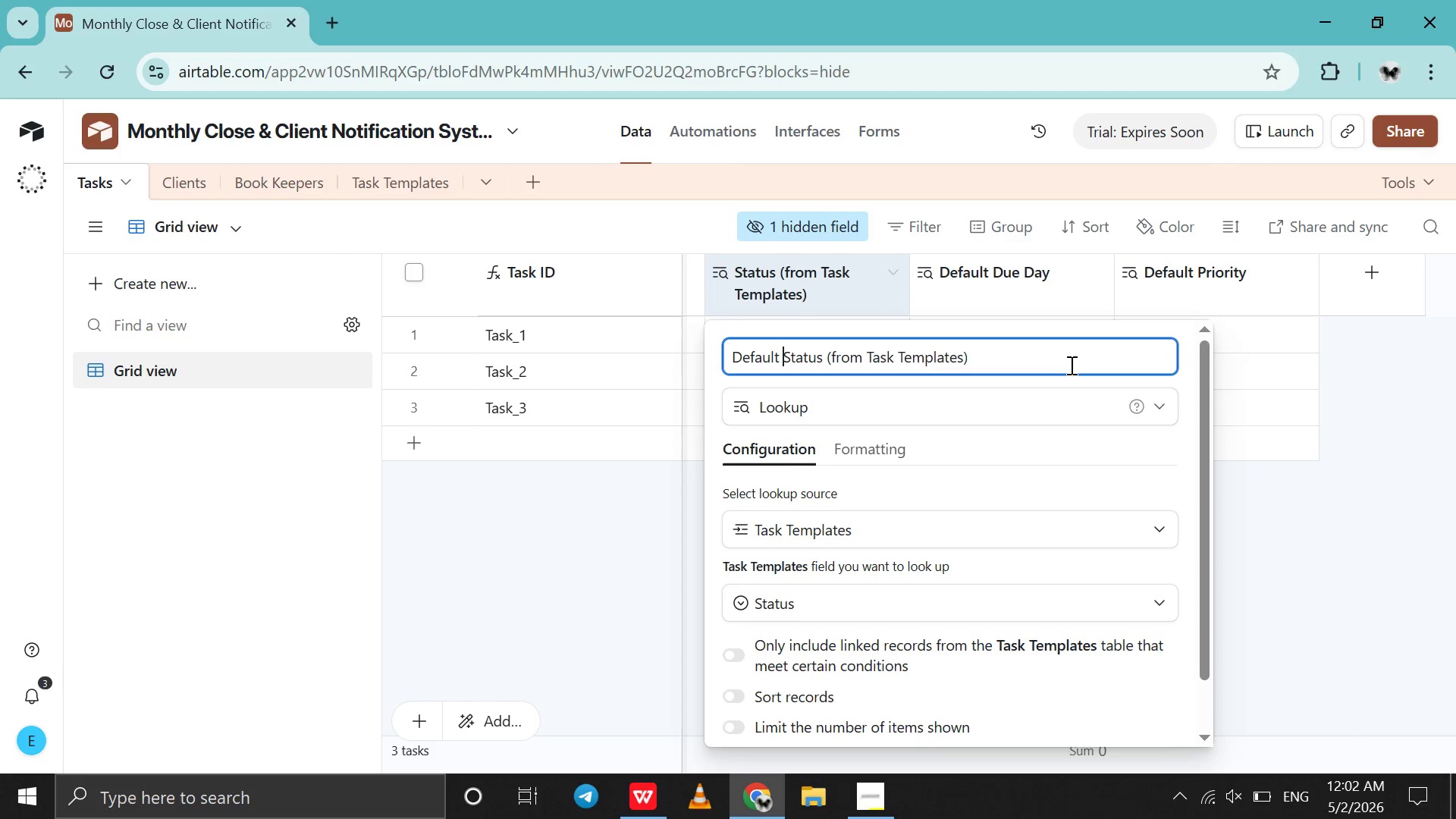 
left_click_drag(start_coordinate=[1070, 365], to_coordinate=[824, 369])
 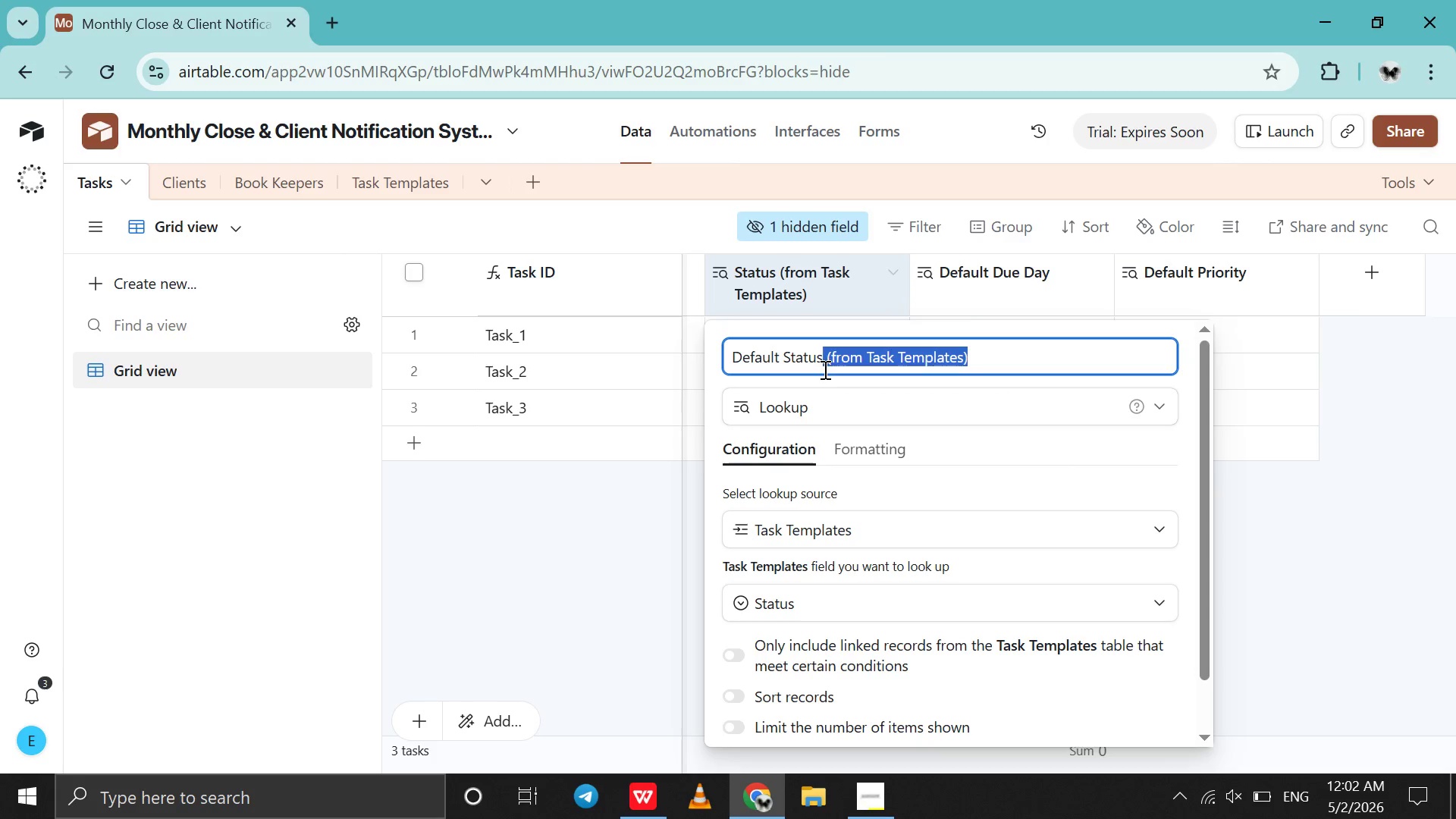 
key(Backspace)
 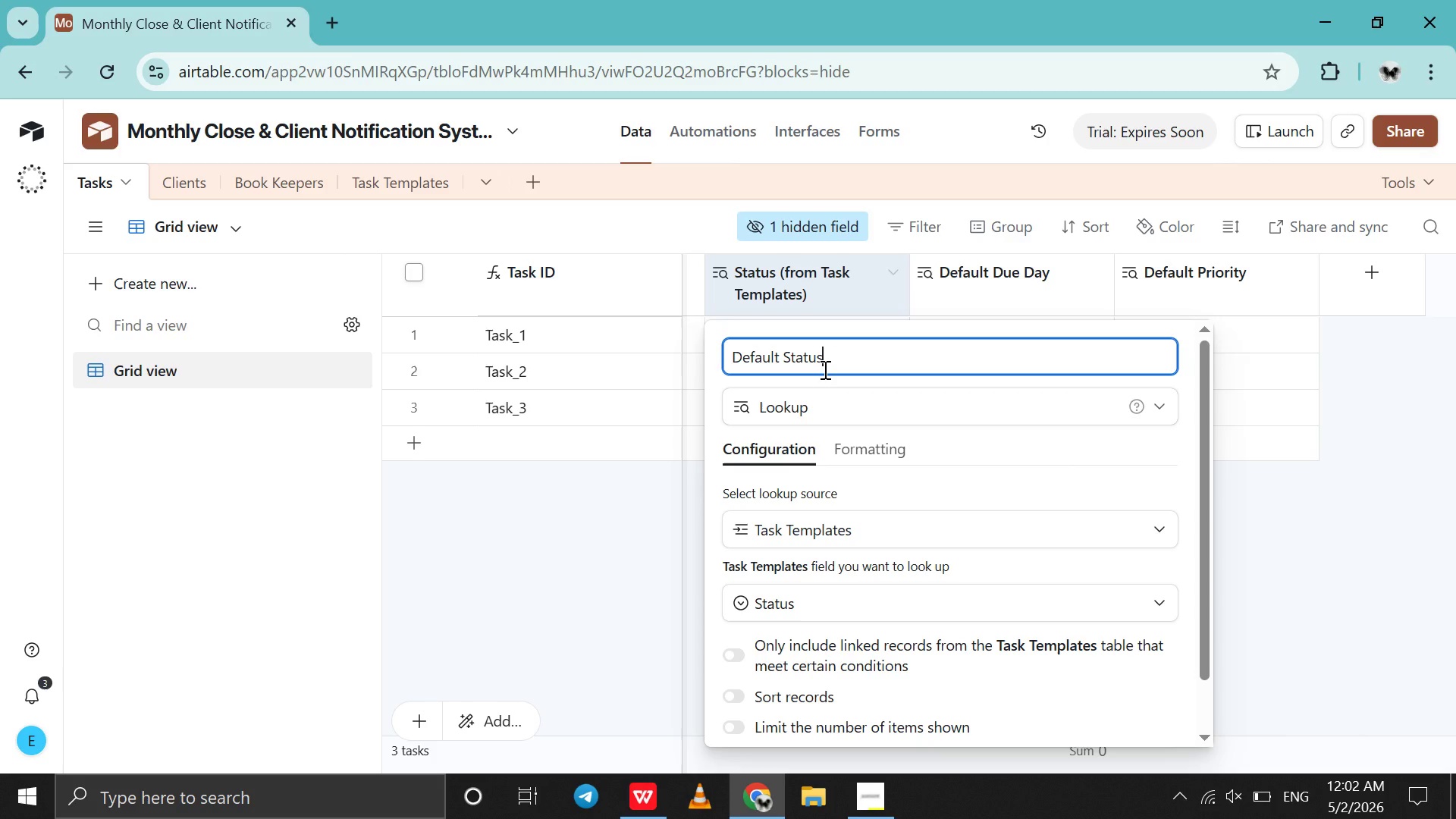 
key(Enter)
 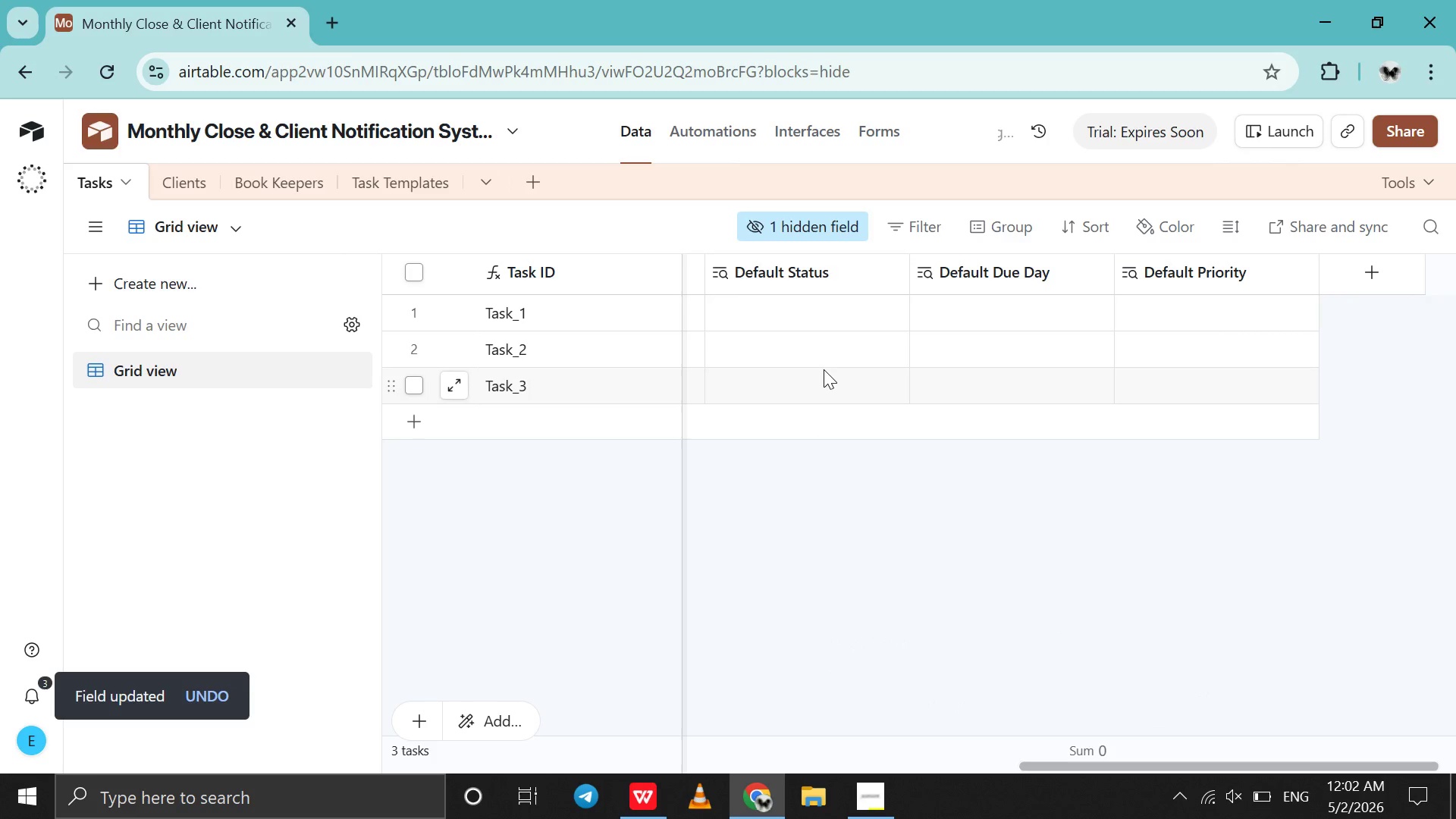 
scroll: coordinate [824, 369], scroll_direction: up, amount: 62.0
 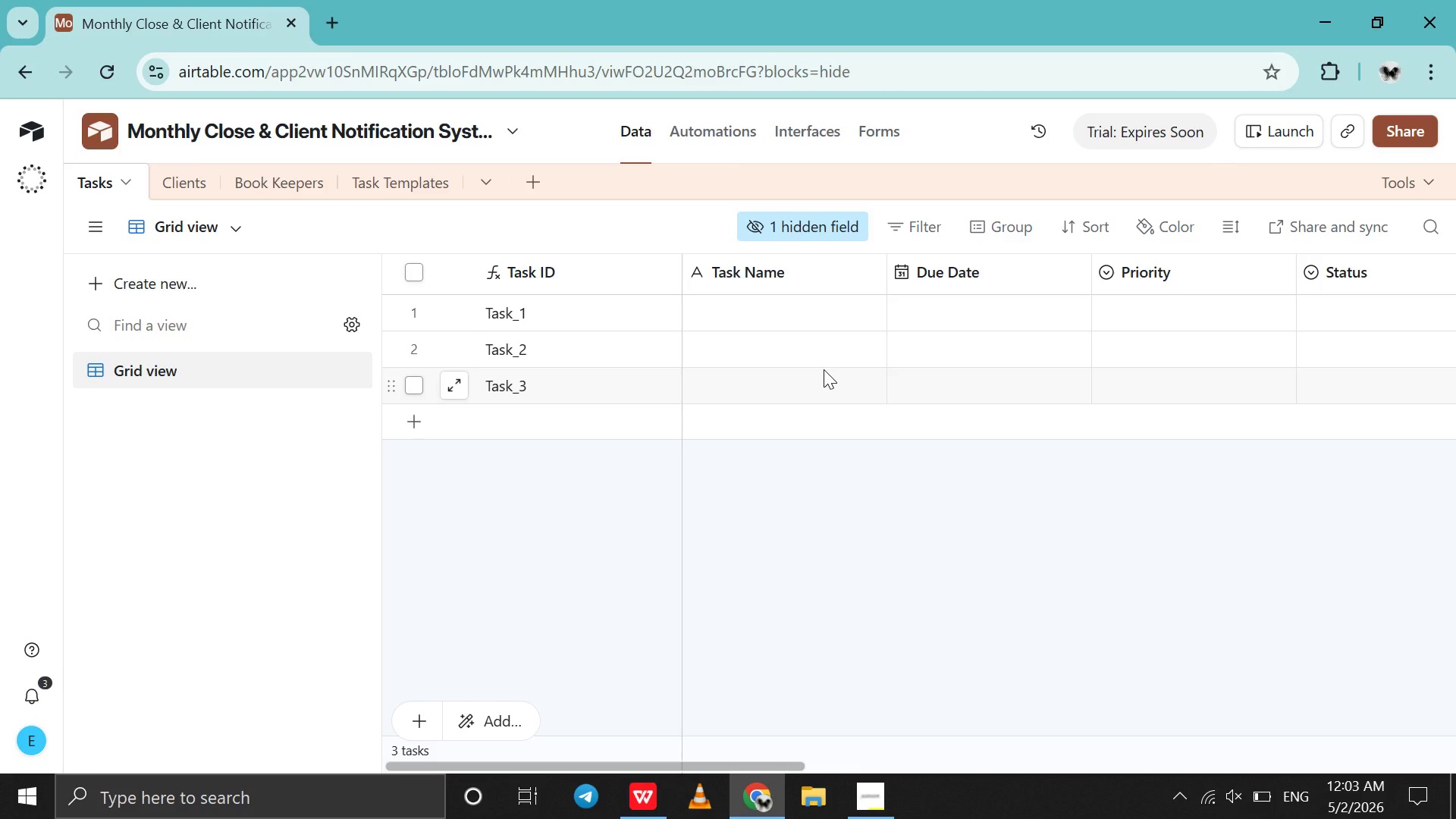 
wait(31.12)
 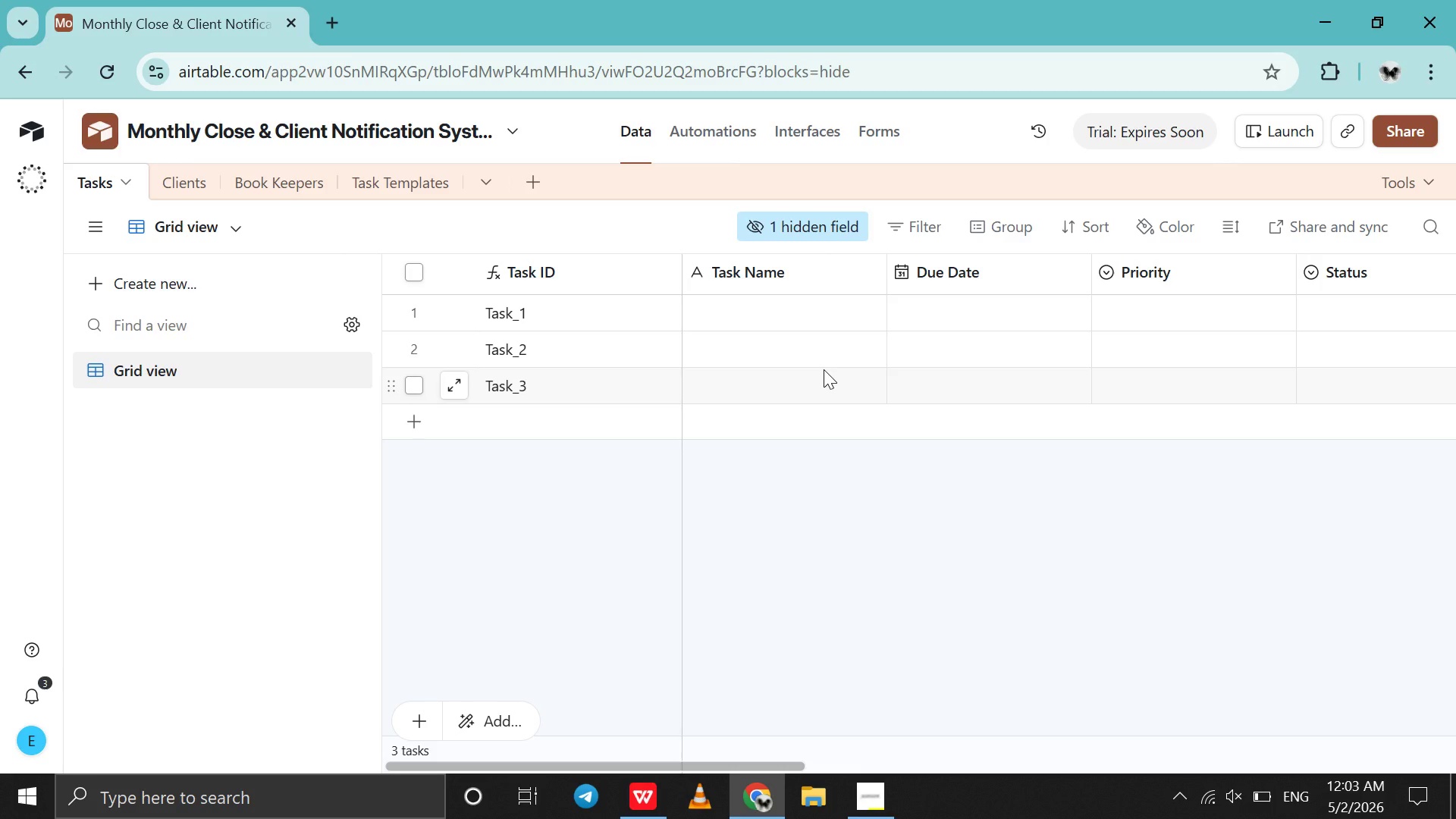 
double_click([1136, 284])
 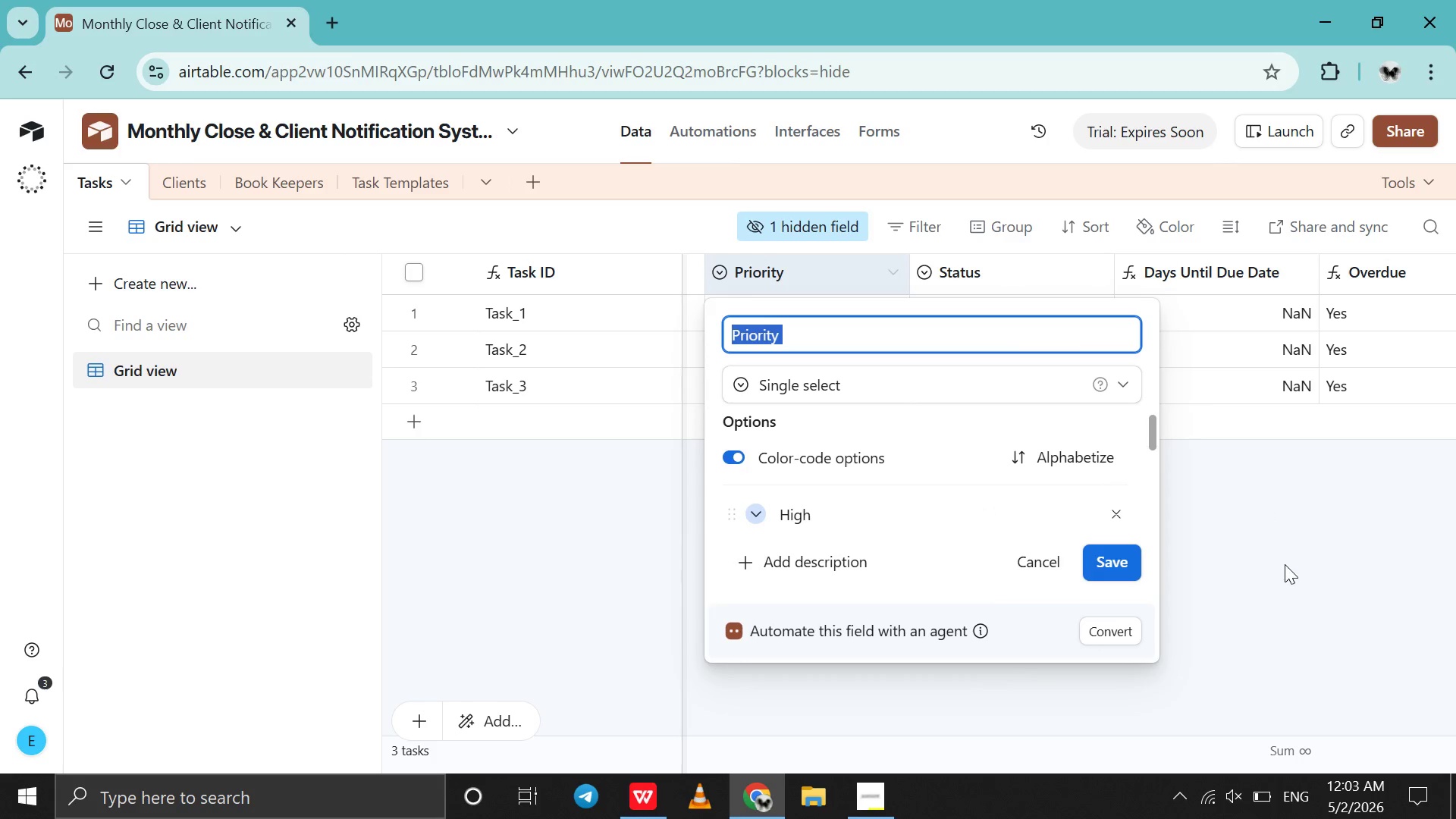 
left_click([1285, 564])
 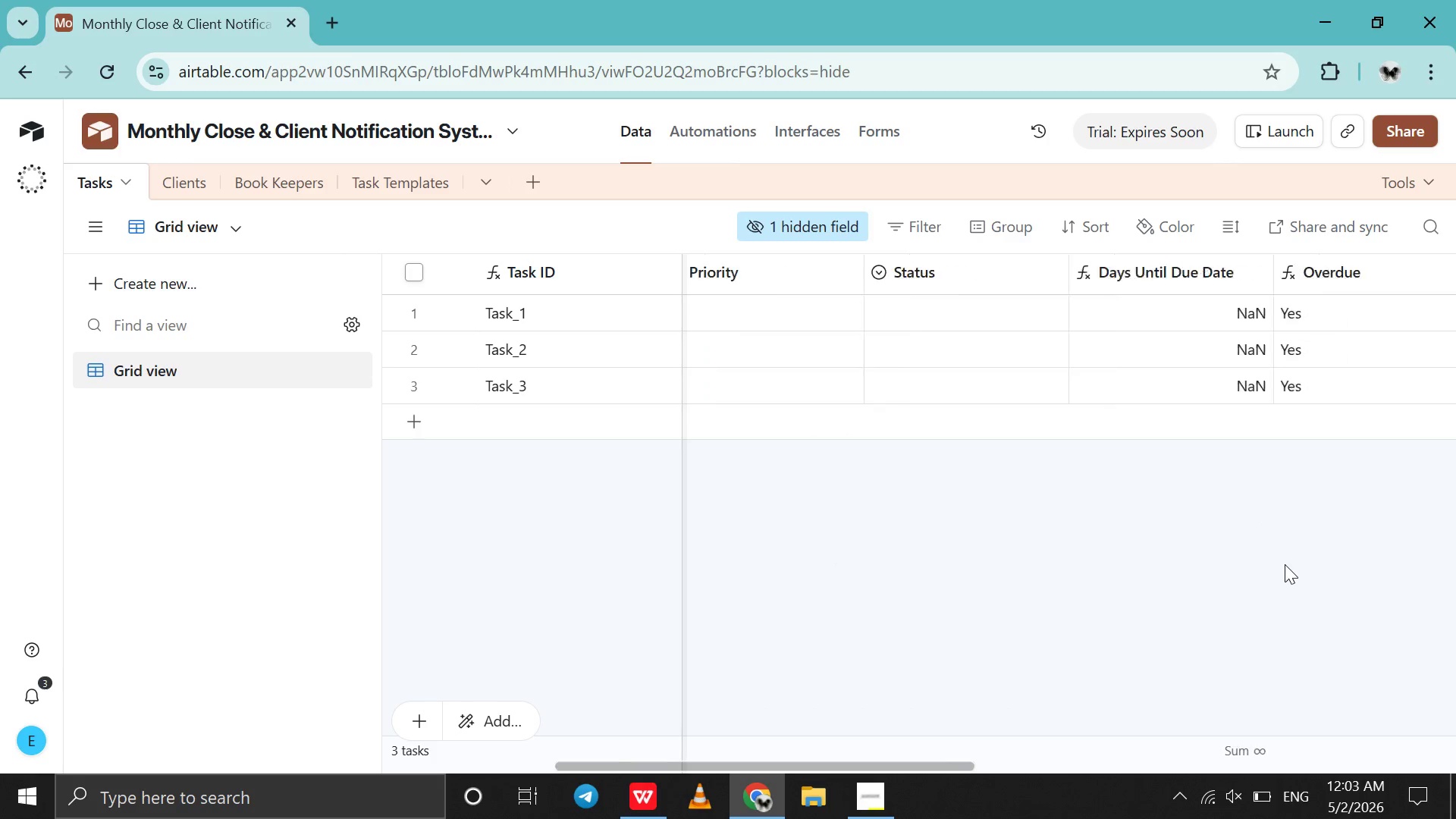 
scroll: coordinate [1285, 564], scroll_direction: down, amount: 35.0
 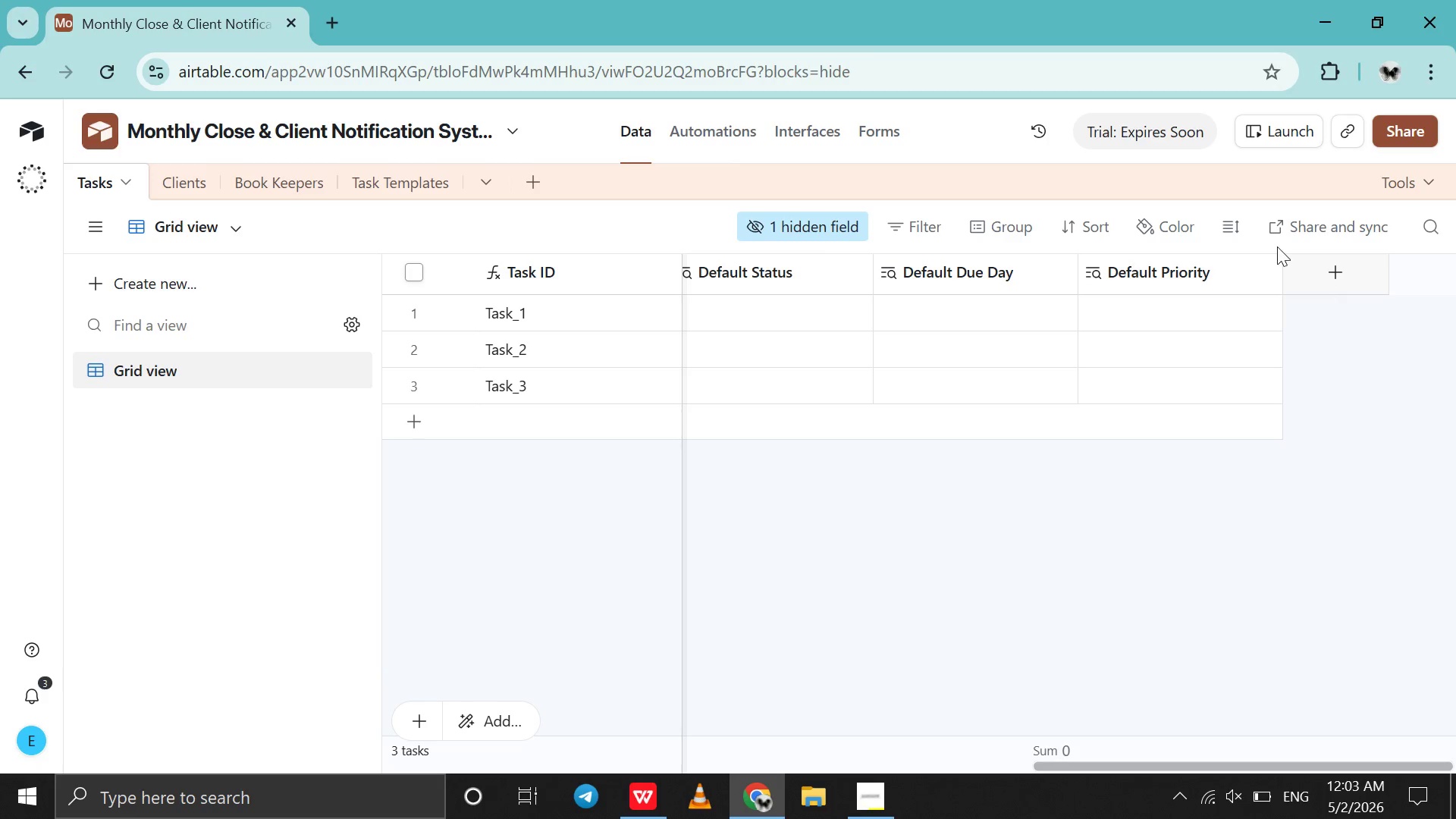 
left_click([1274, 246])
 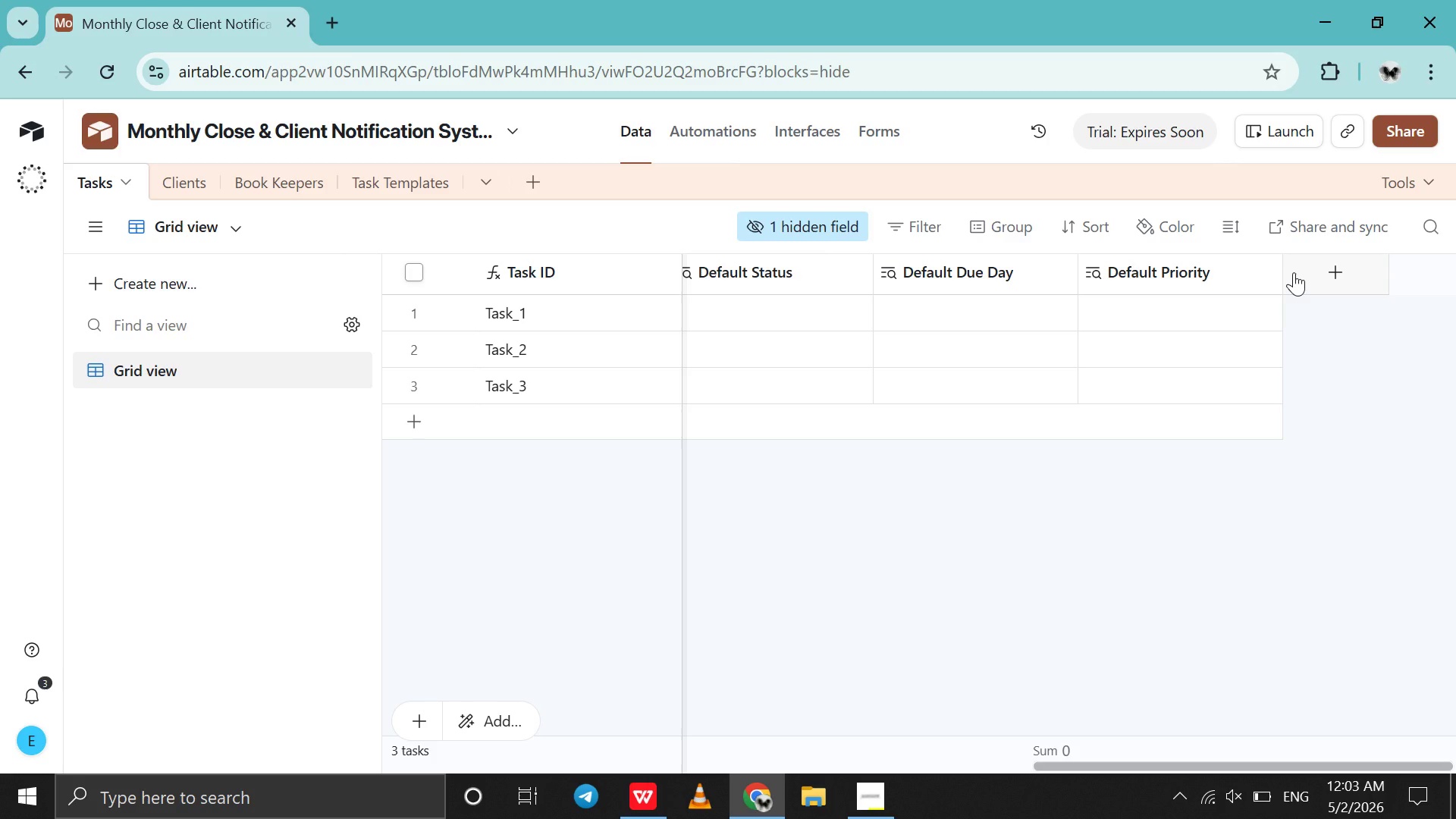 
left_click([1294, 272])
 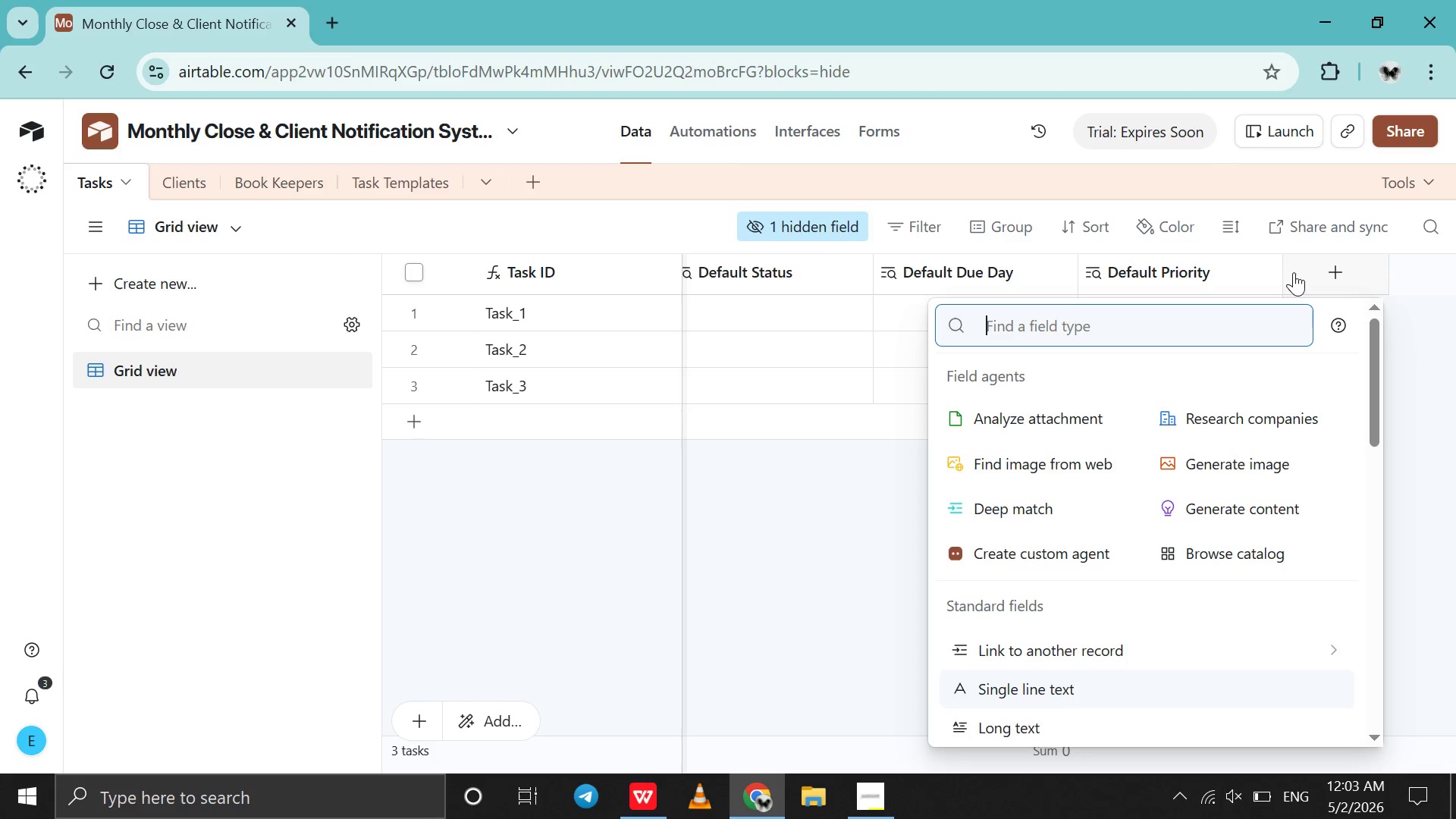 
type(for)
 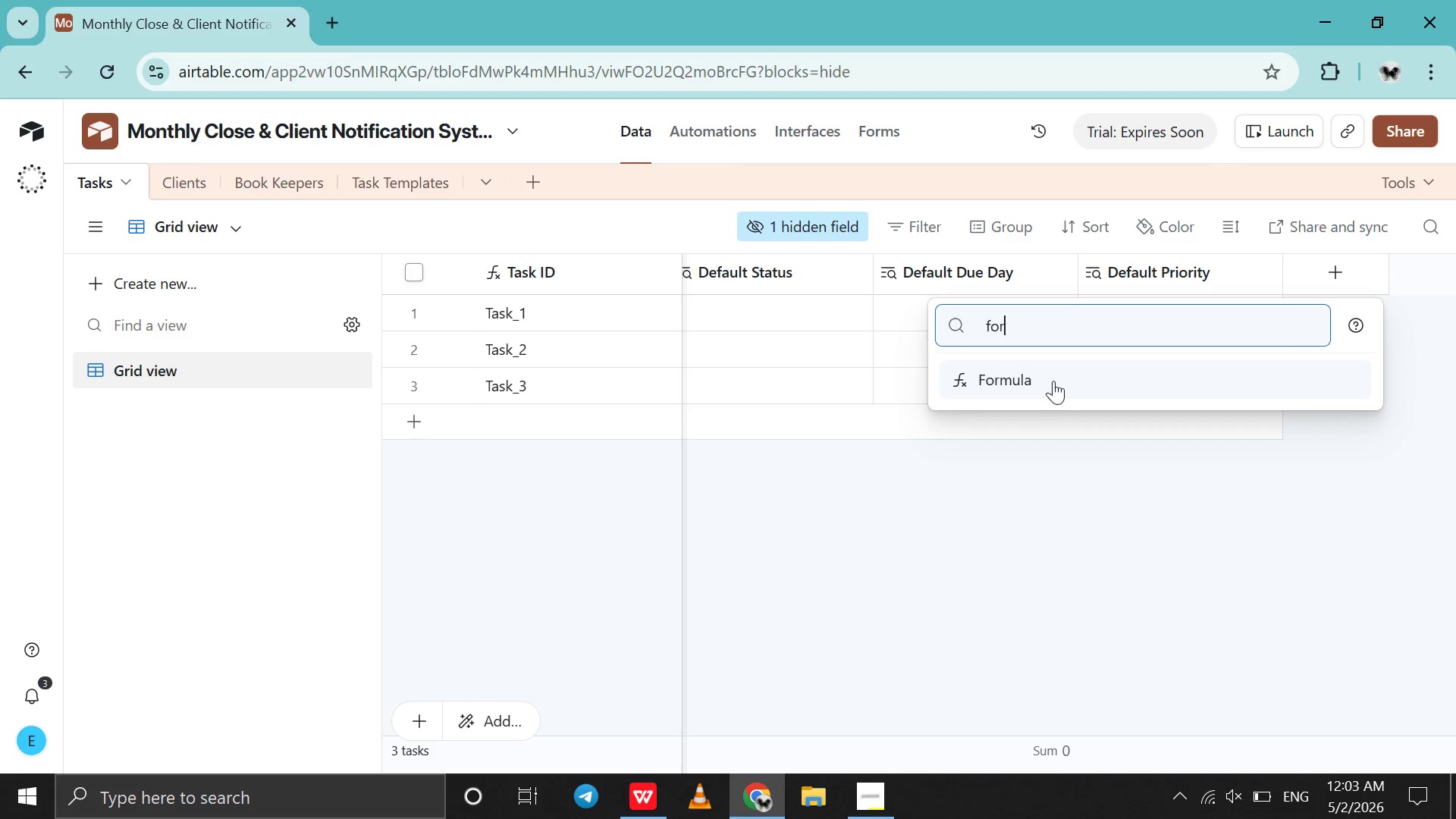 
left_click([1053, 381])
 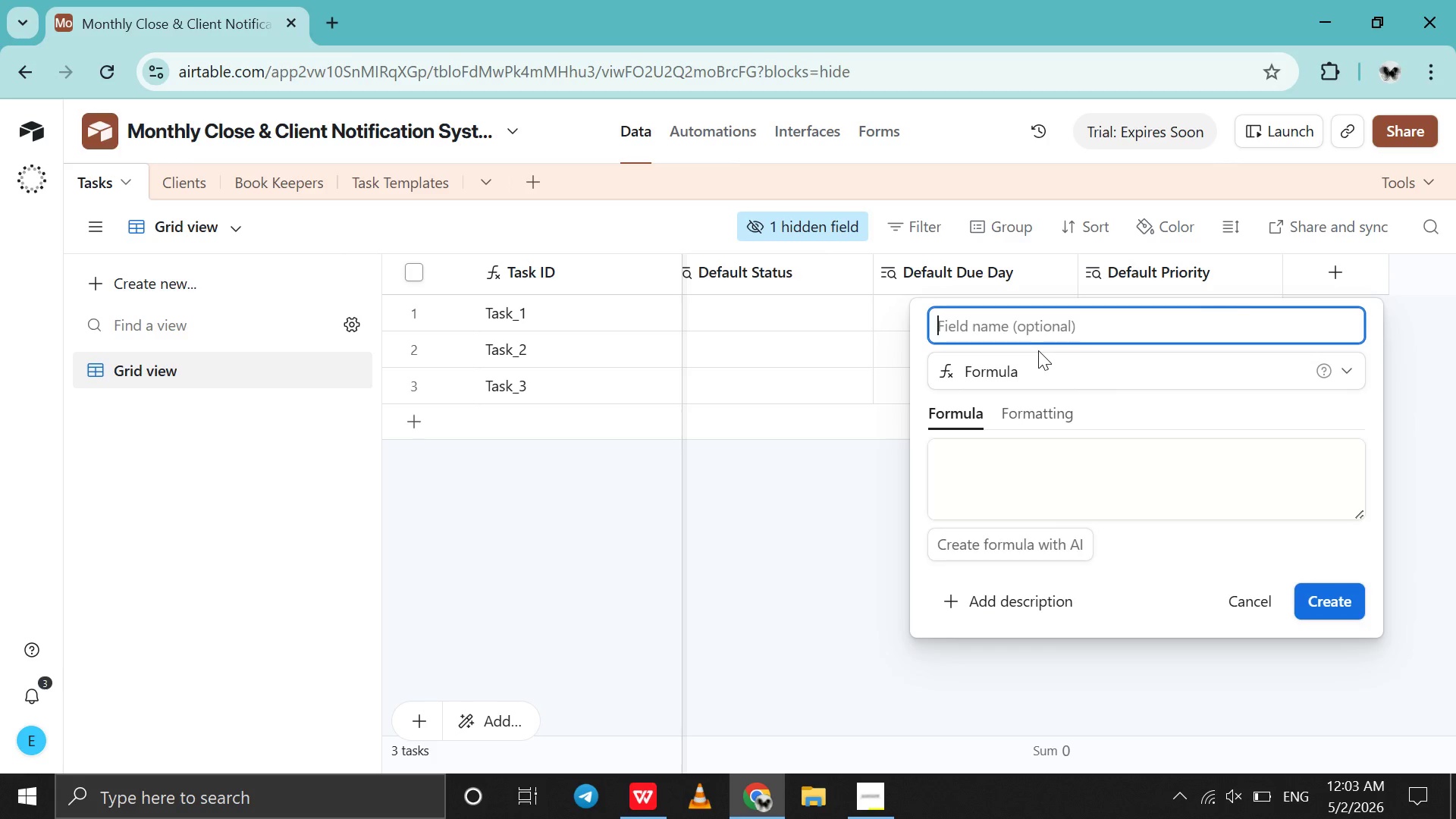 
left_click([1019, 362])
 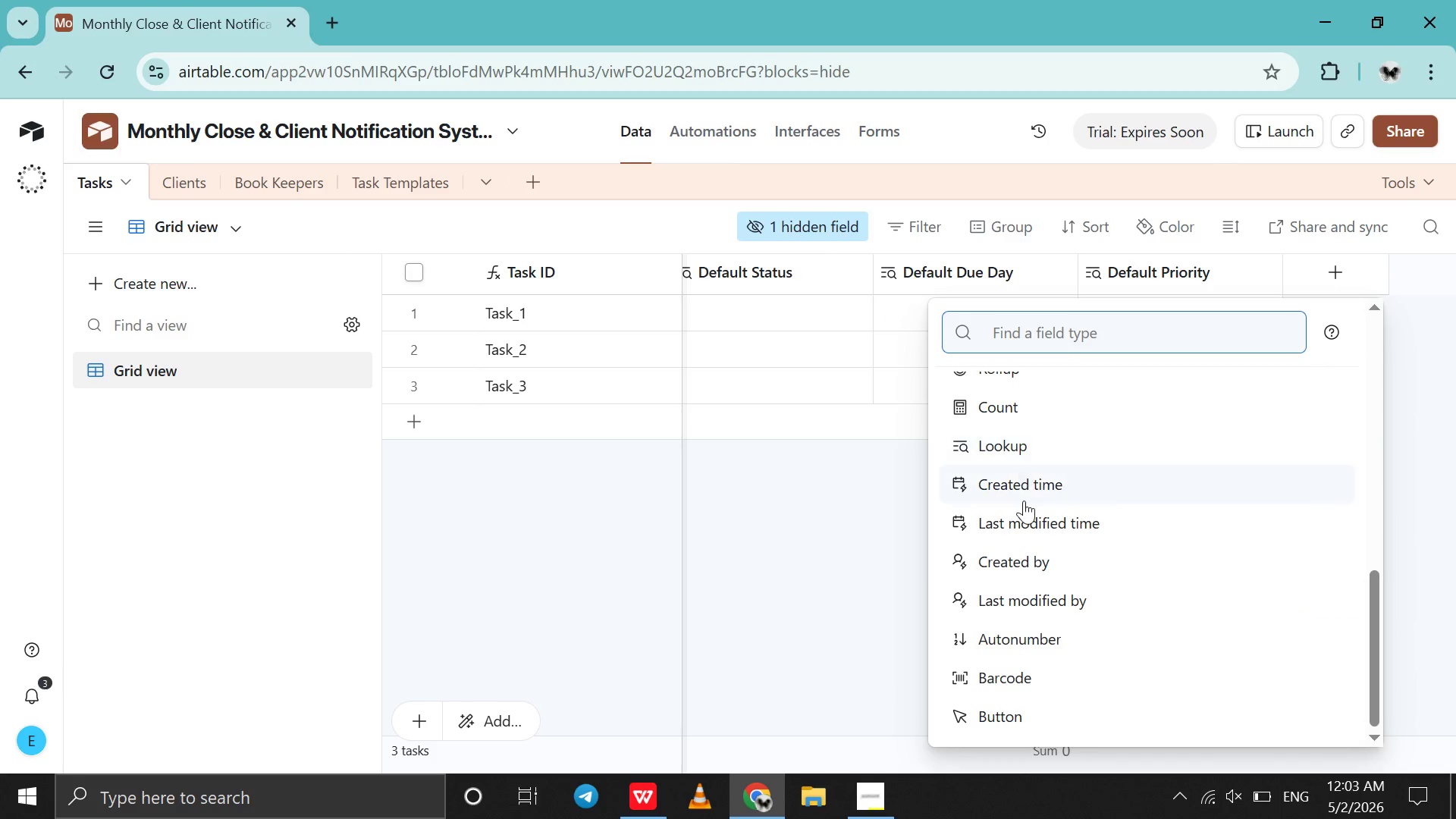 
scroll: coordinate [1024, 500], scroll_direction: up, amount: 4.0
 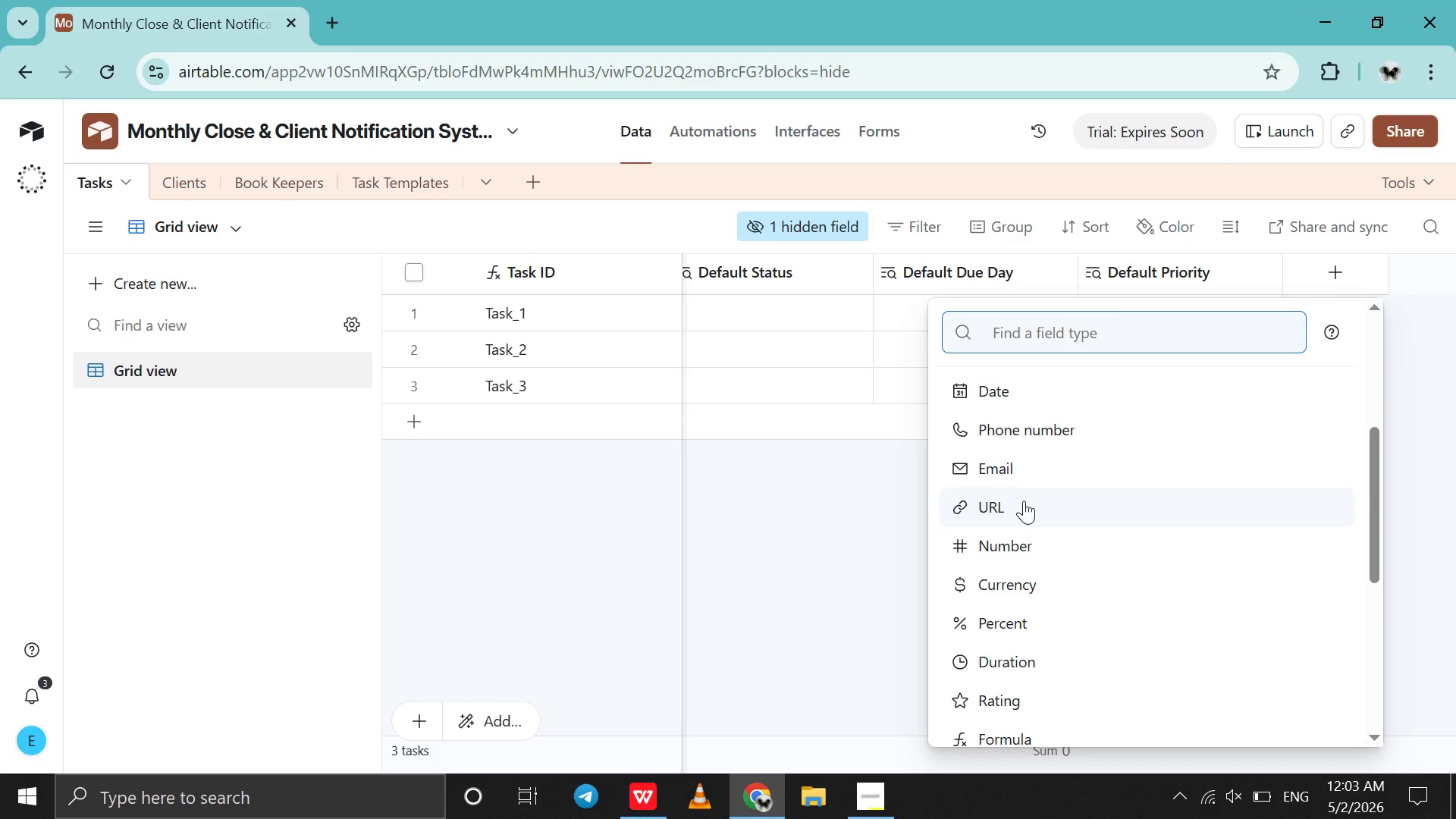 
hold_key(key=S, duration=0.33)
 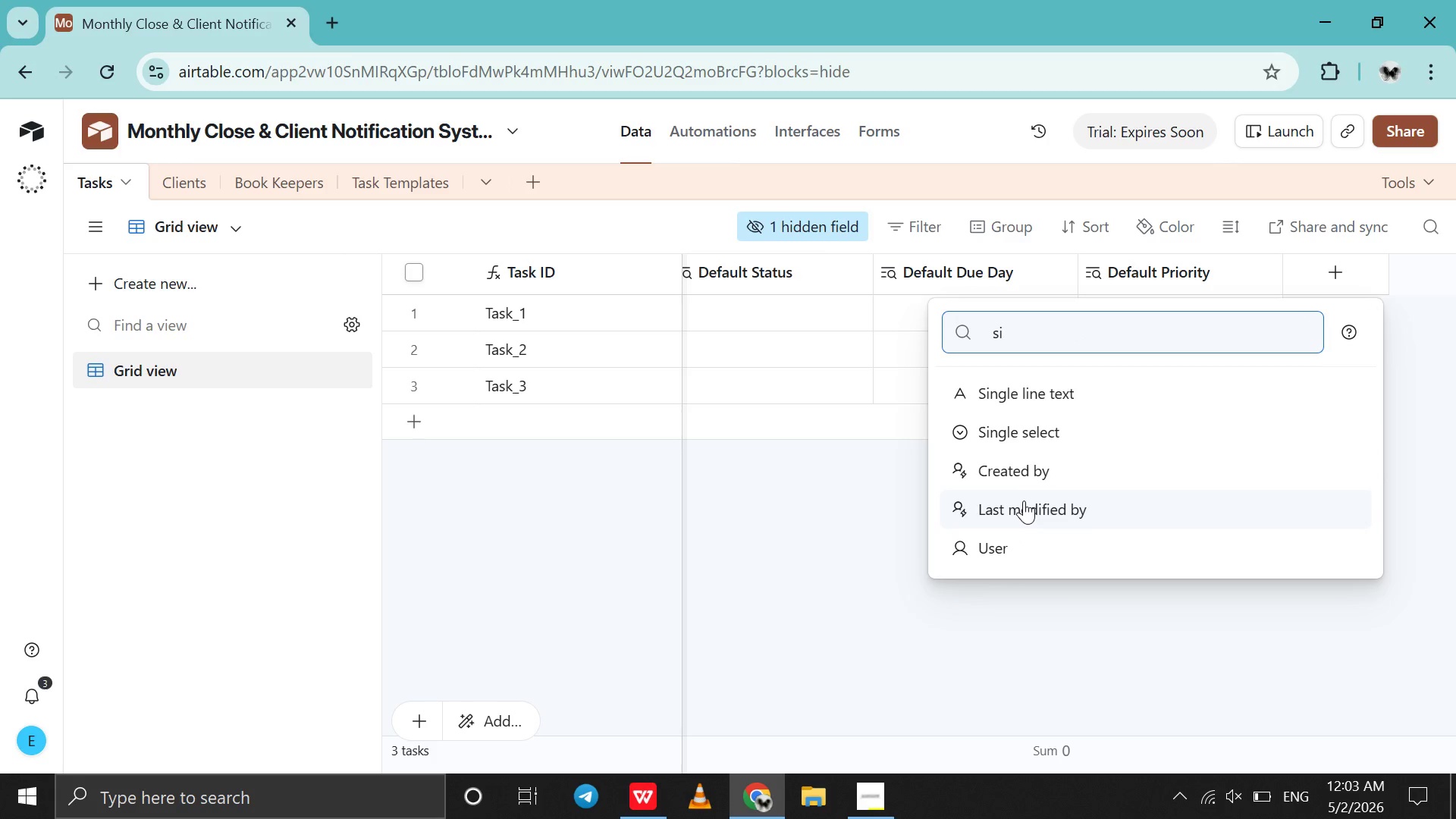 
key(I)
 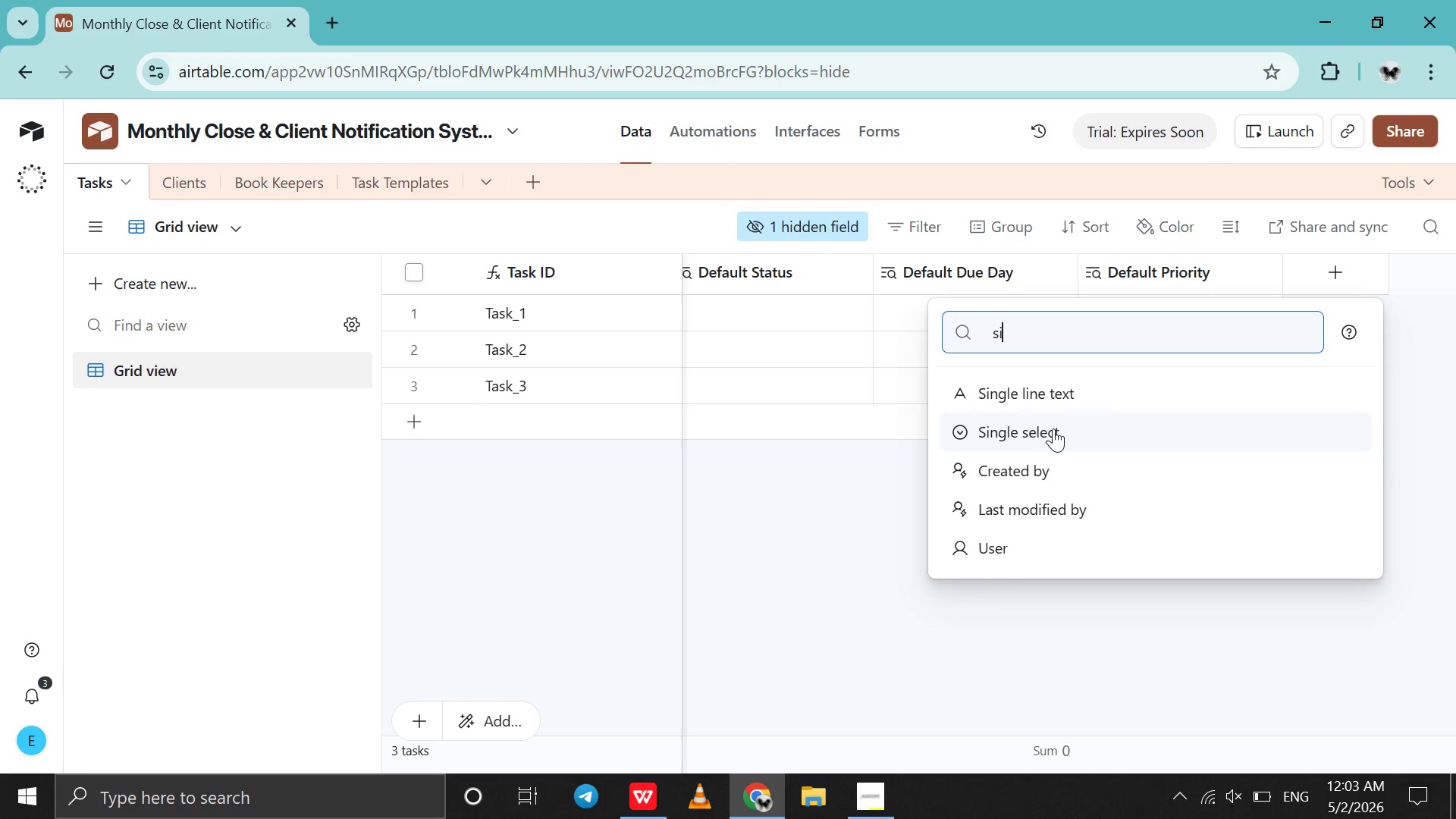 
left_click([1054, 428])
 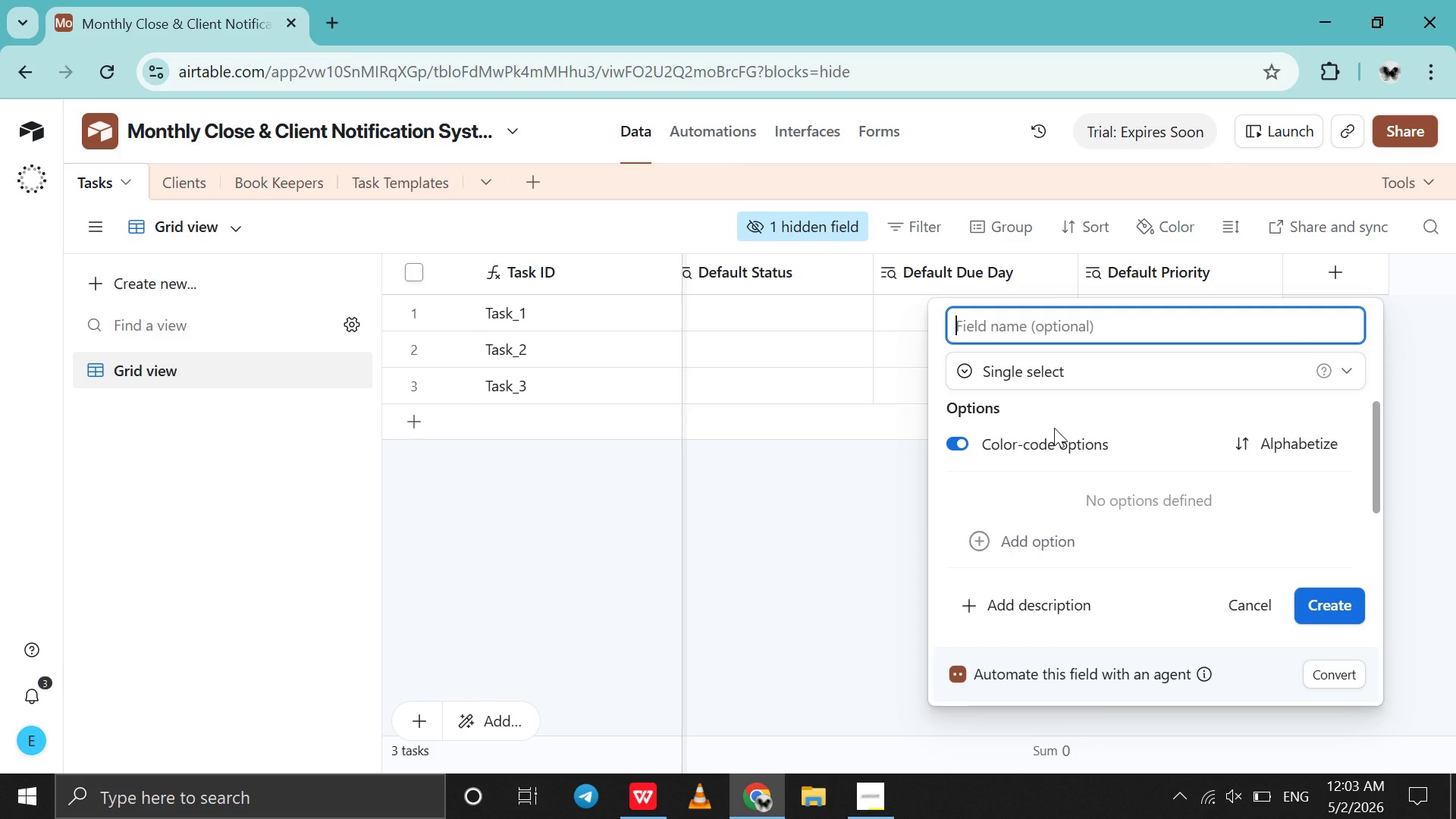 
hold_key(key=ShiftRight, duration=1.2)
 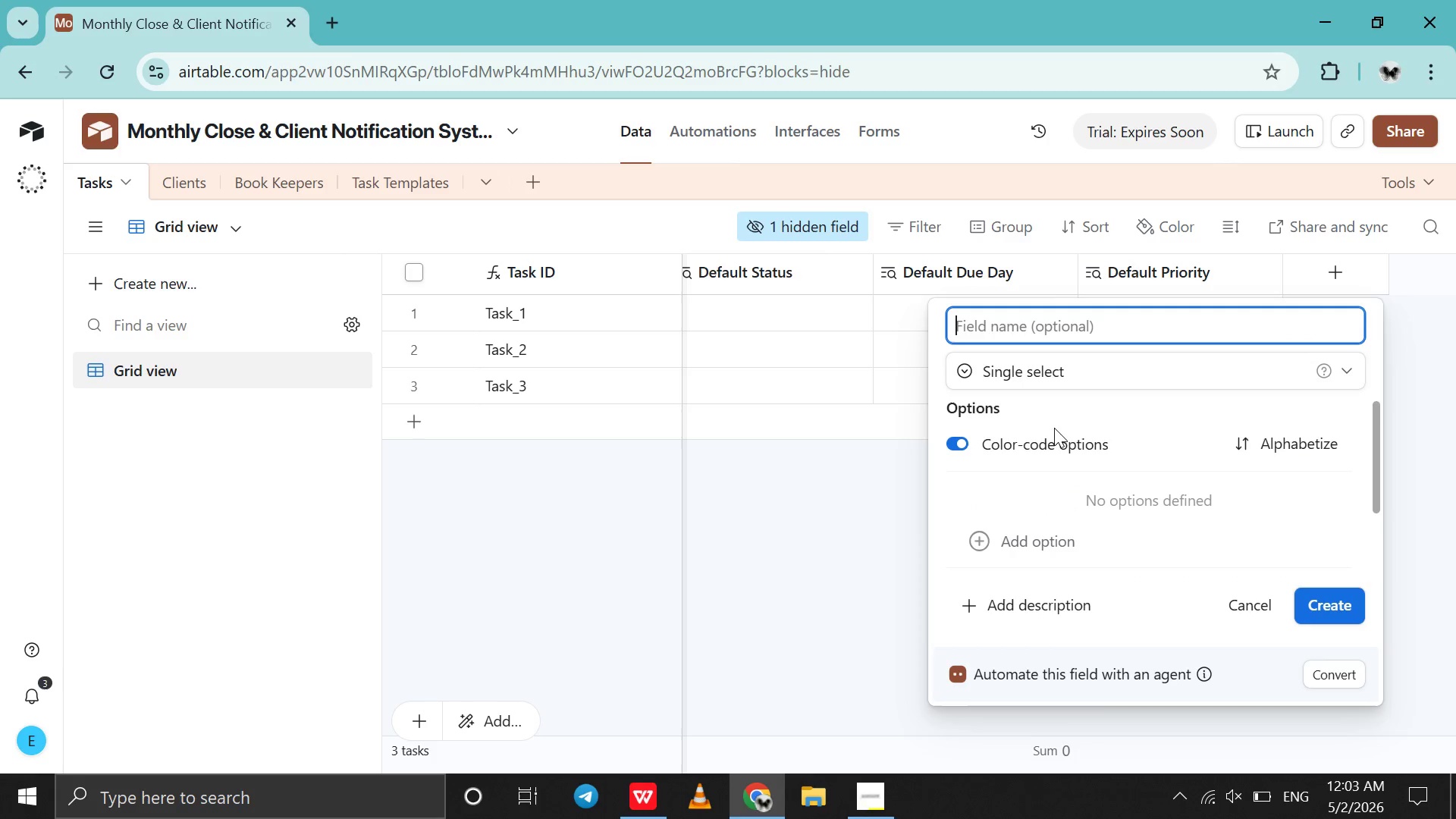 
type(Gi)
key(Backspace)
key(Backspace)
type(Manual Piot)
key(Backspace)
type(rity)
 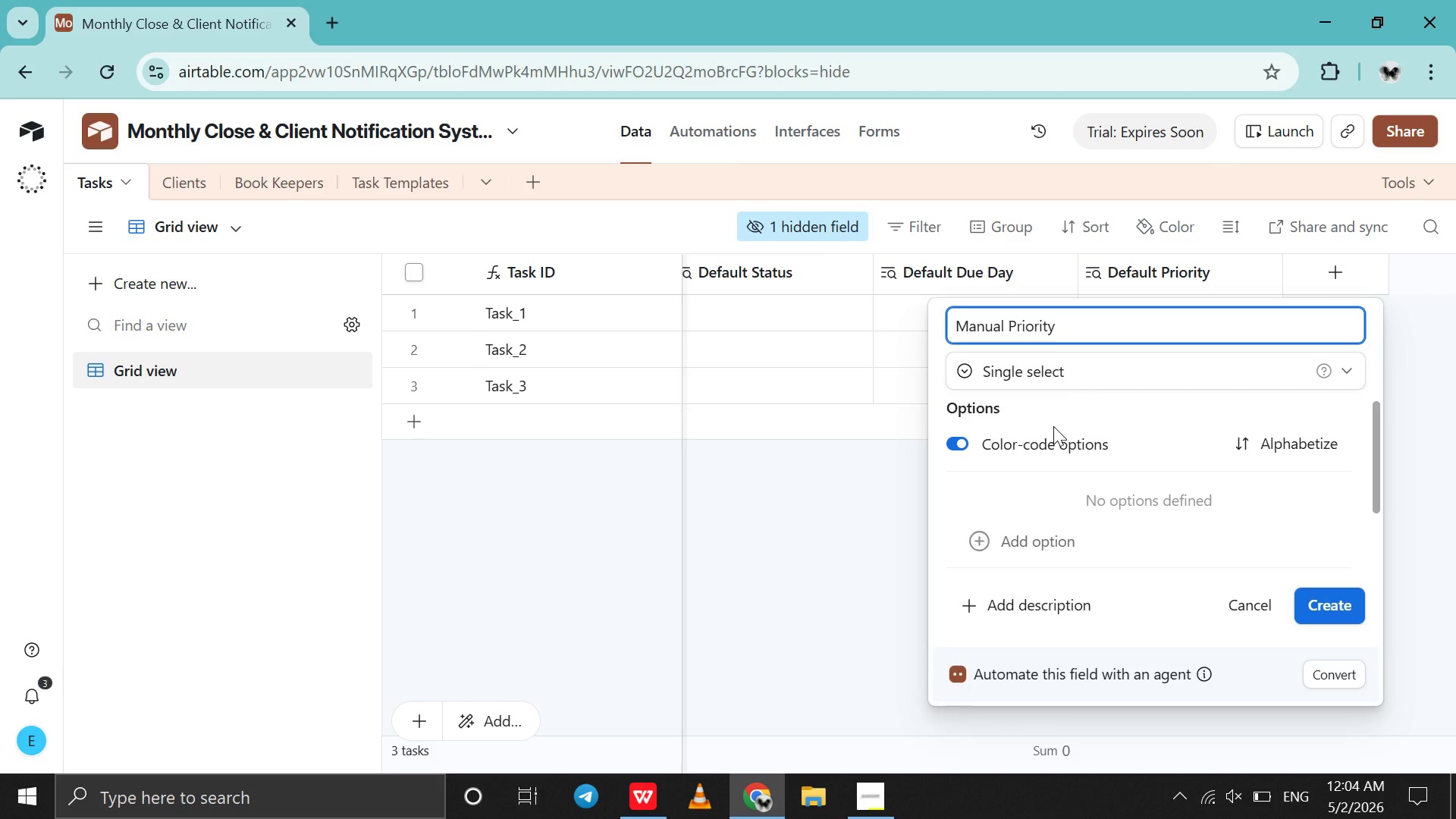 
left_click([1065, 554])
 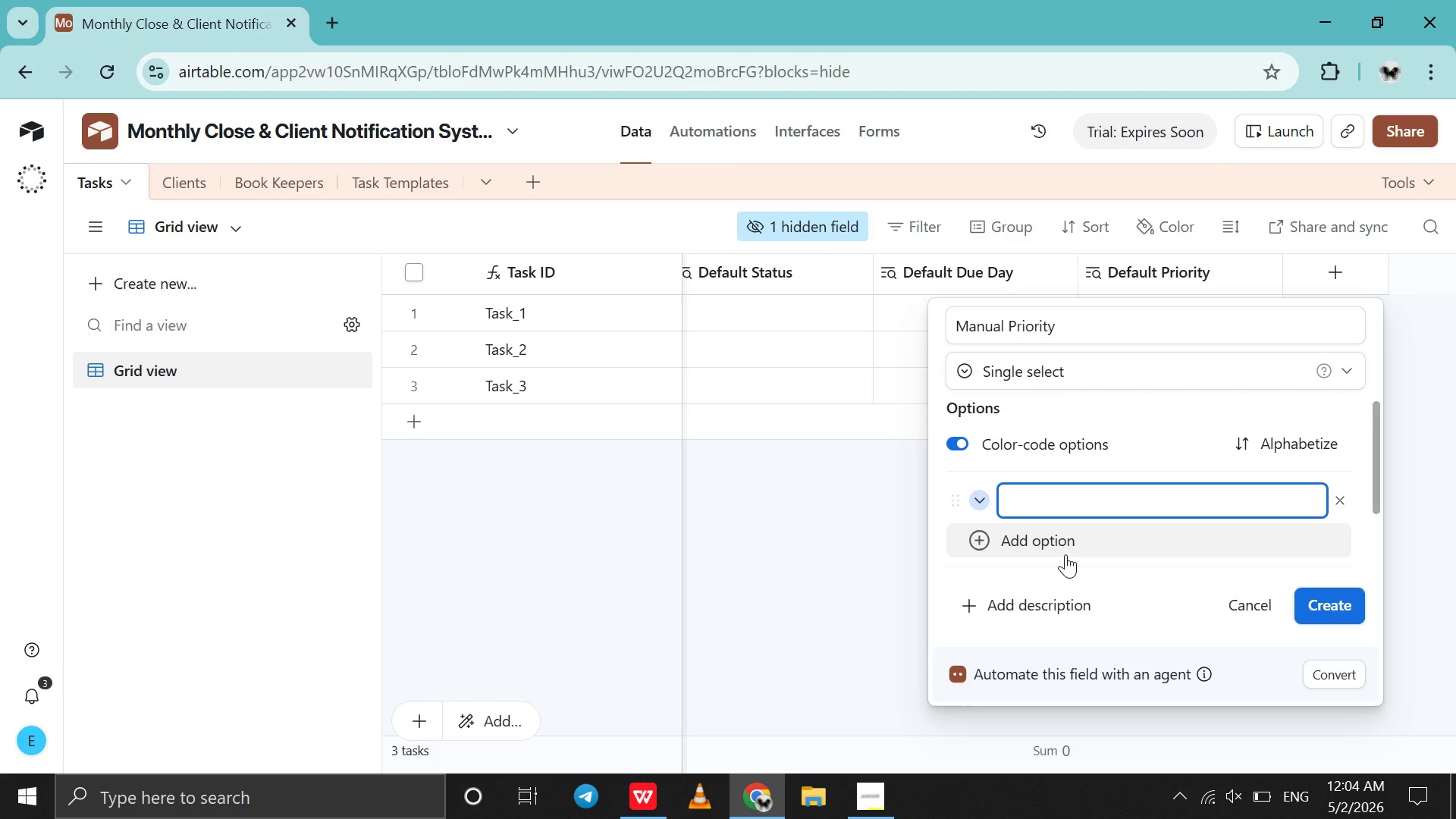 
type(High)
 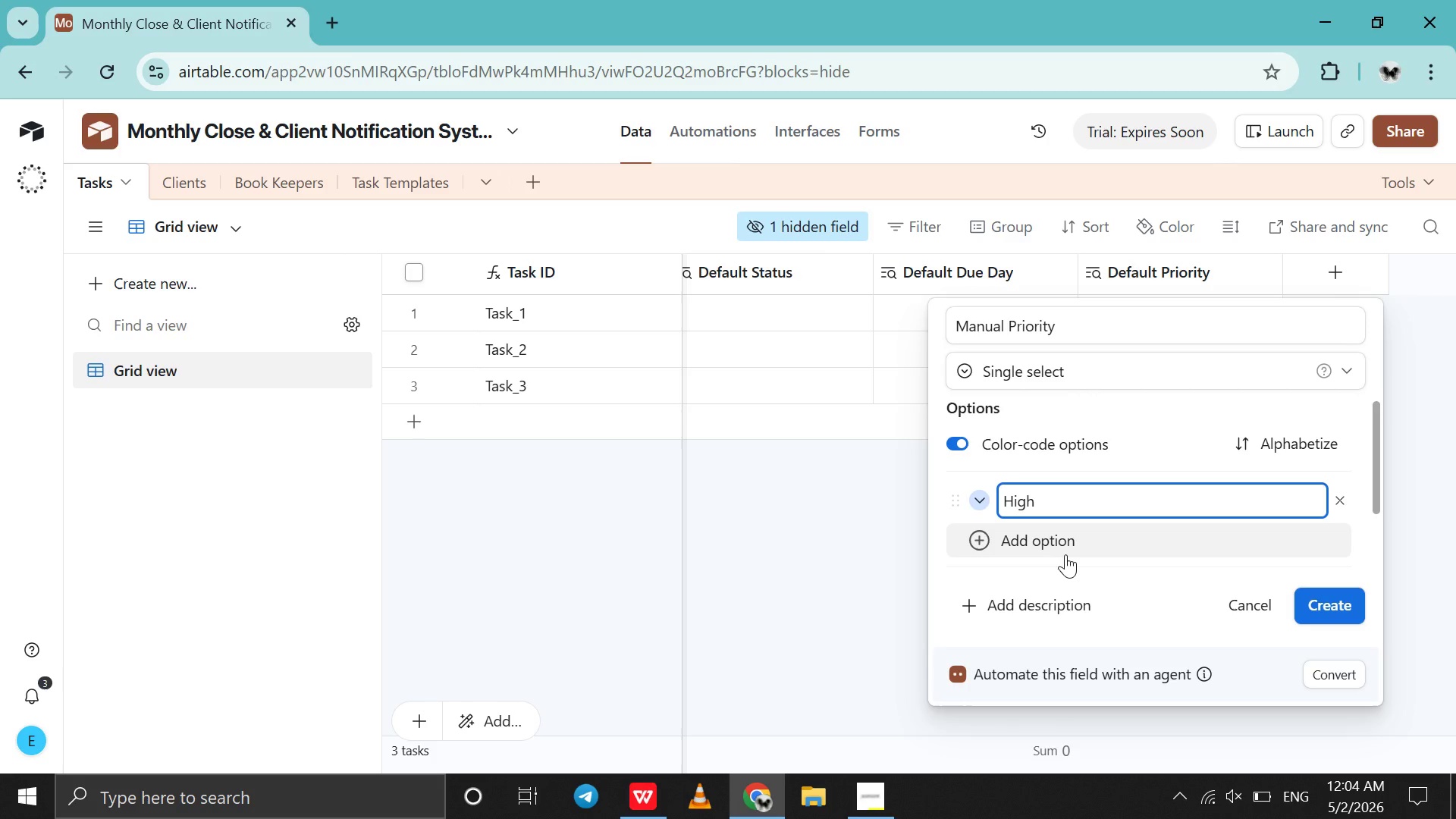 
key(Shift+Enter)
 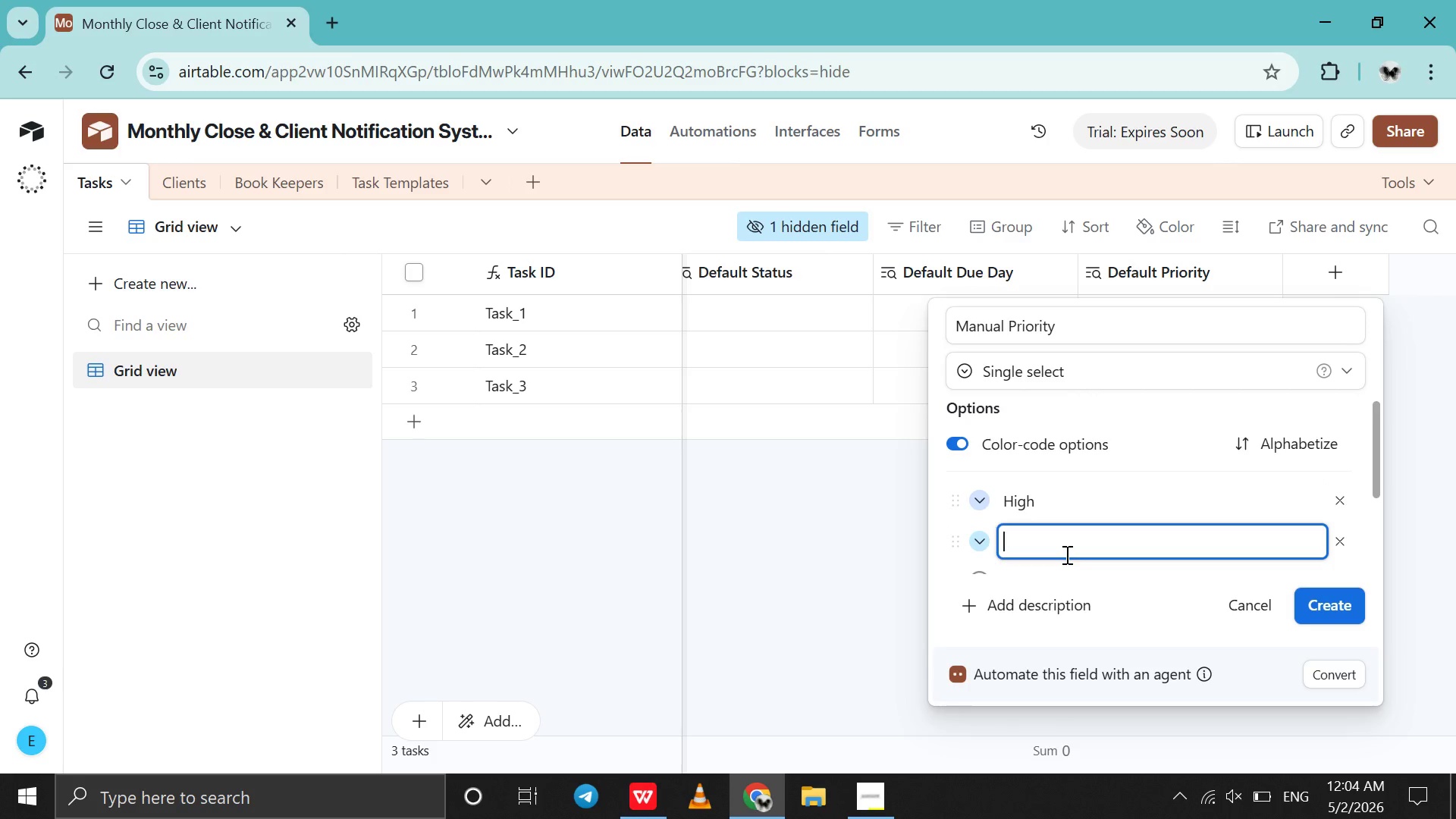 
type(Medium)
 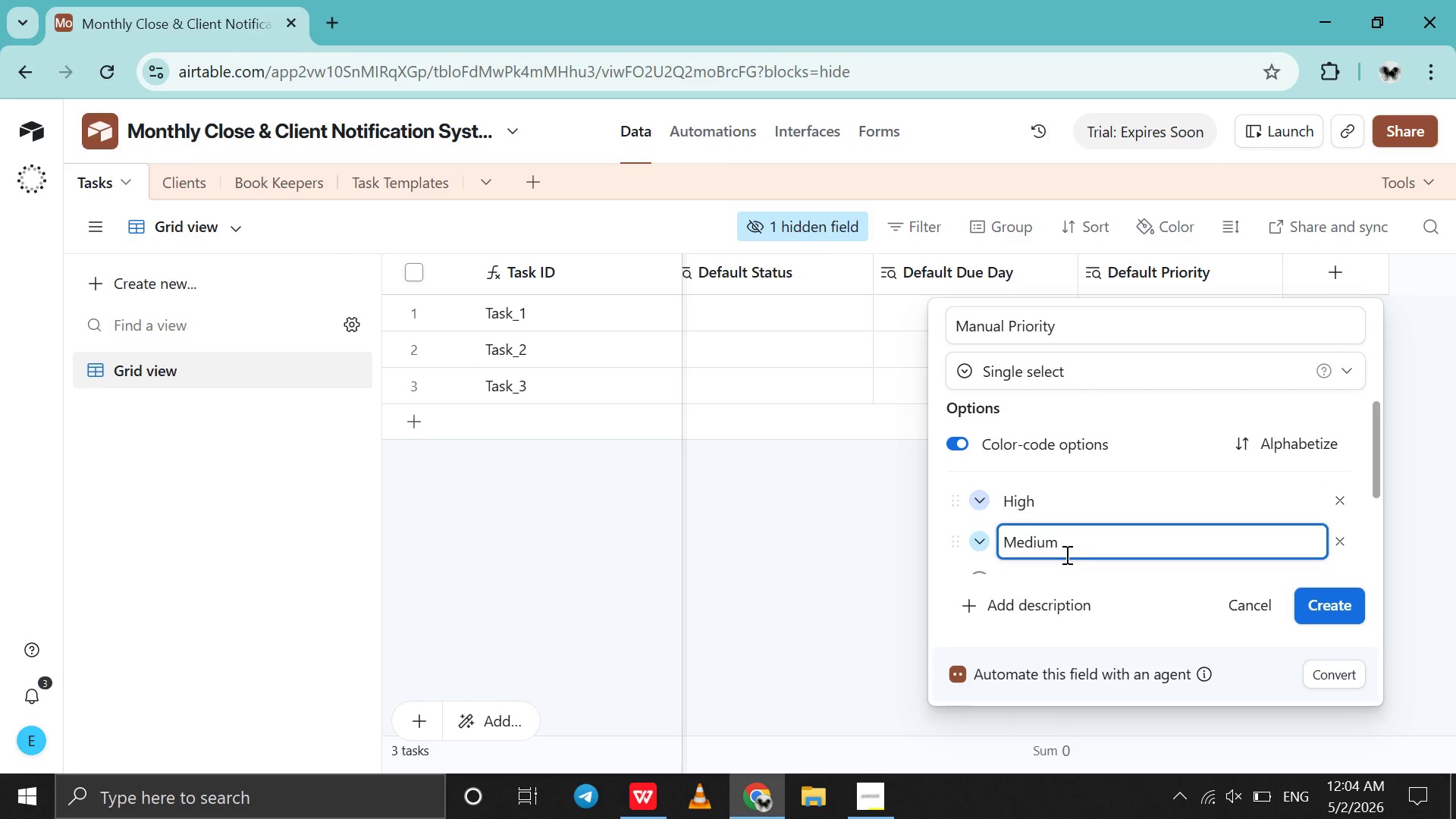 
key(Shift+Enter)
 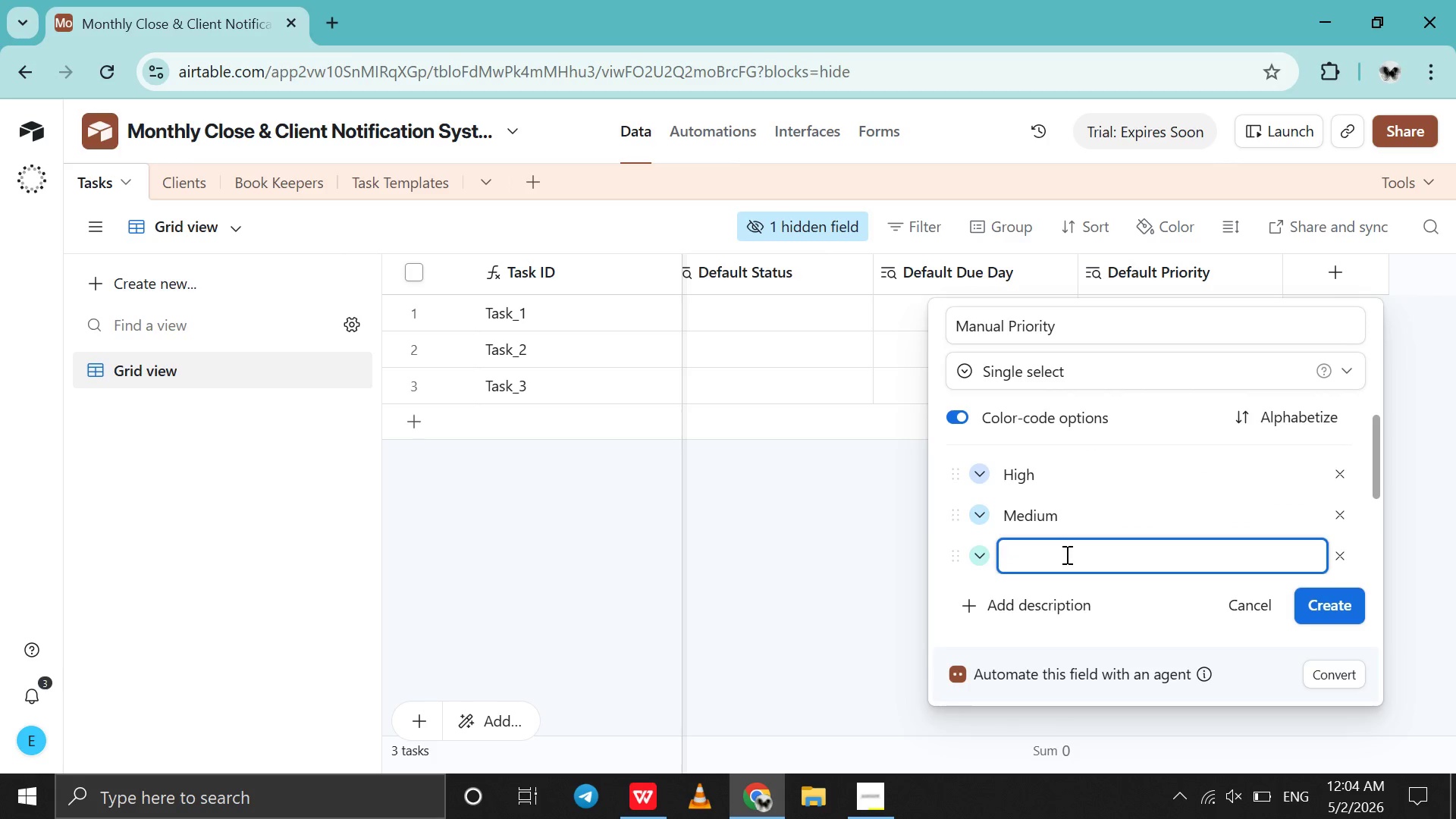 
type(Loe)
key(Backspace)
type(w)
 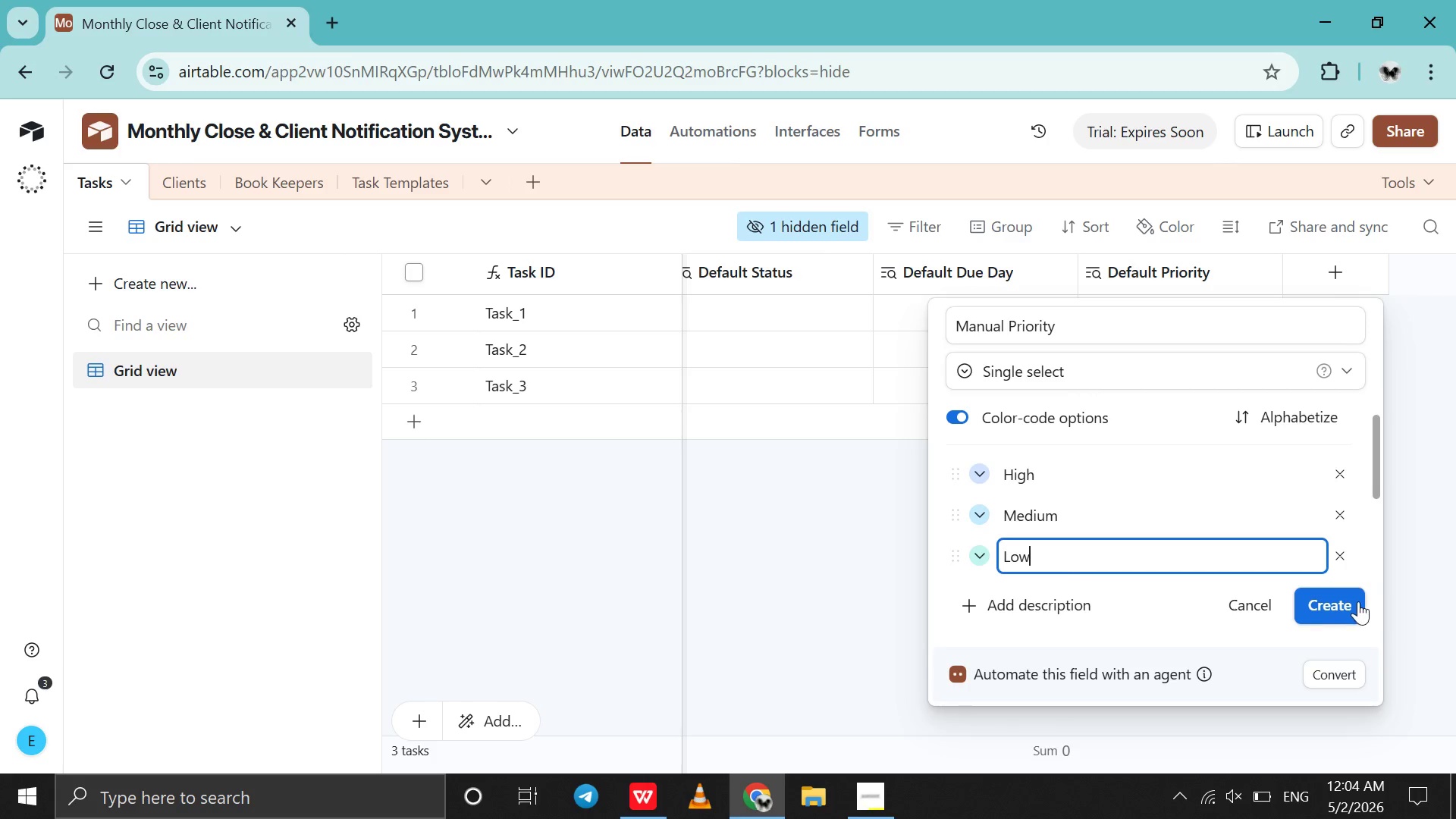 
left_click([1358, 601])
 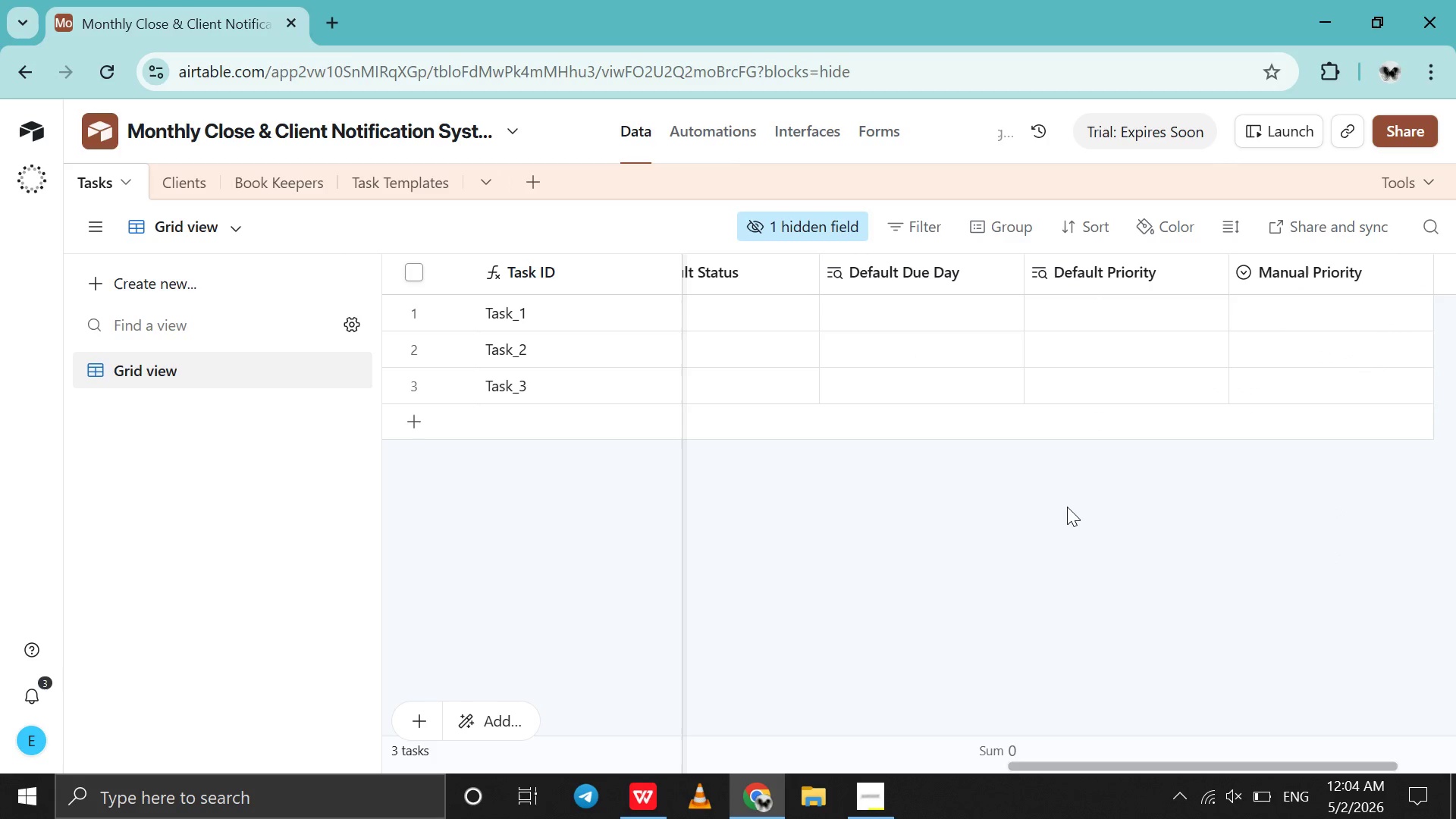 
left_click([1067, 507])
 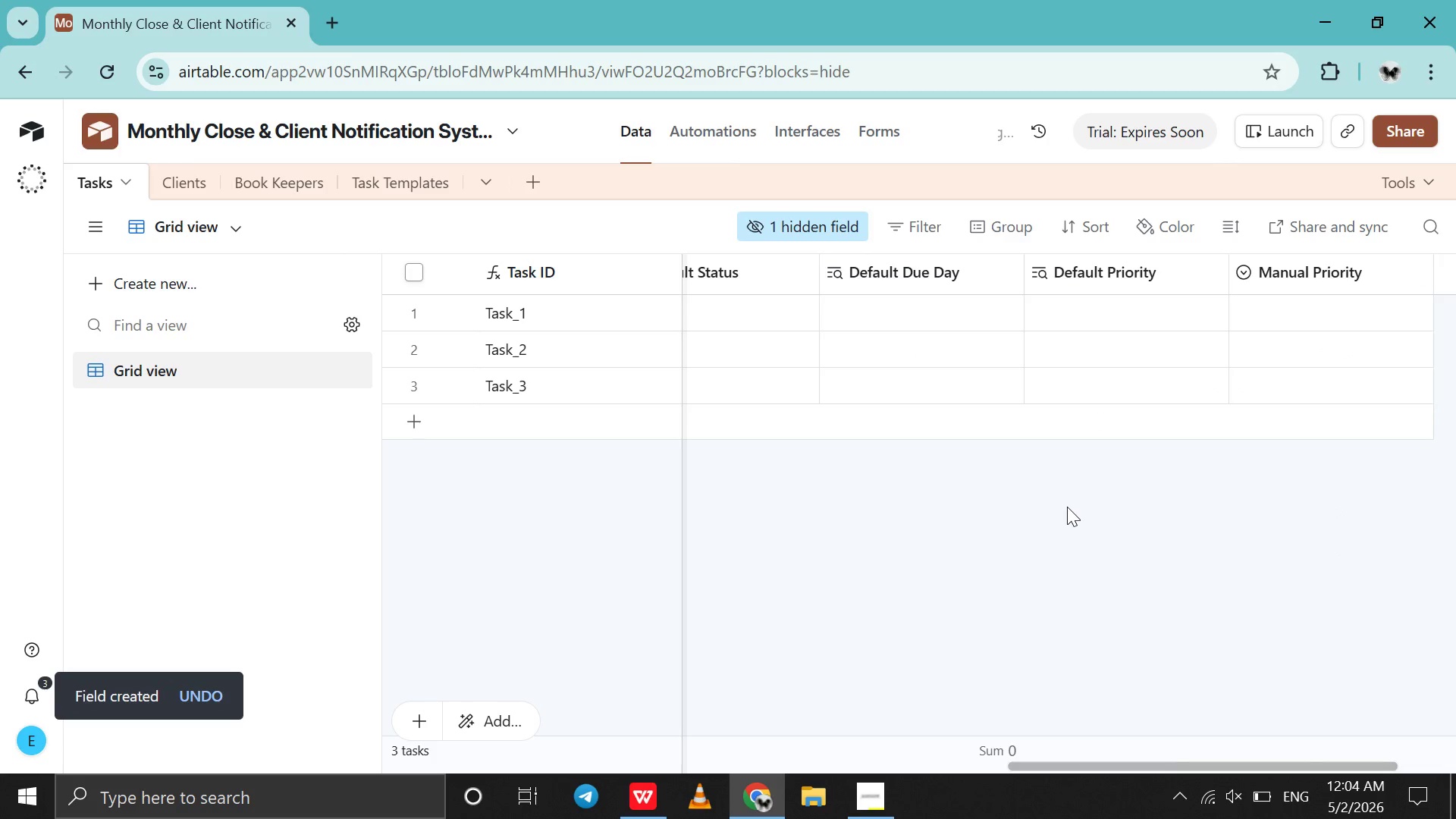 
scroll: coordinate [1105, 363], scroll_direction: up, amount: 14.0
 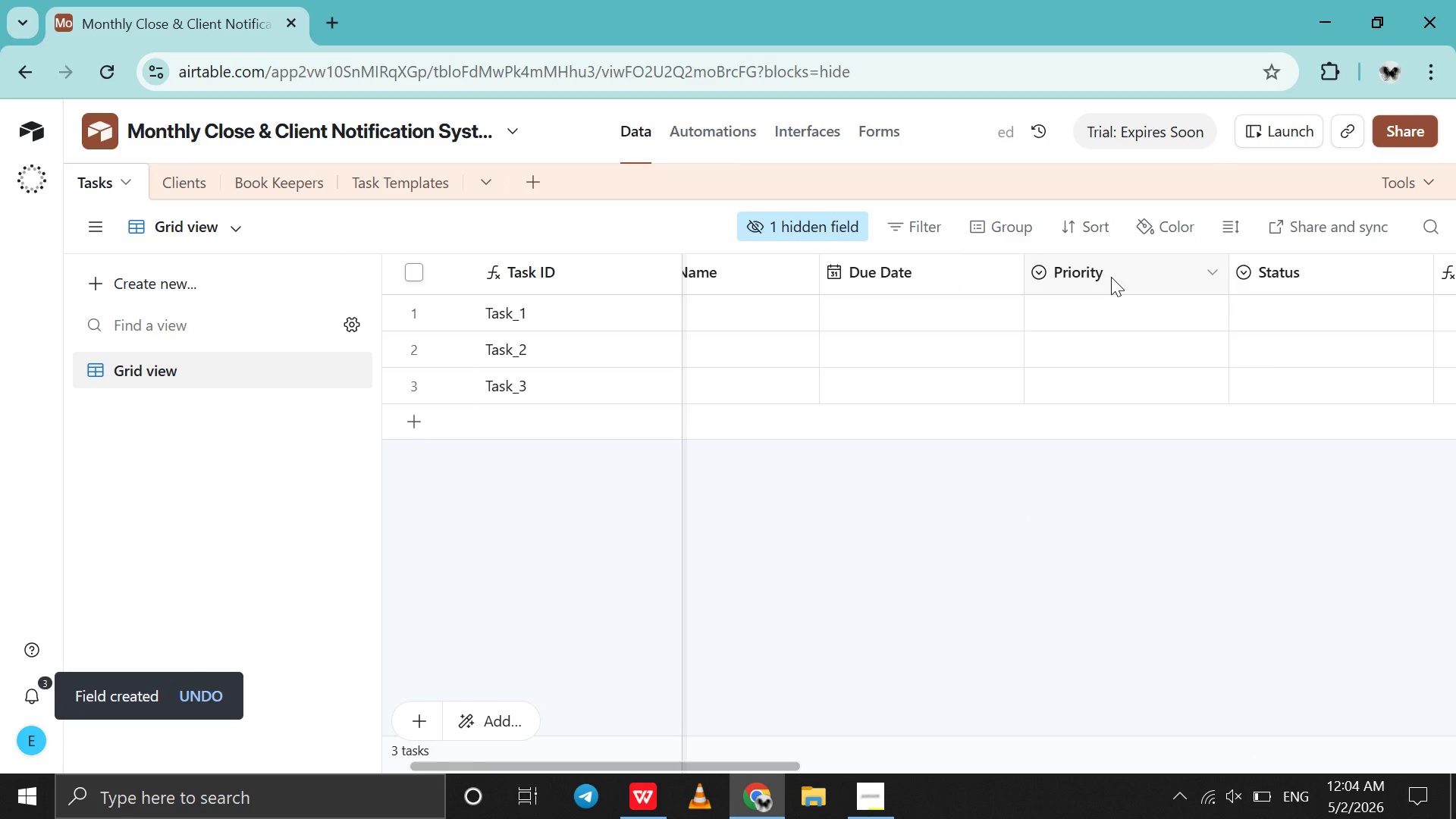 
double_click([1111, 277])
 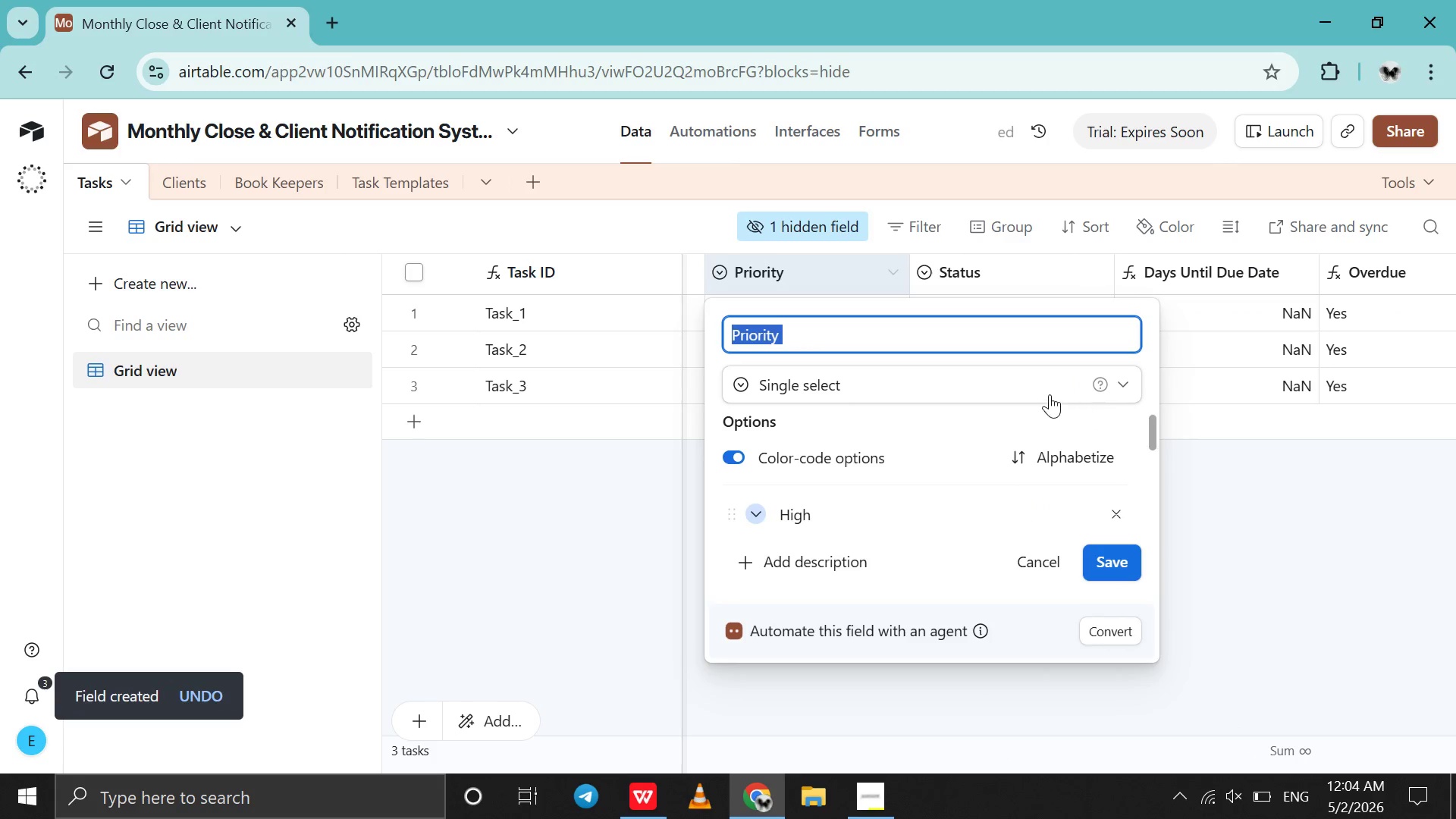 
left_click([1050, 394])
 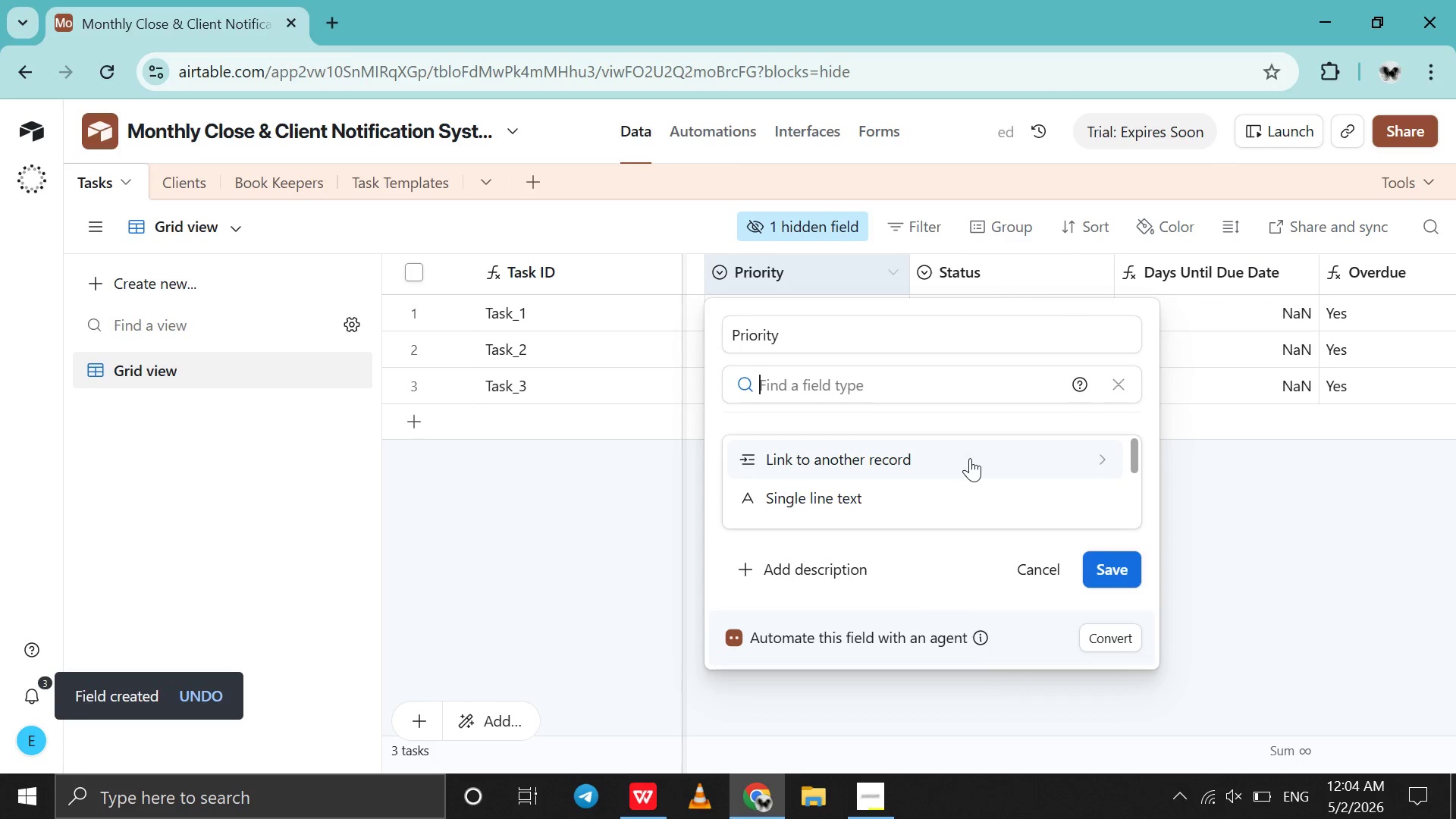 
type(fo)
 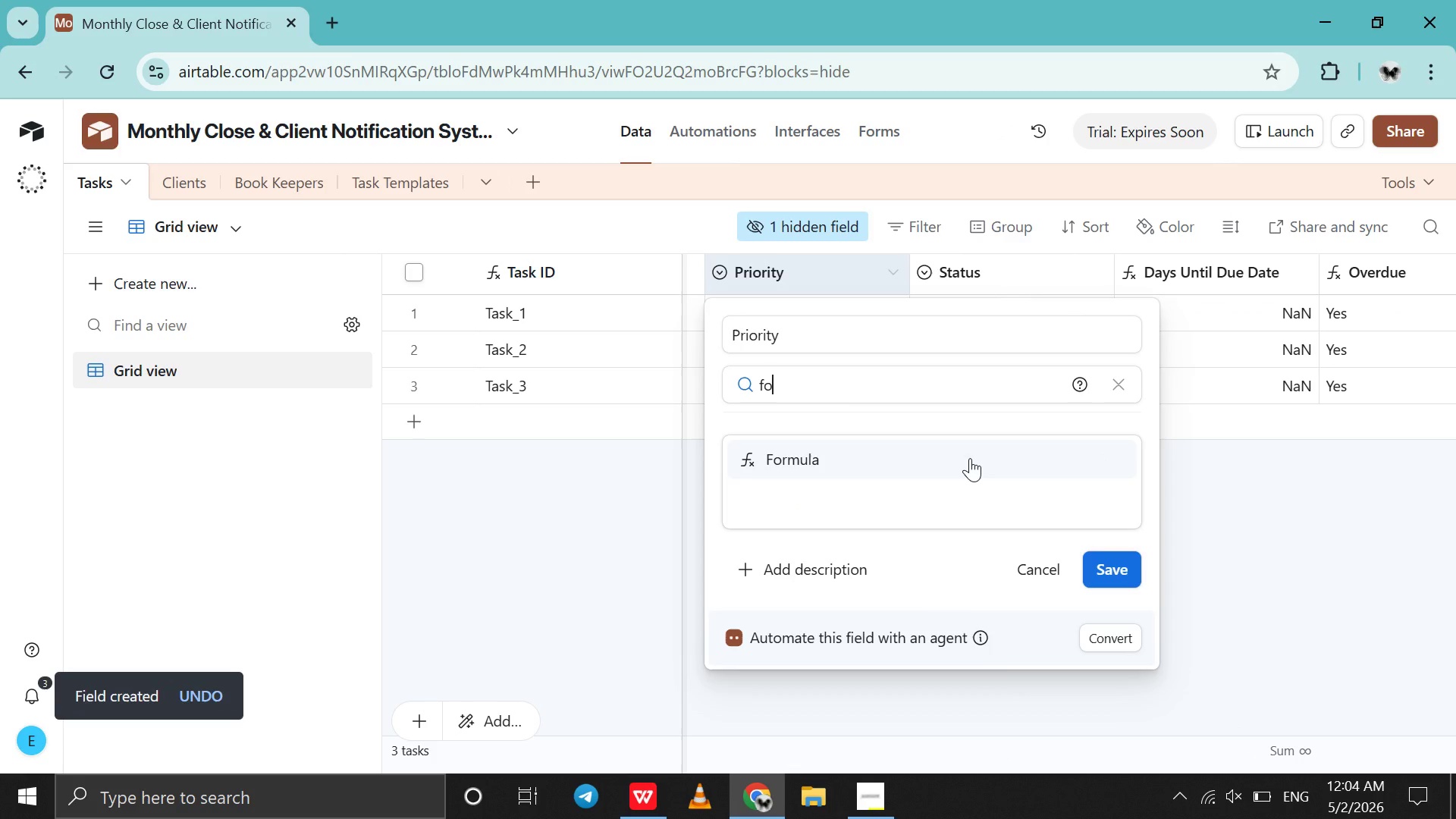 
left_click([970, 458])
 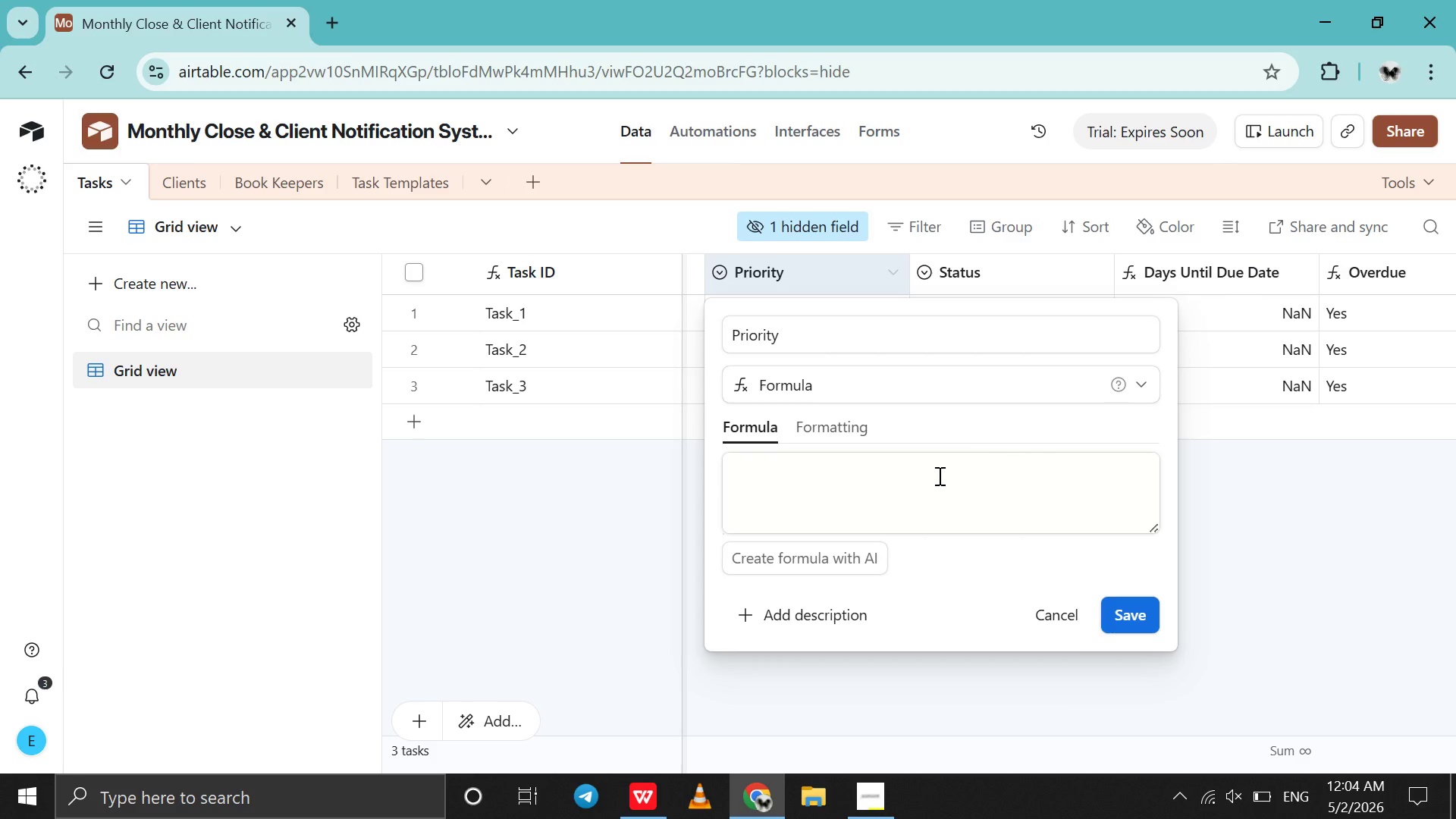 
left_click([937, 475])
 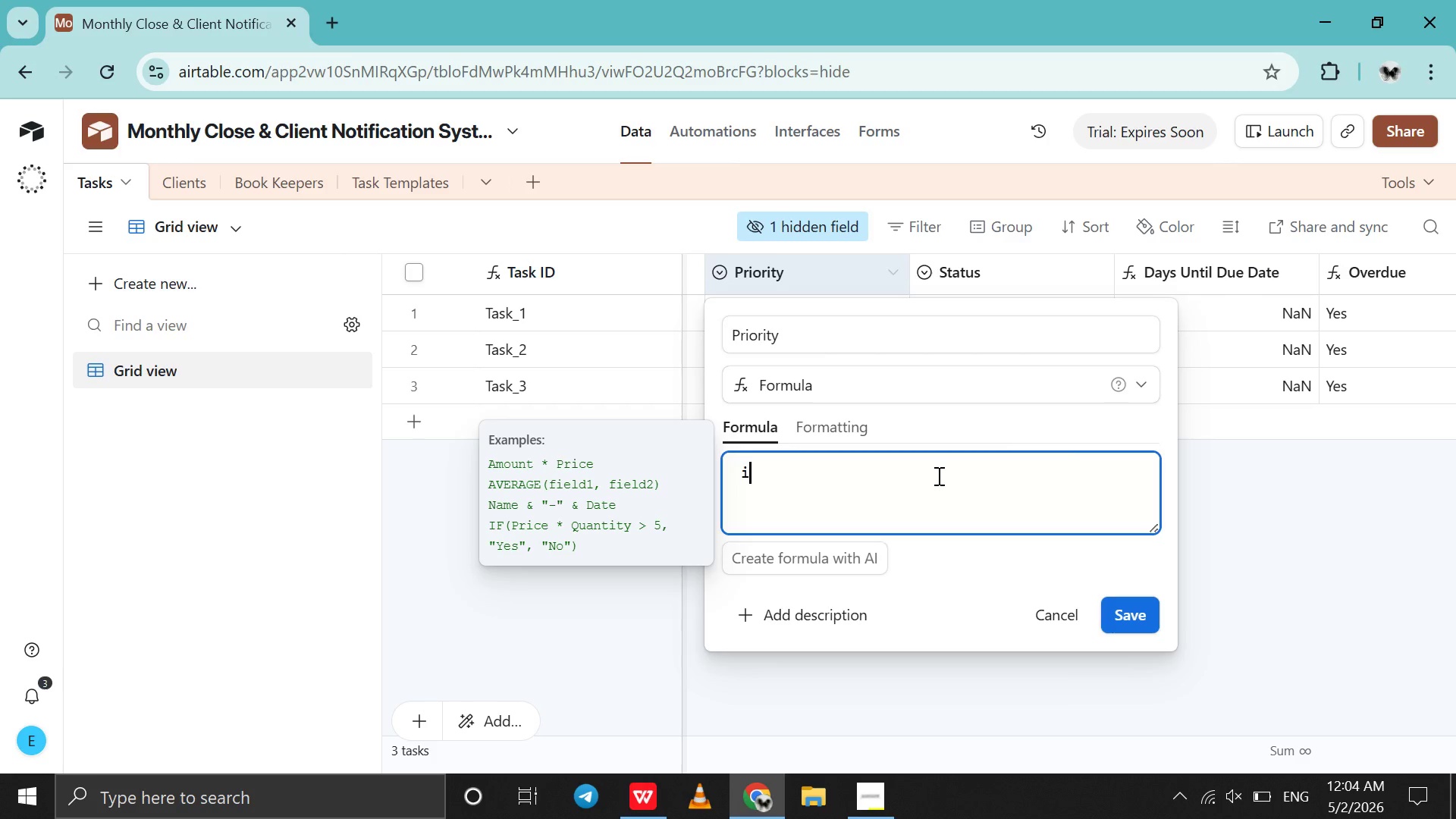 
type(if)
 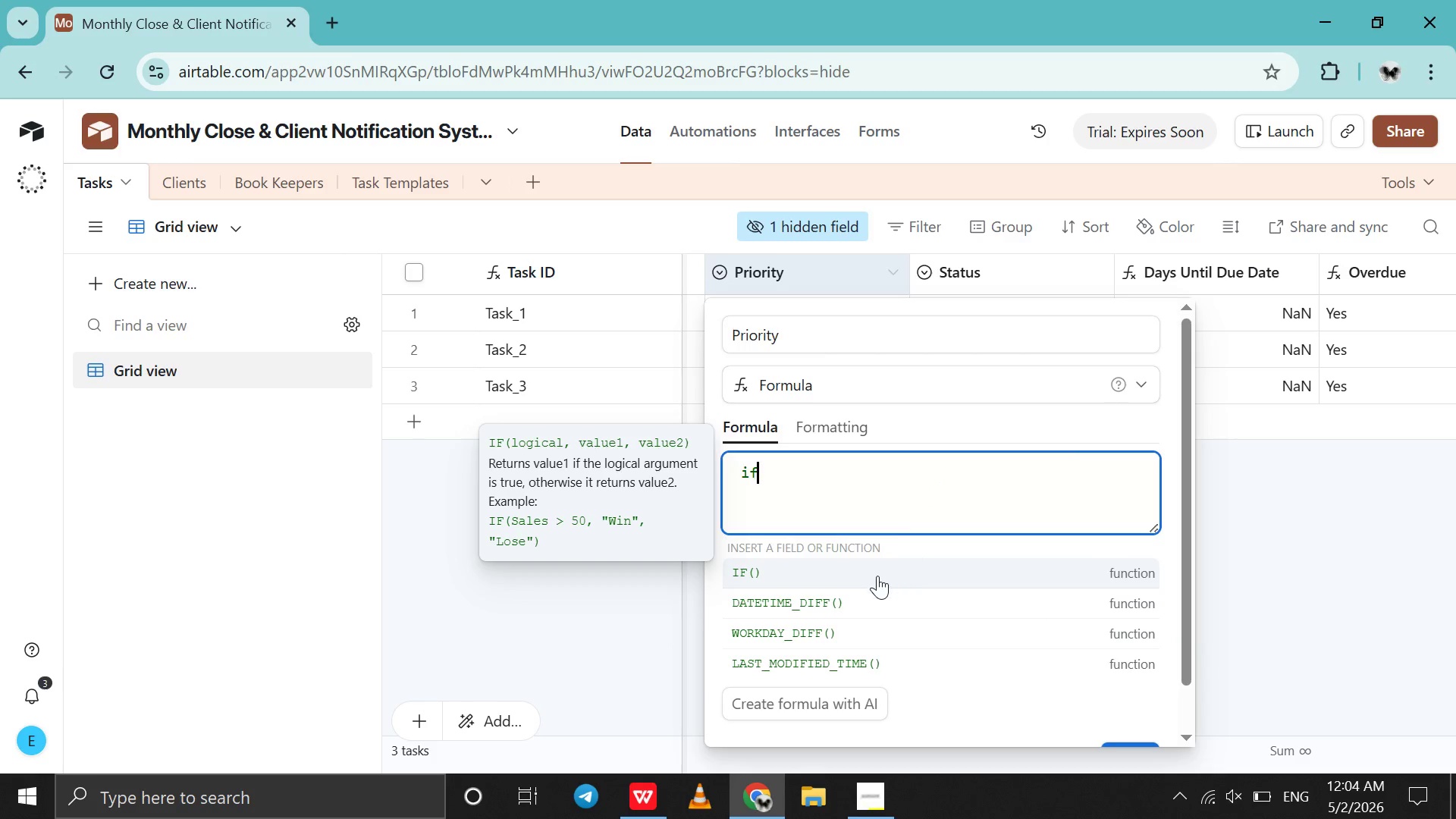 
left_click([877, 576])
 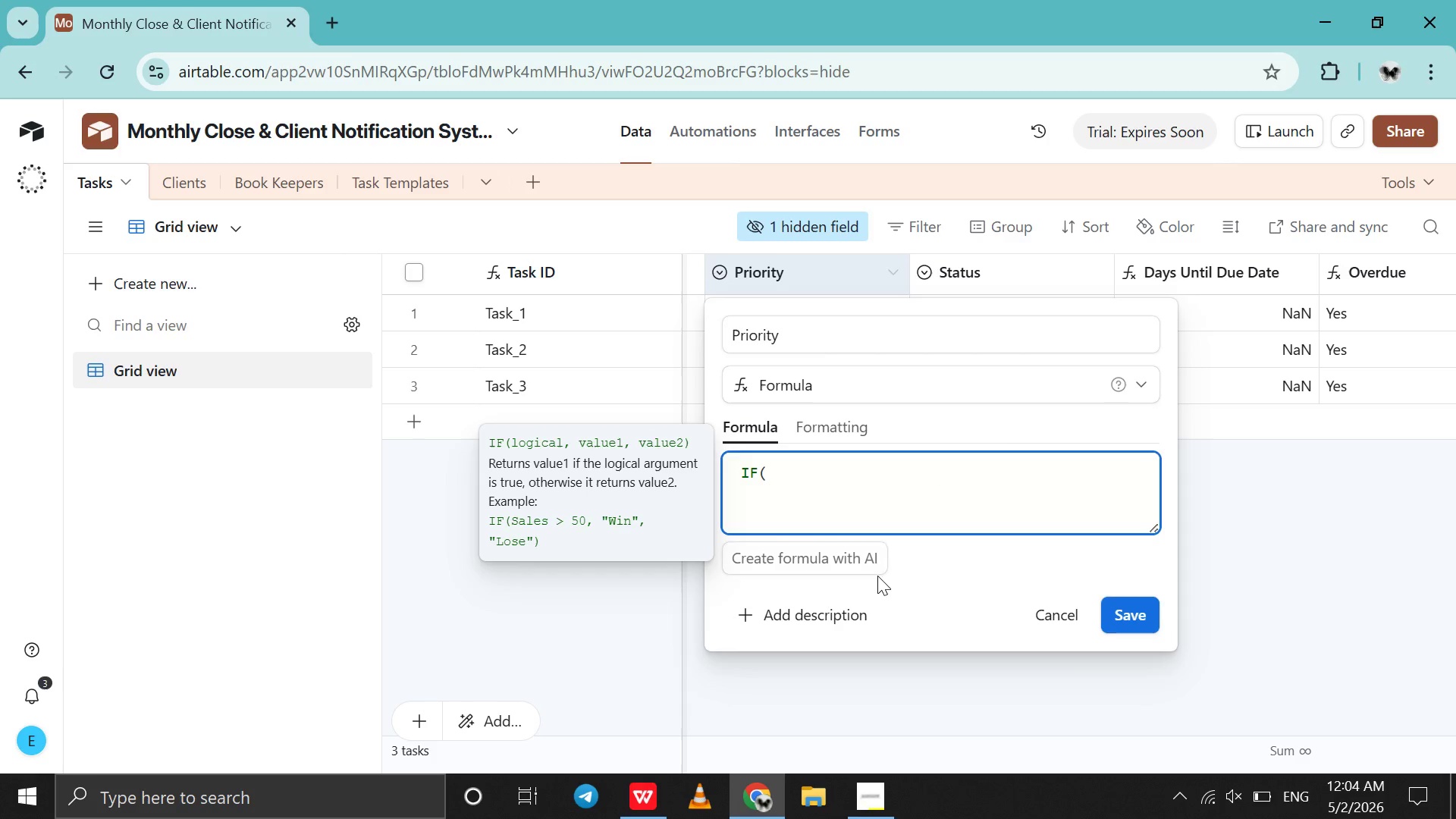 
type((ma)
 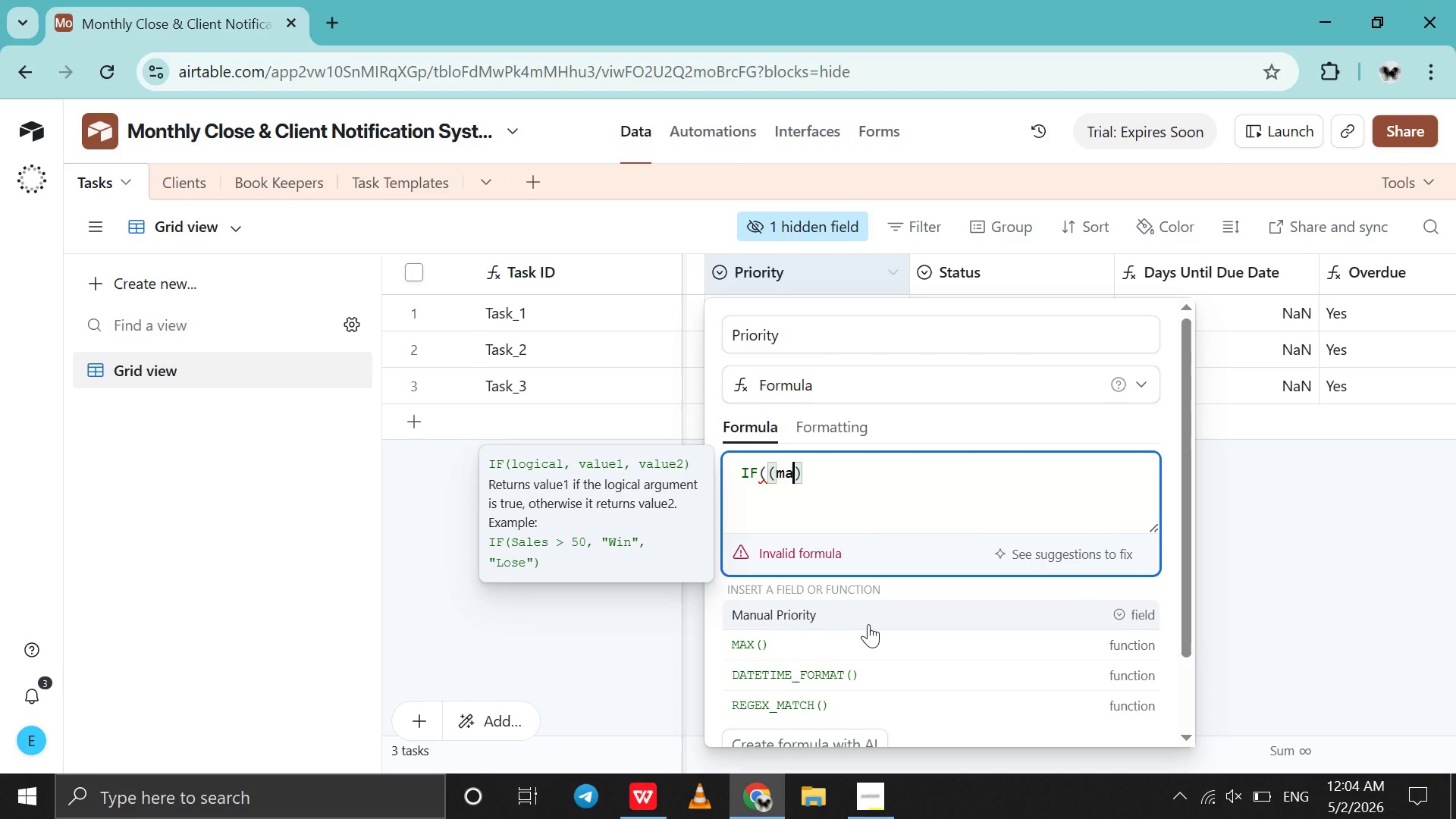 
left_click([868, 624])
 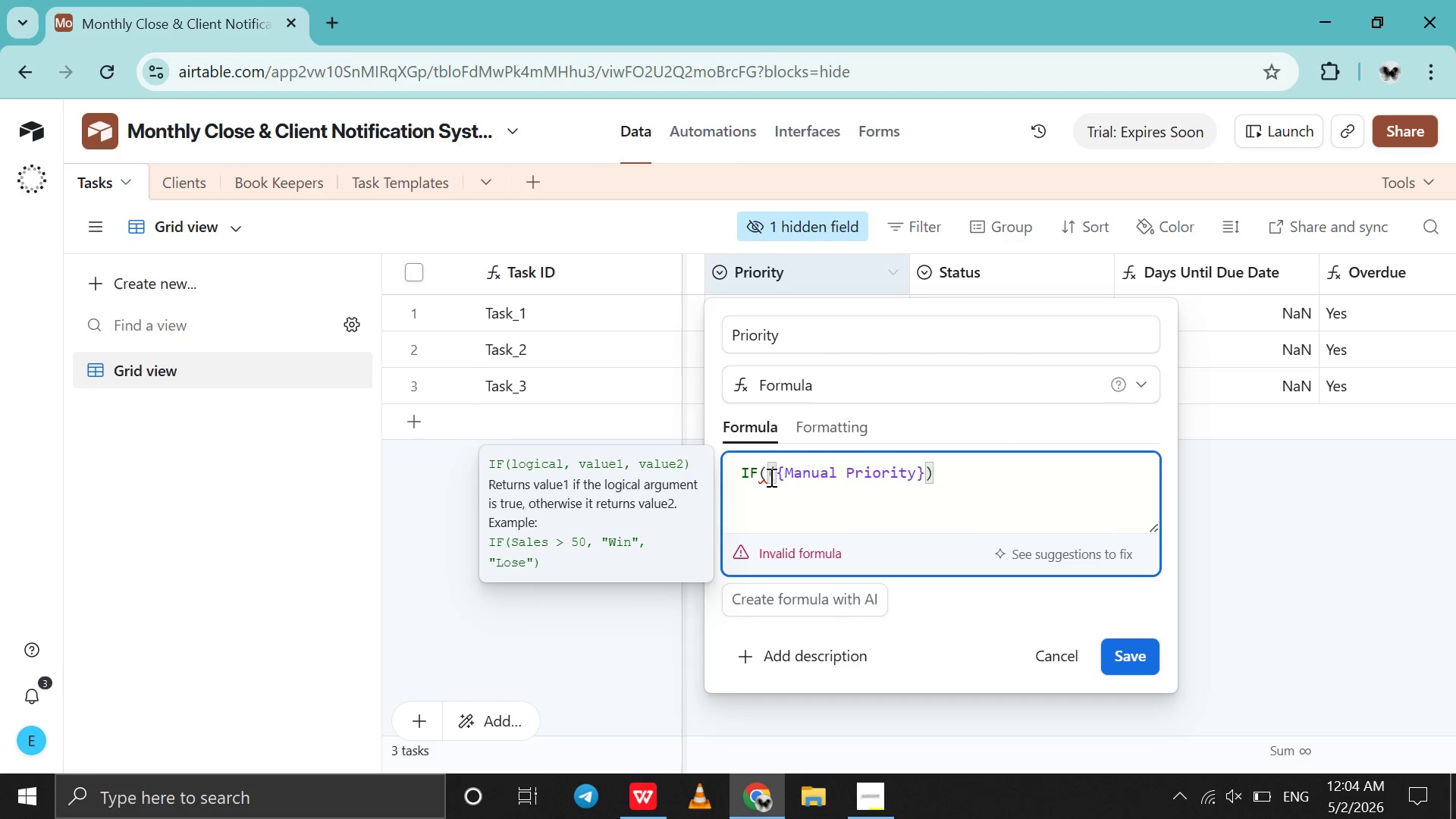 
left_click([776, 481])
 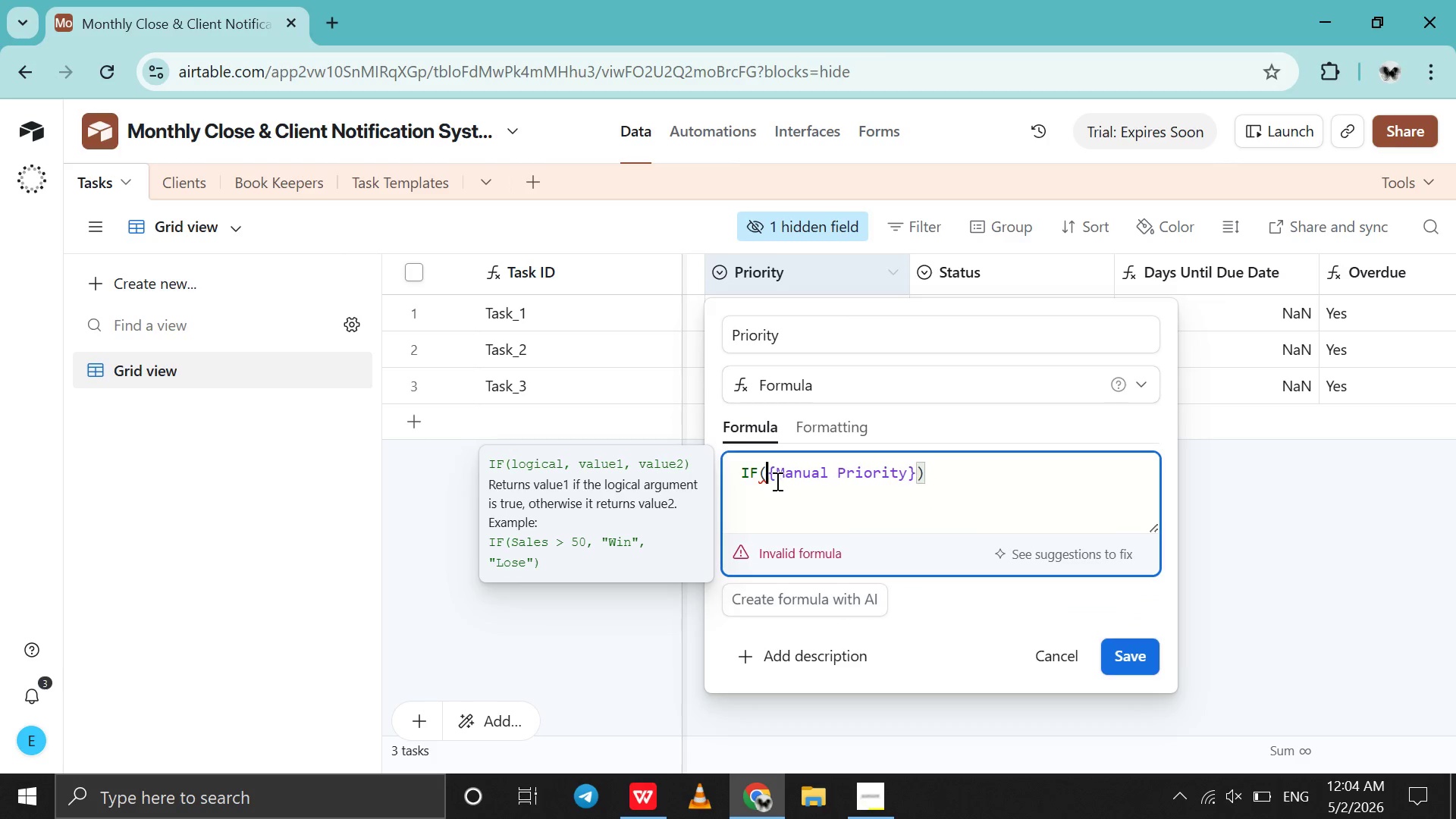 
key(Backspace)
 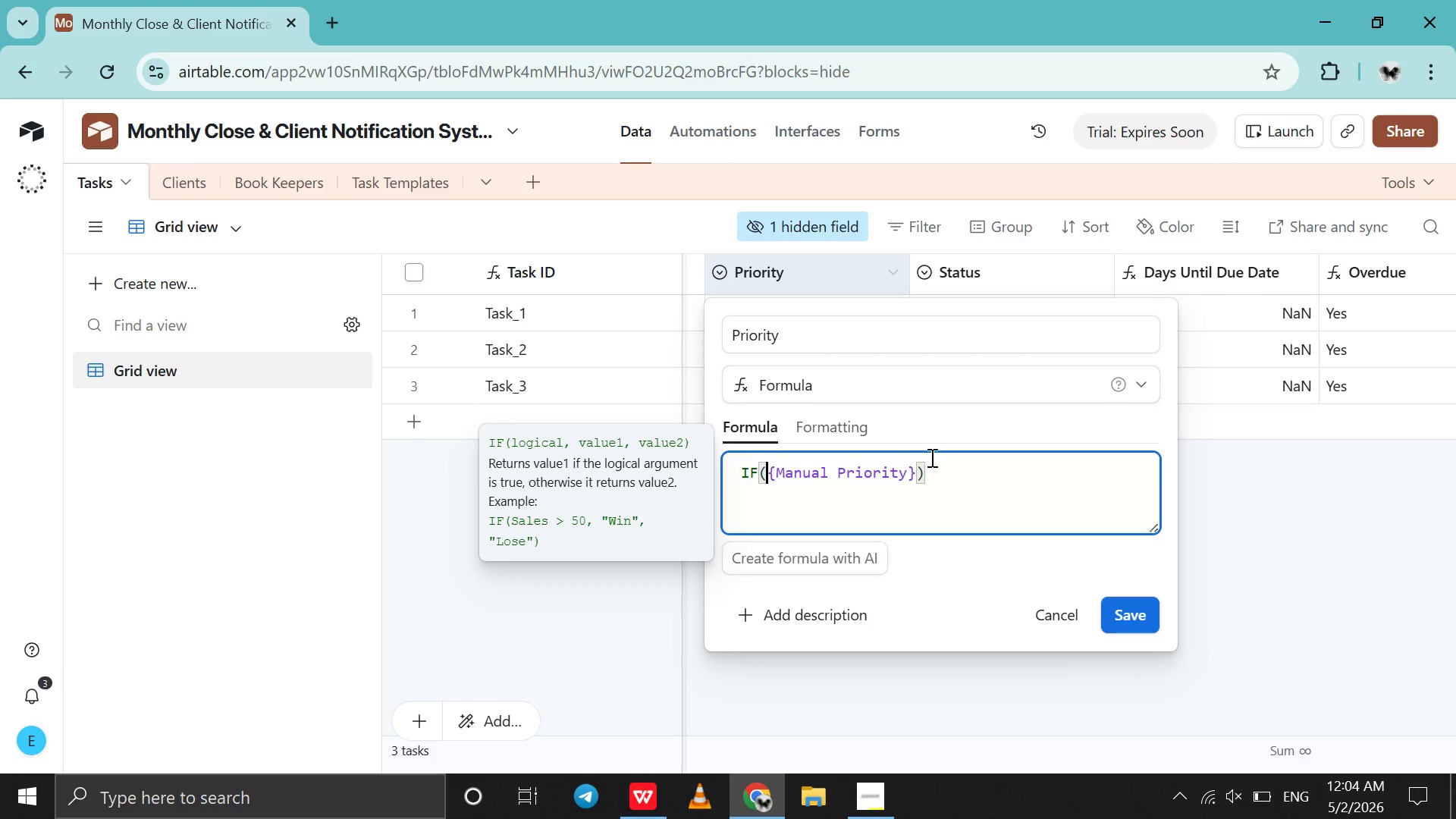 
left_click([937, 472])
 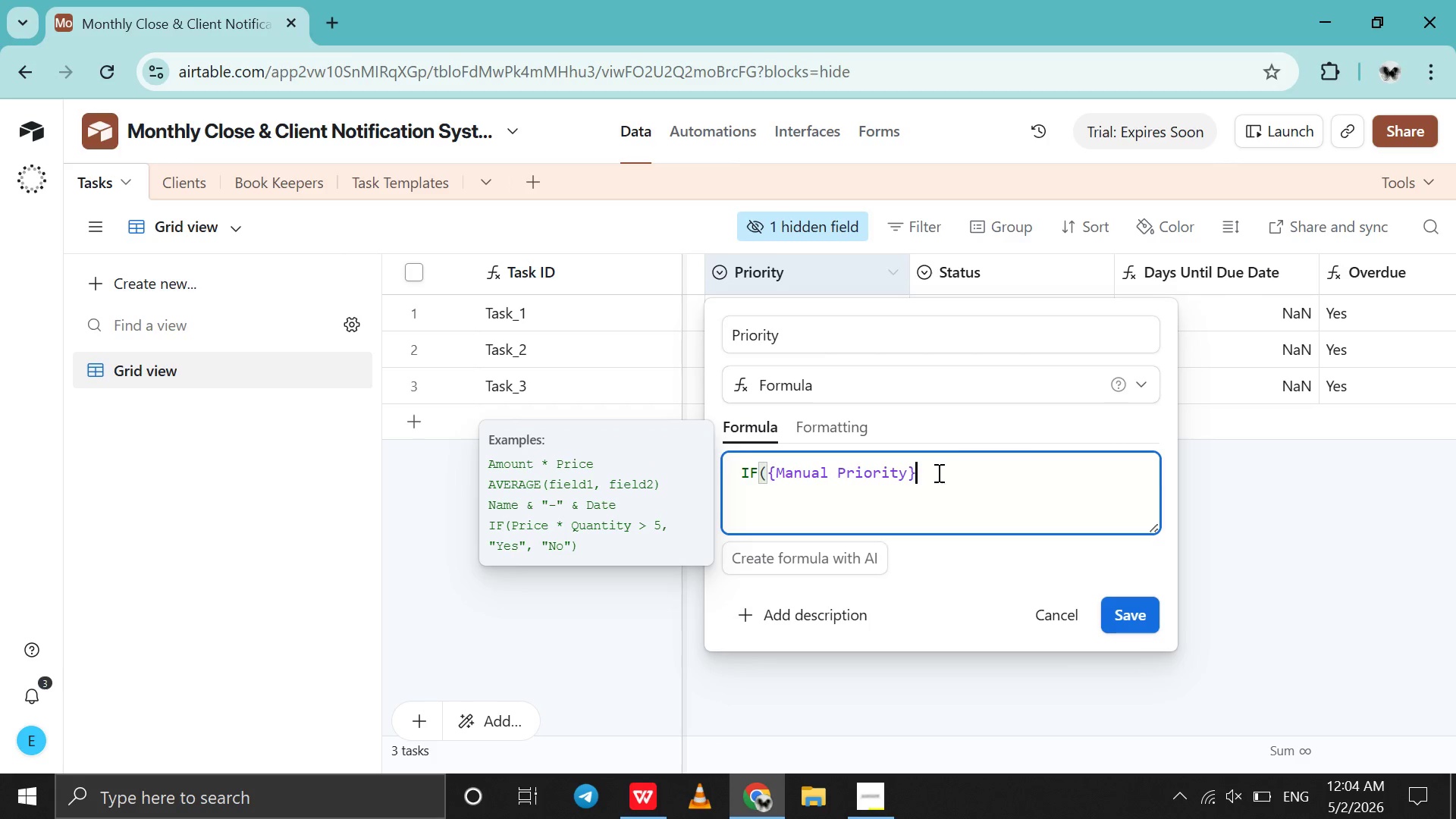 
key(Backspace)
type(,ma)
 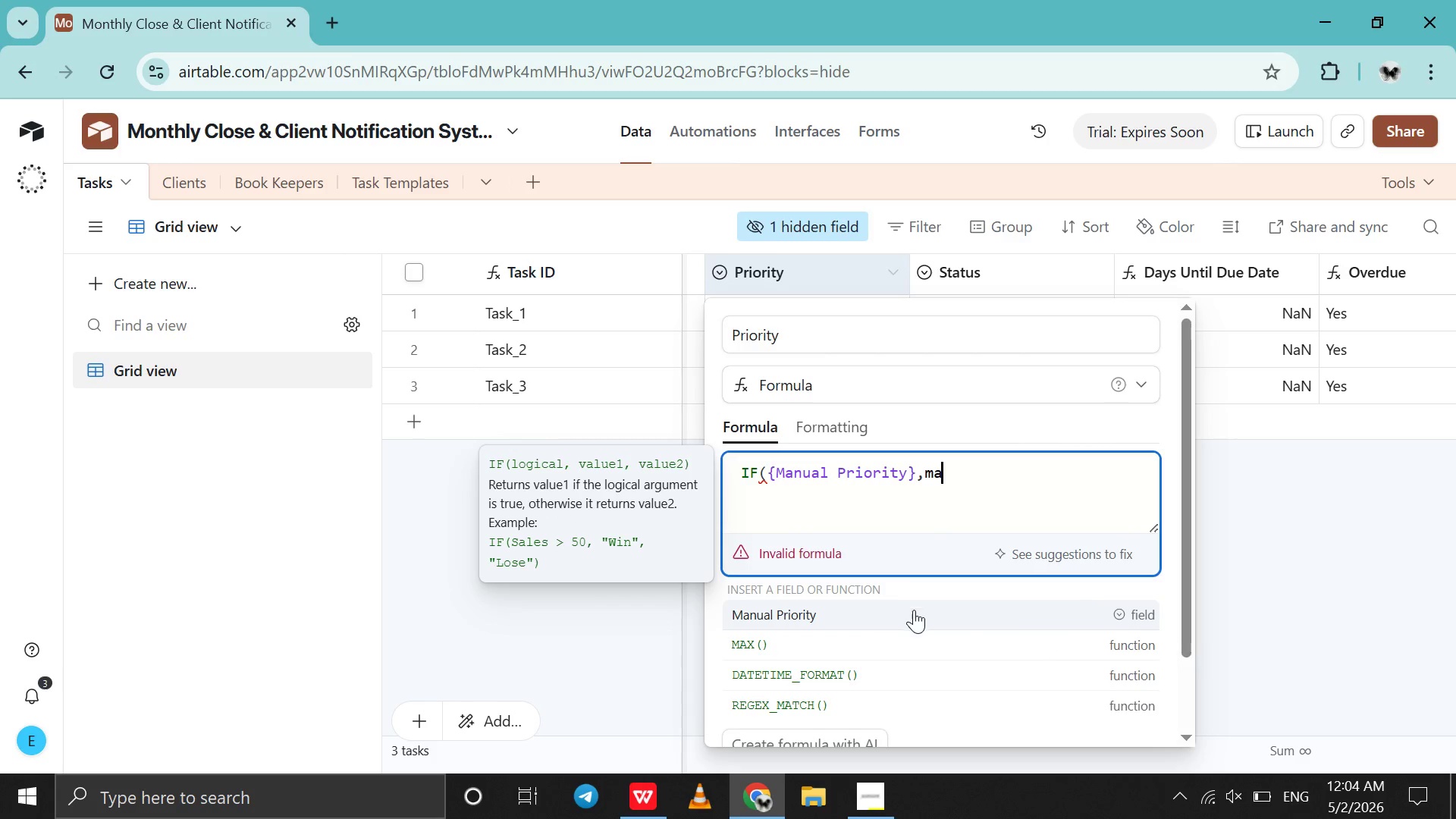 
left_click([913, 612])
 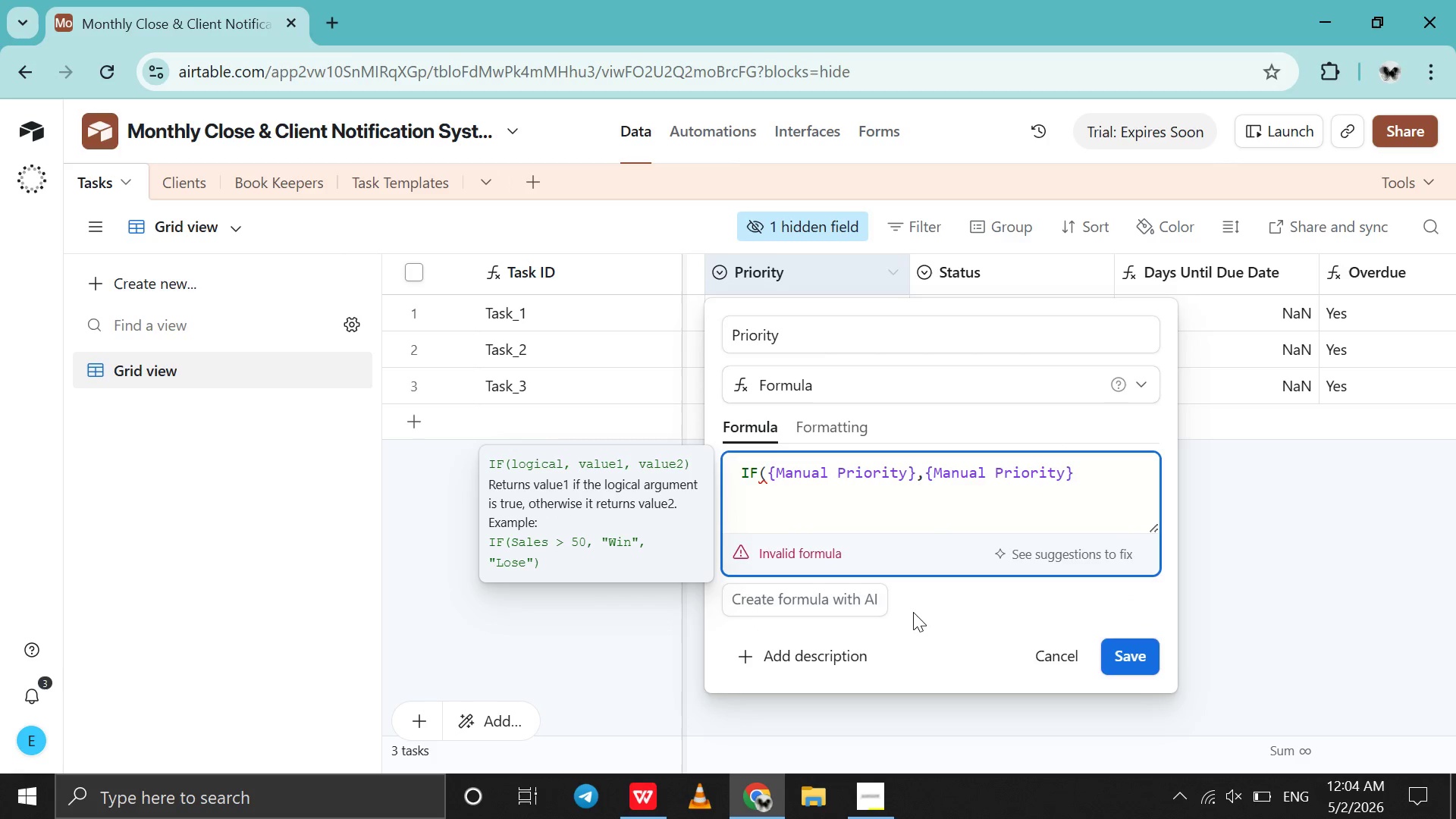 
type(,dea)
key(Backspace)
type(f)
 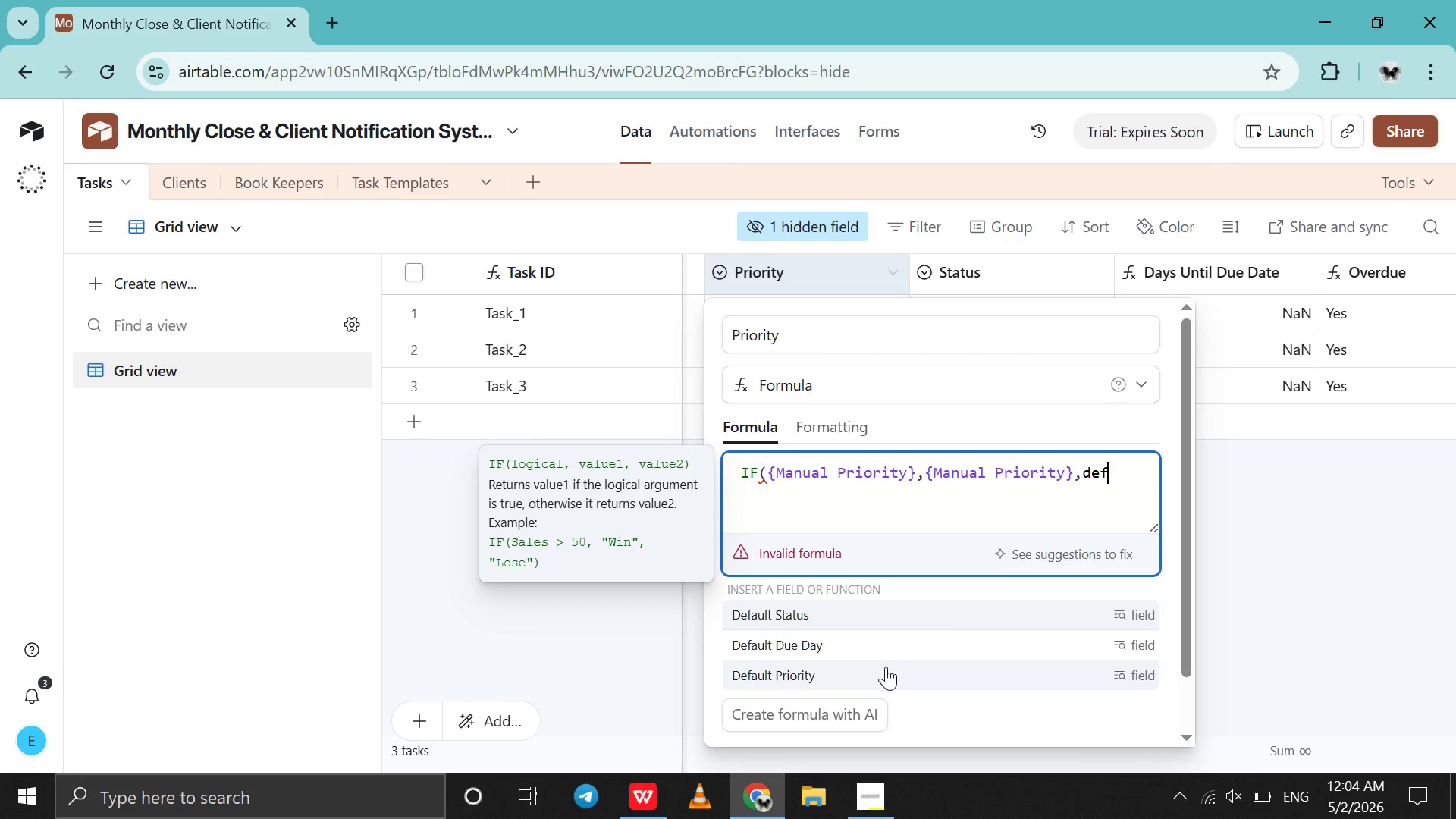 
left_click([886, 667])
 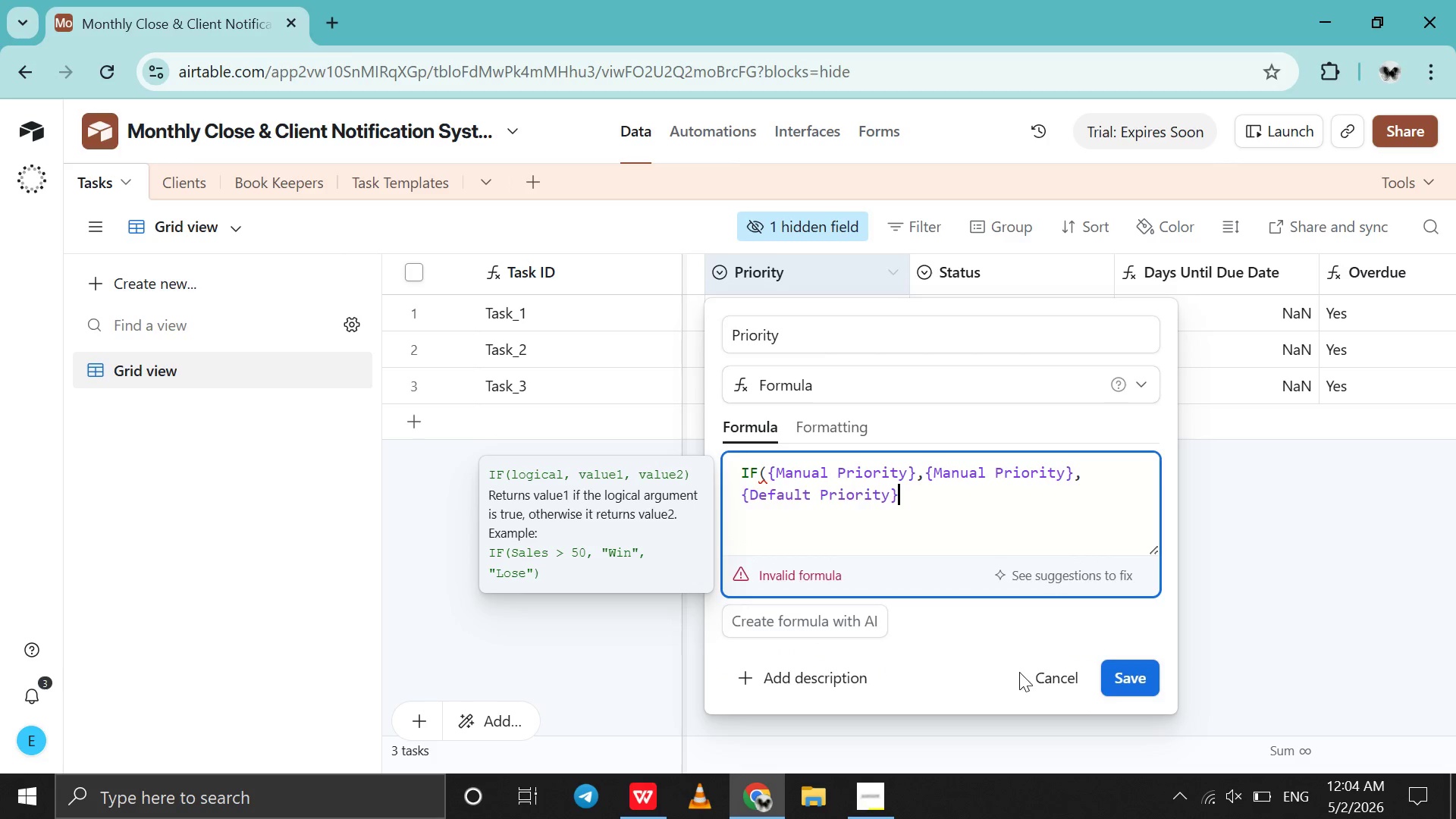 
key(Shift+0)
 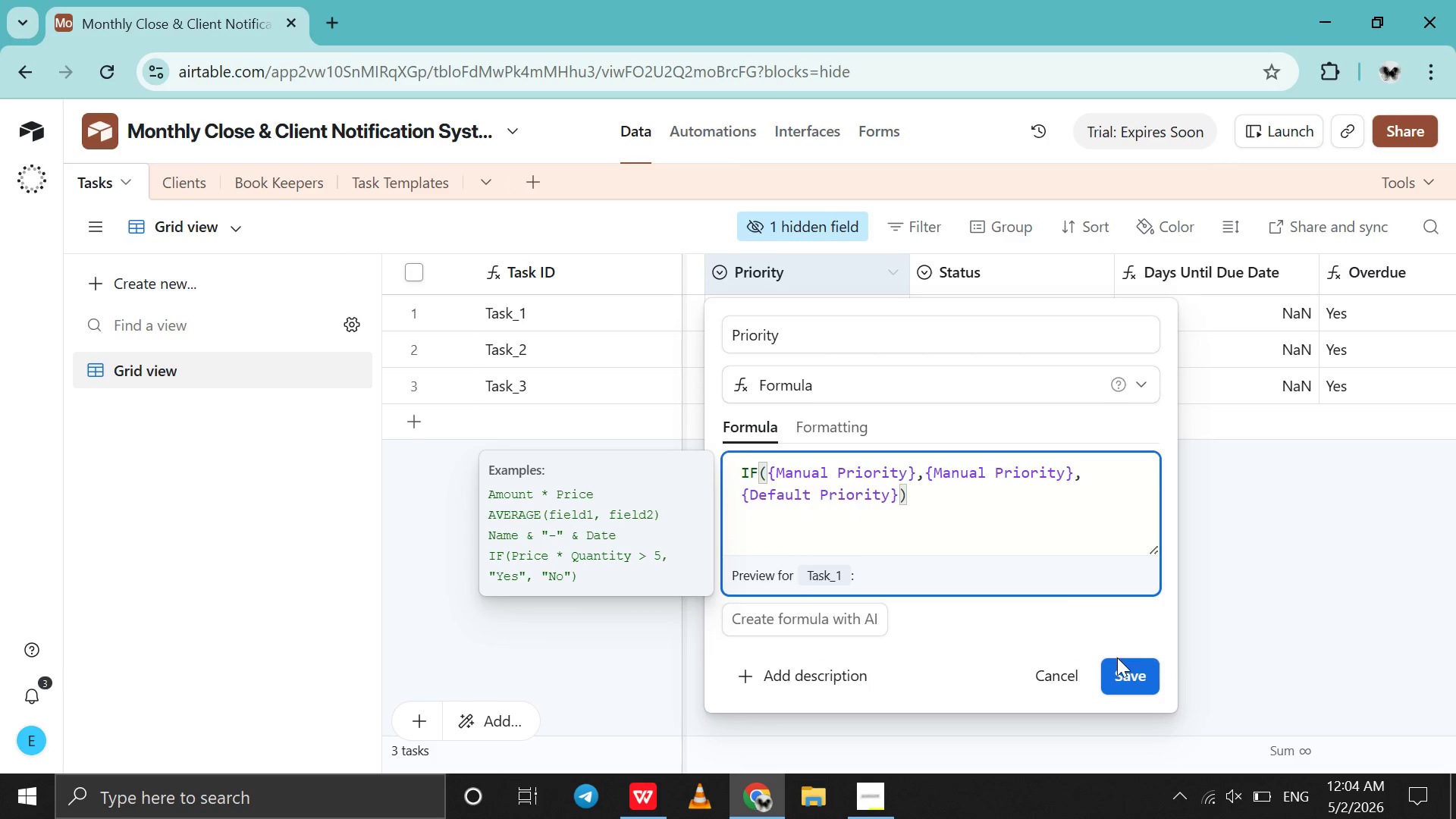 
left_click([1118, 660])
 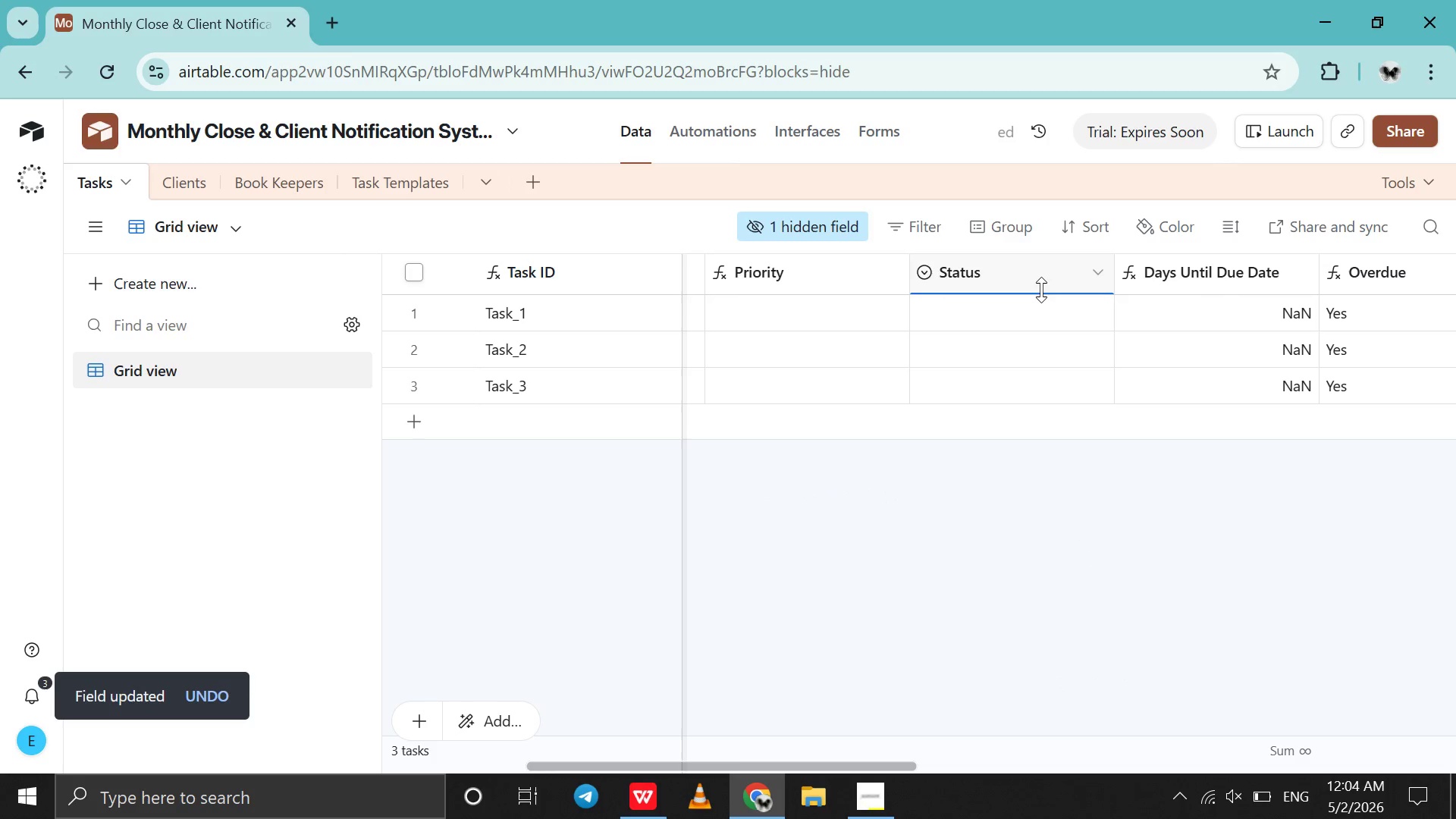 
scroll: coordinate [1041, 290], scroll_direction: down, amount: 20.0
 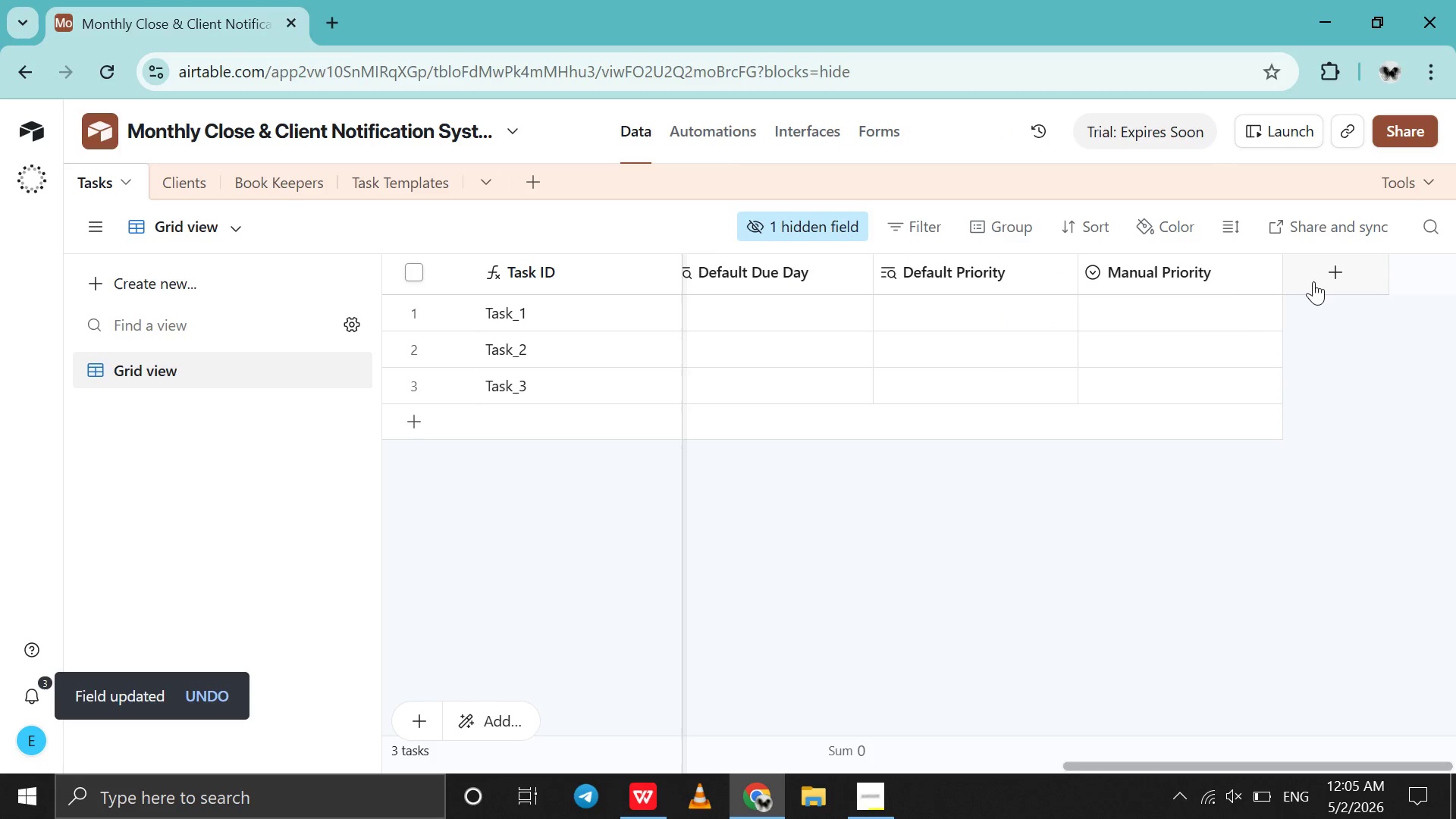 
left_click([1313, 281])
 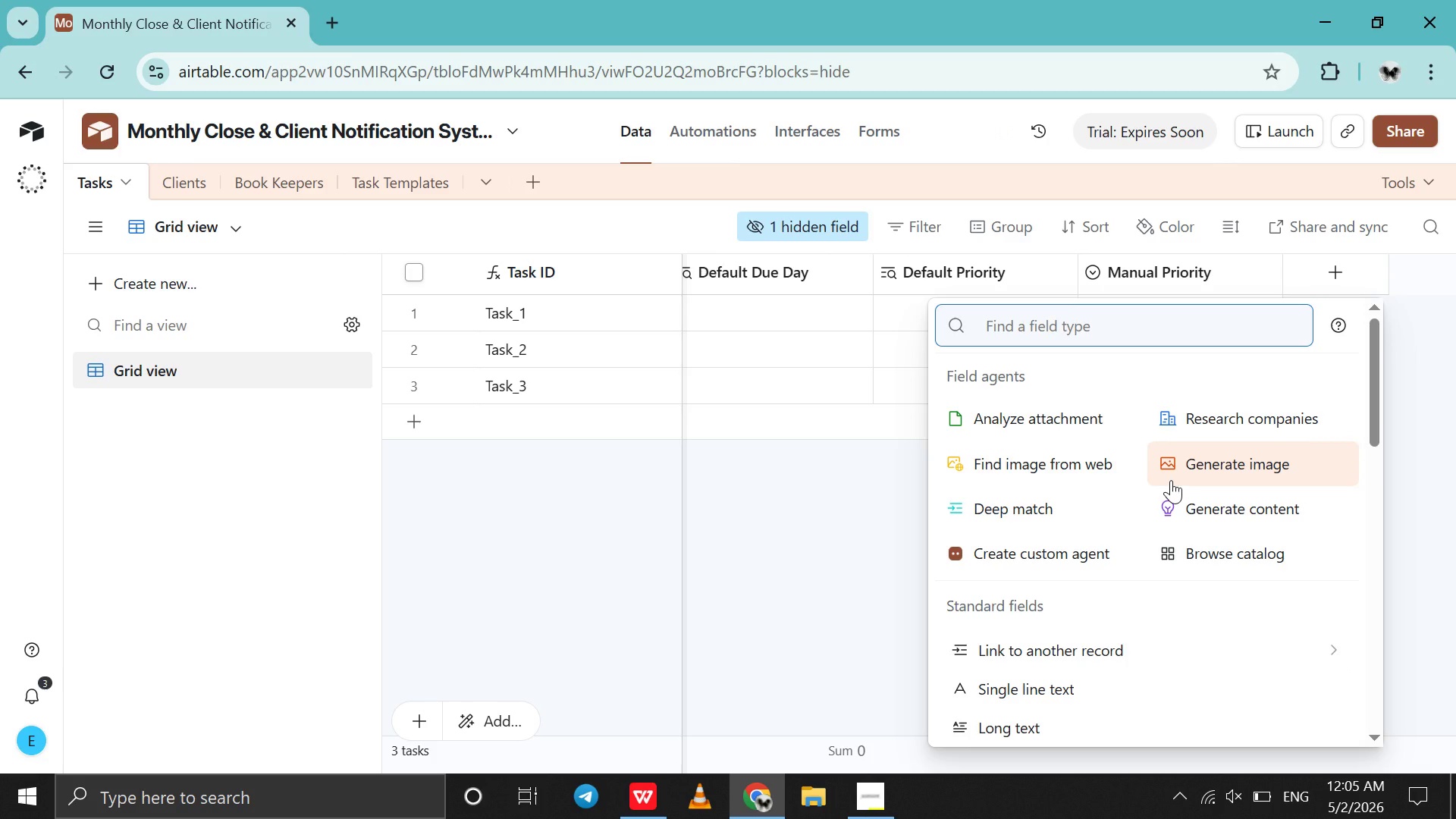 
hold_key(key=S, duration=0.58)
 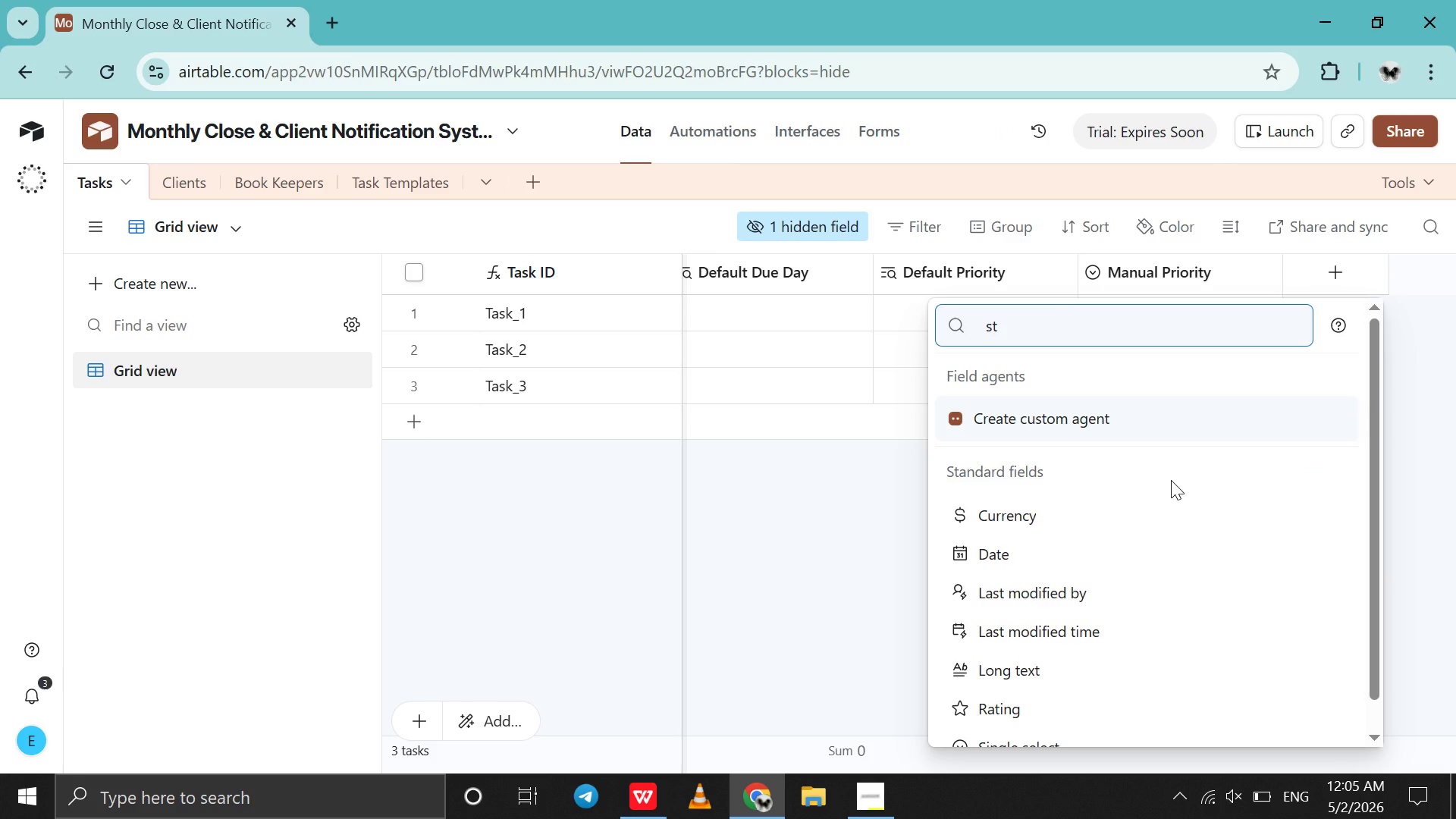 
key(T)
 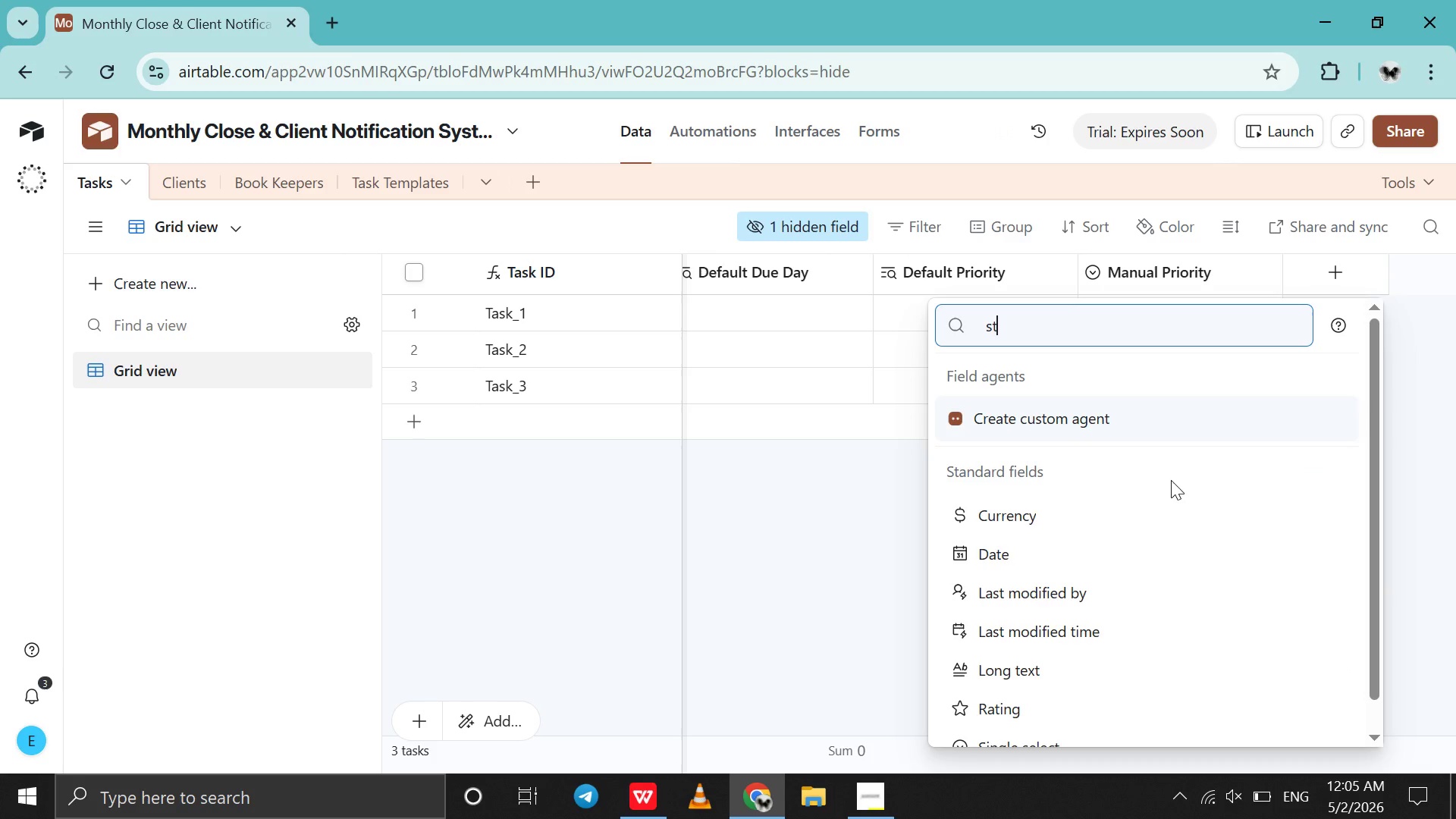 
key(Backspace)
 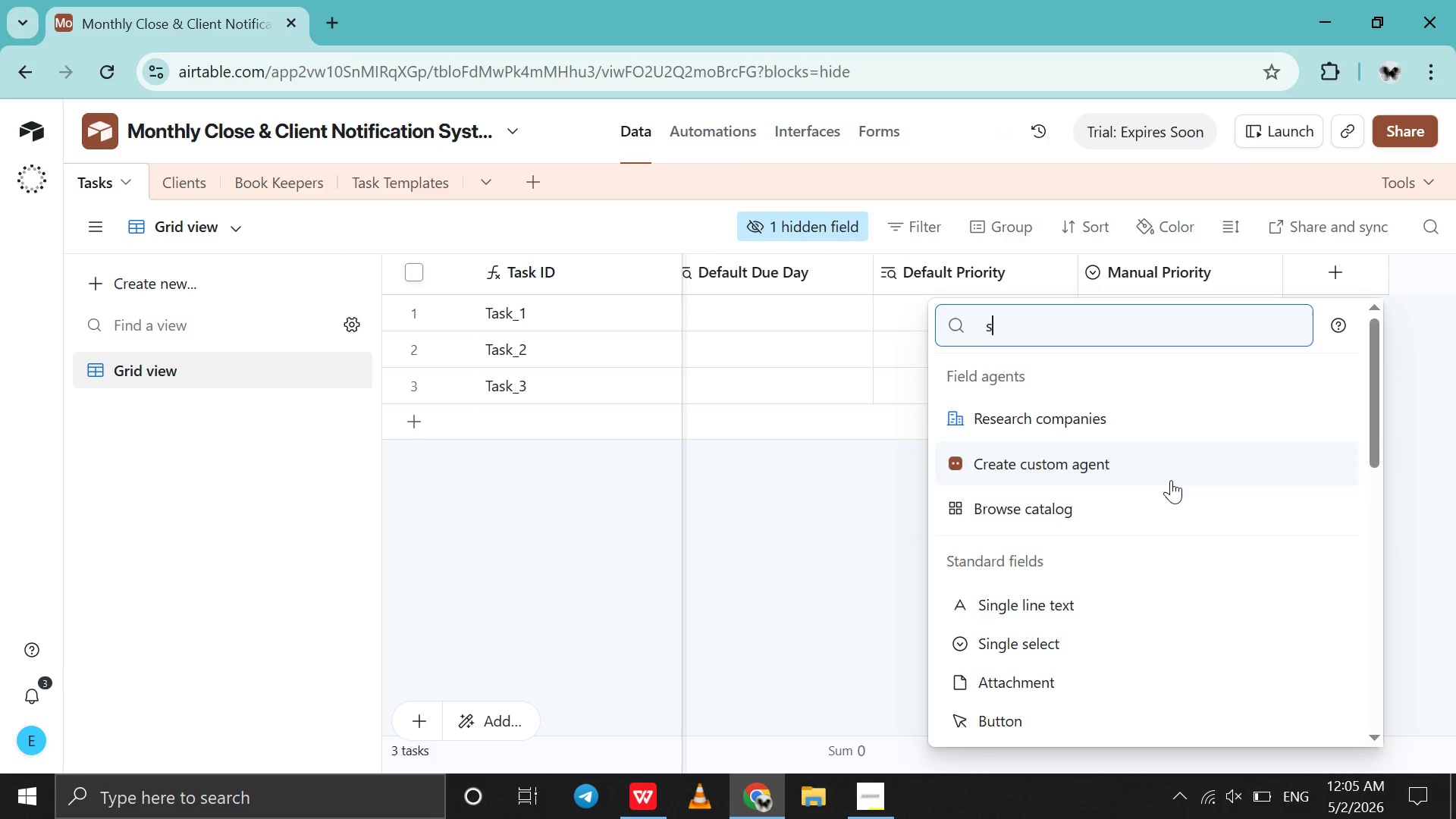 
key(I)
 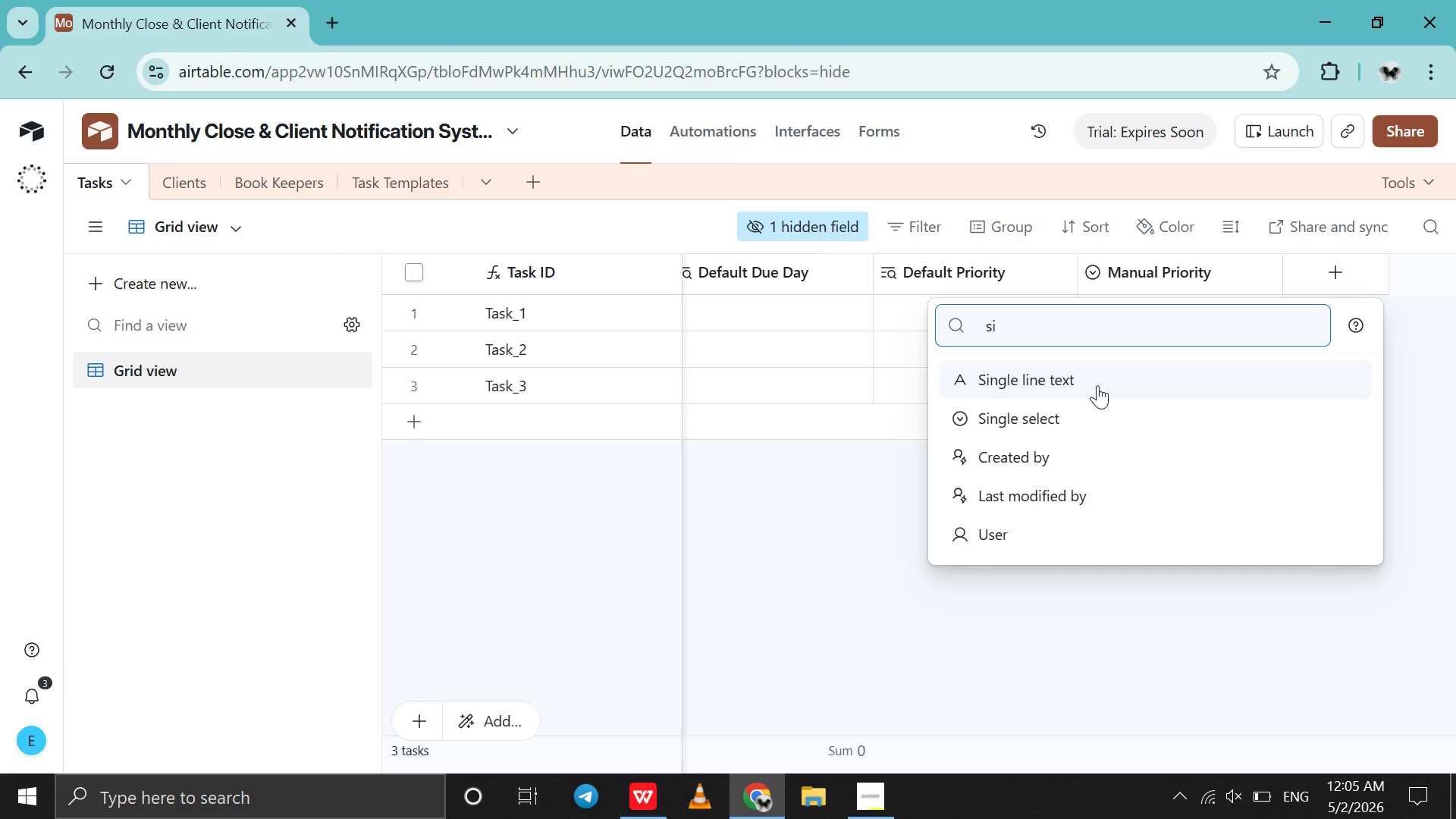 
left_click([1096, 403])
 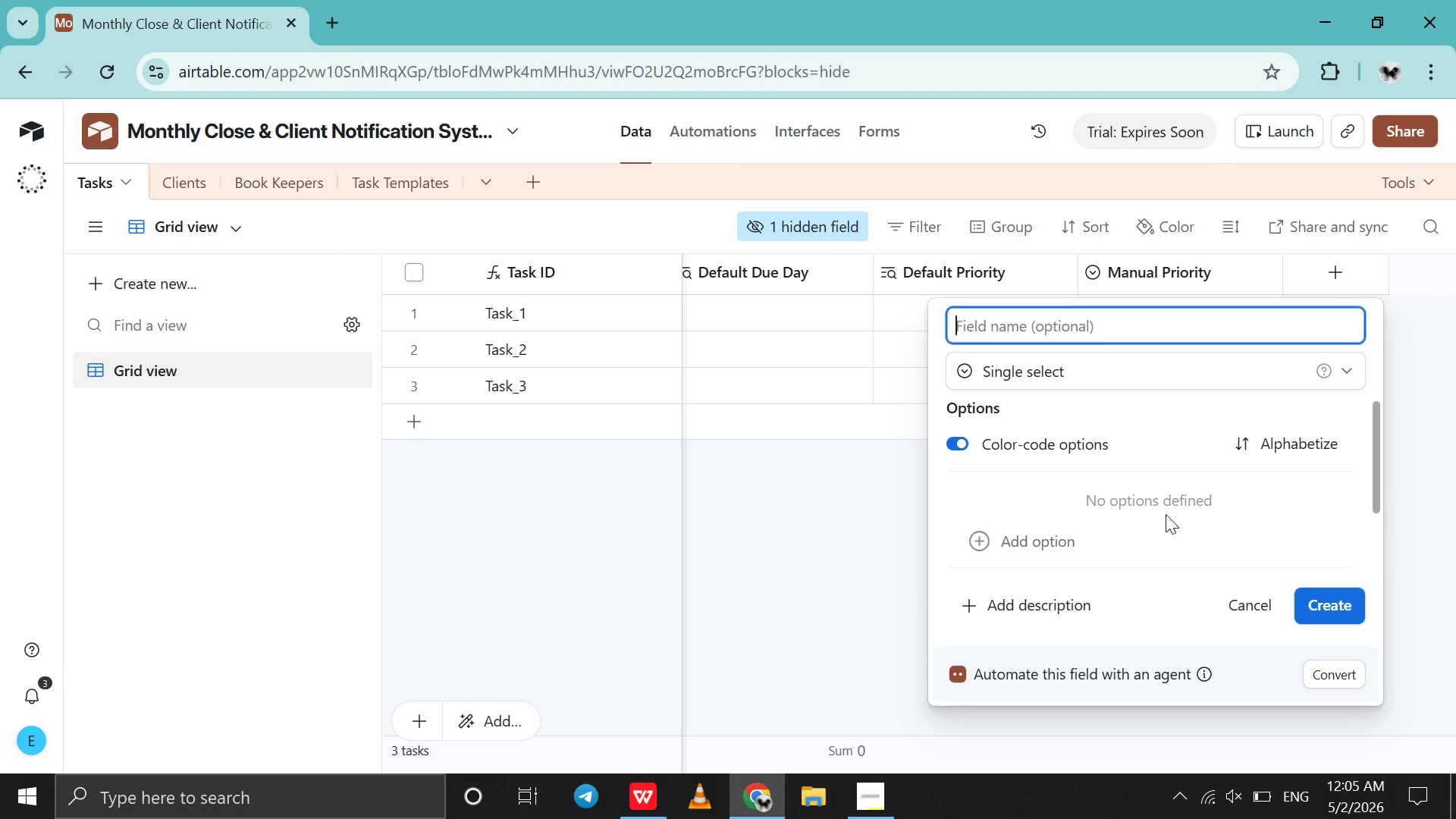 
left_click([1226, 609])
 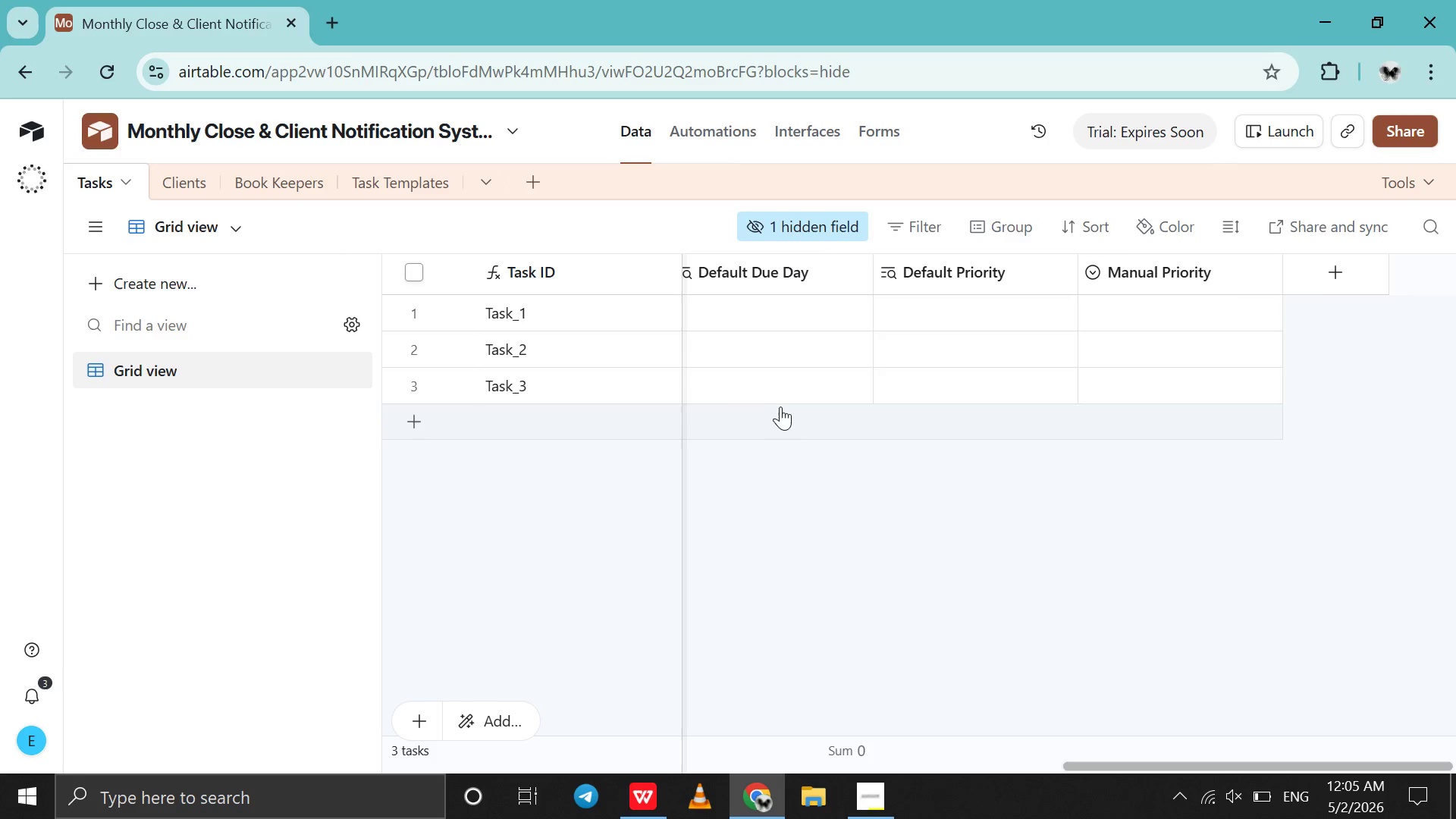 
scroll: coordinate [780, 406], scroll_direction: up, amount: 16.0
 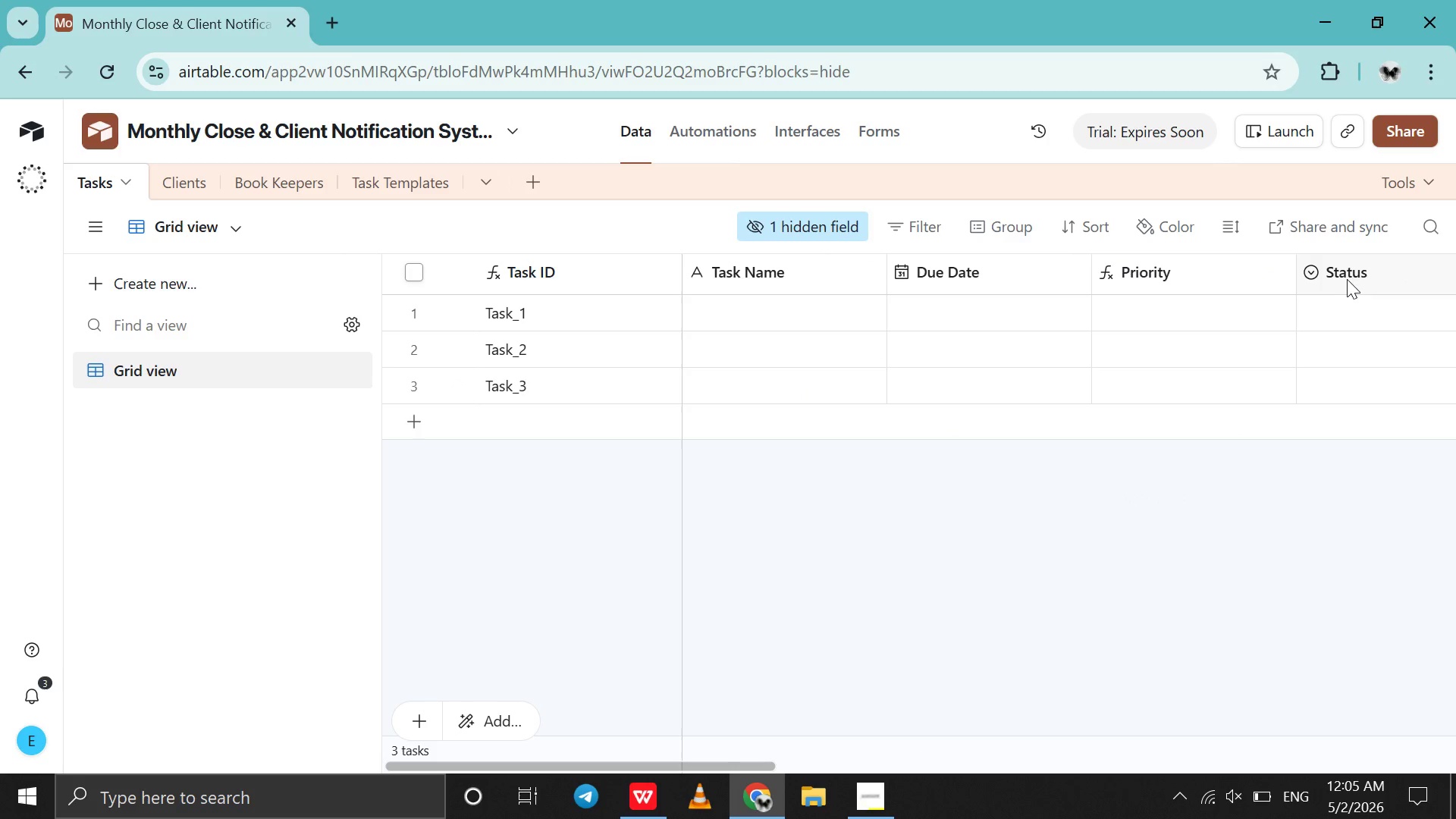 
double_click([1343, 278])
 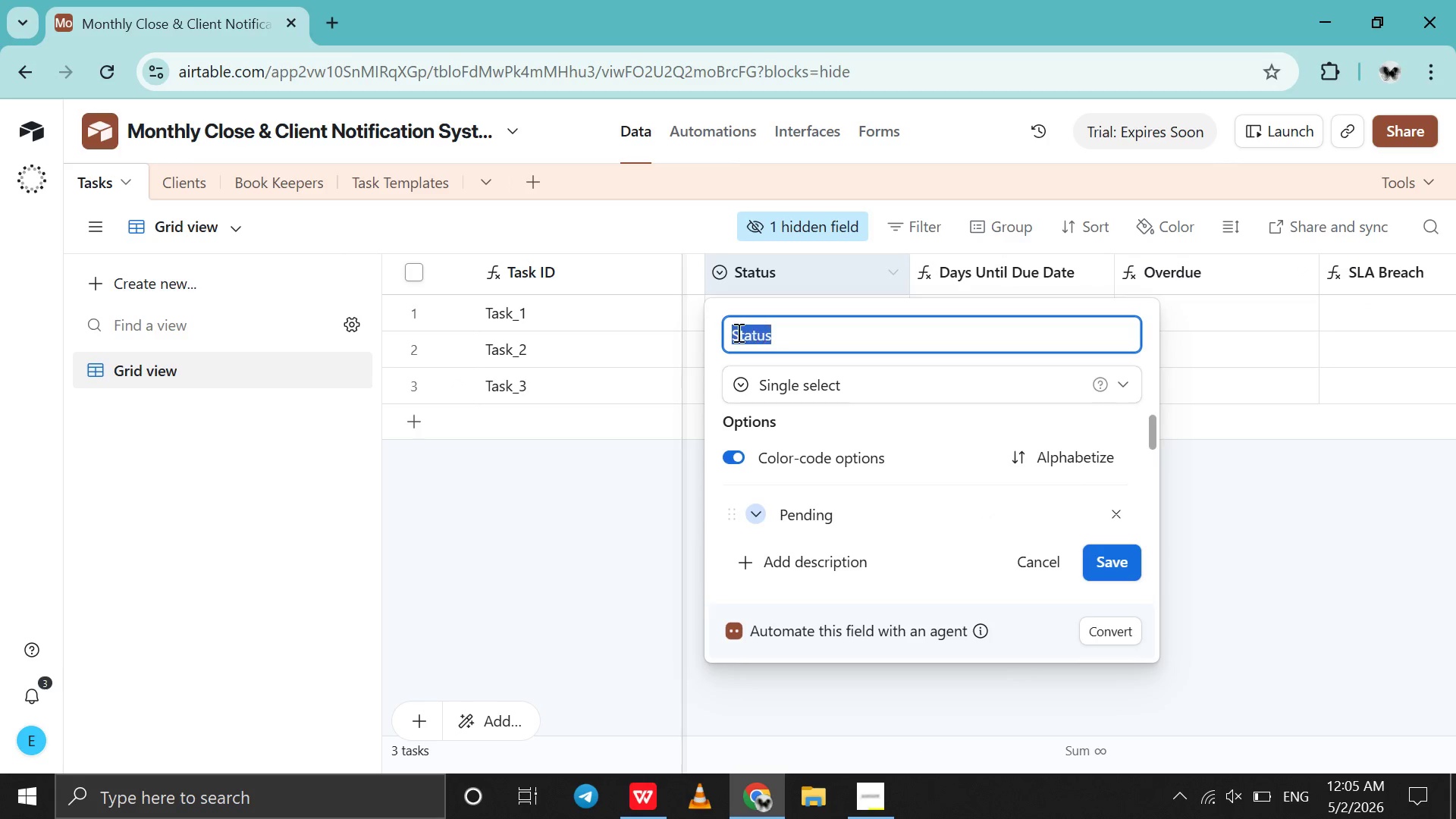 
left_click([735, 332])
 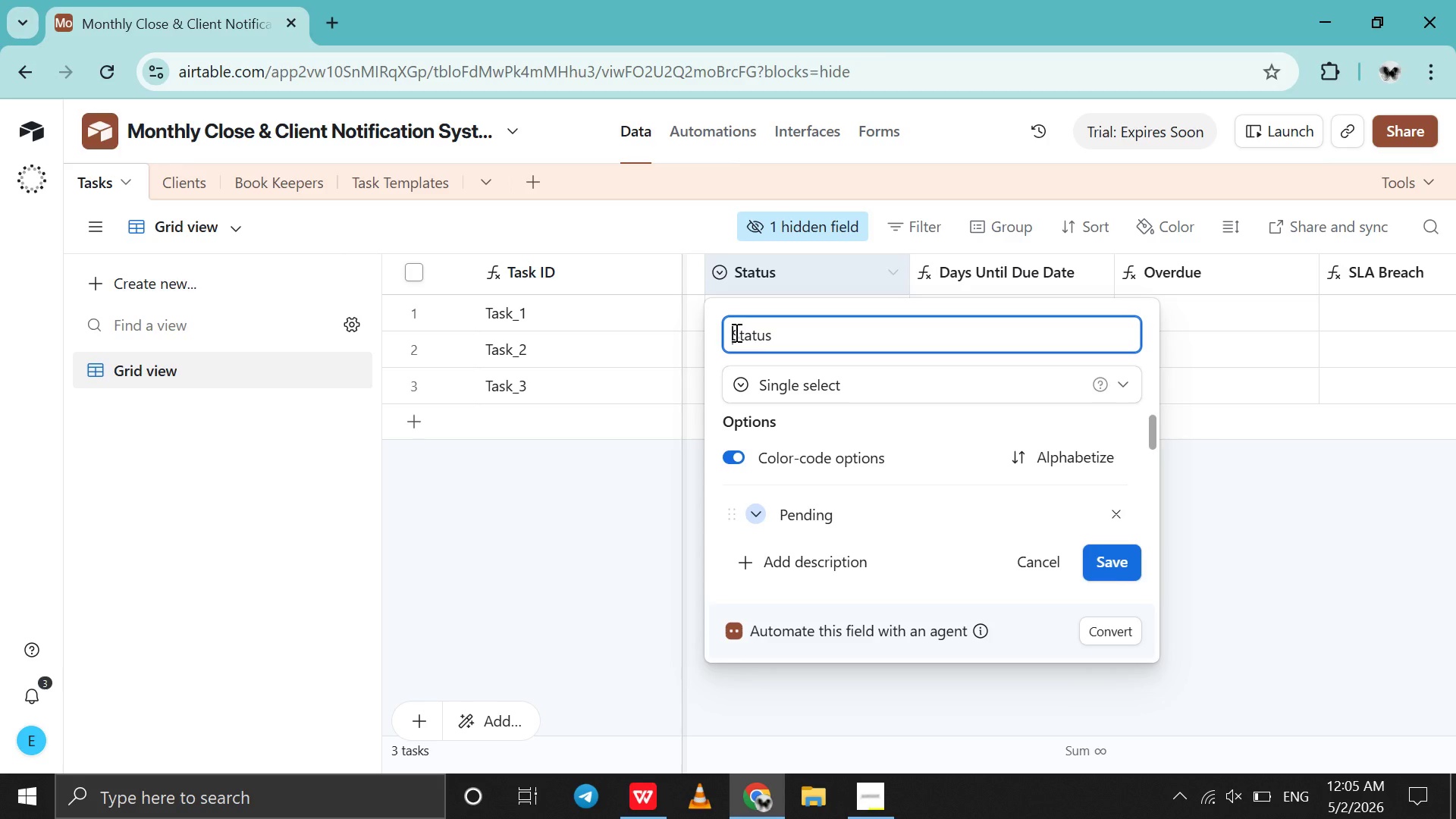 
type(Manual )
 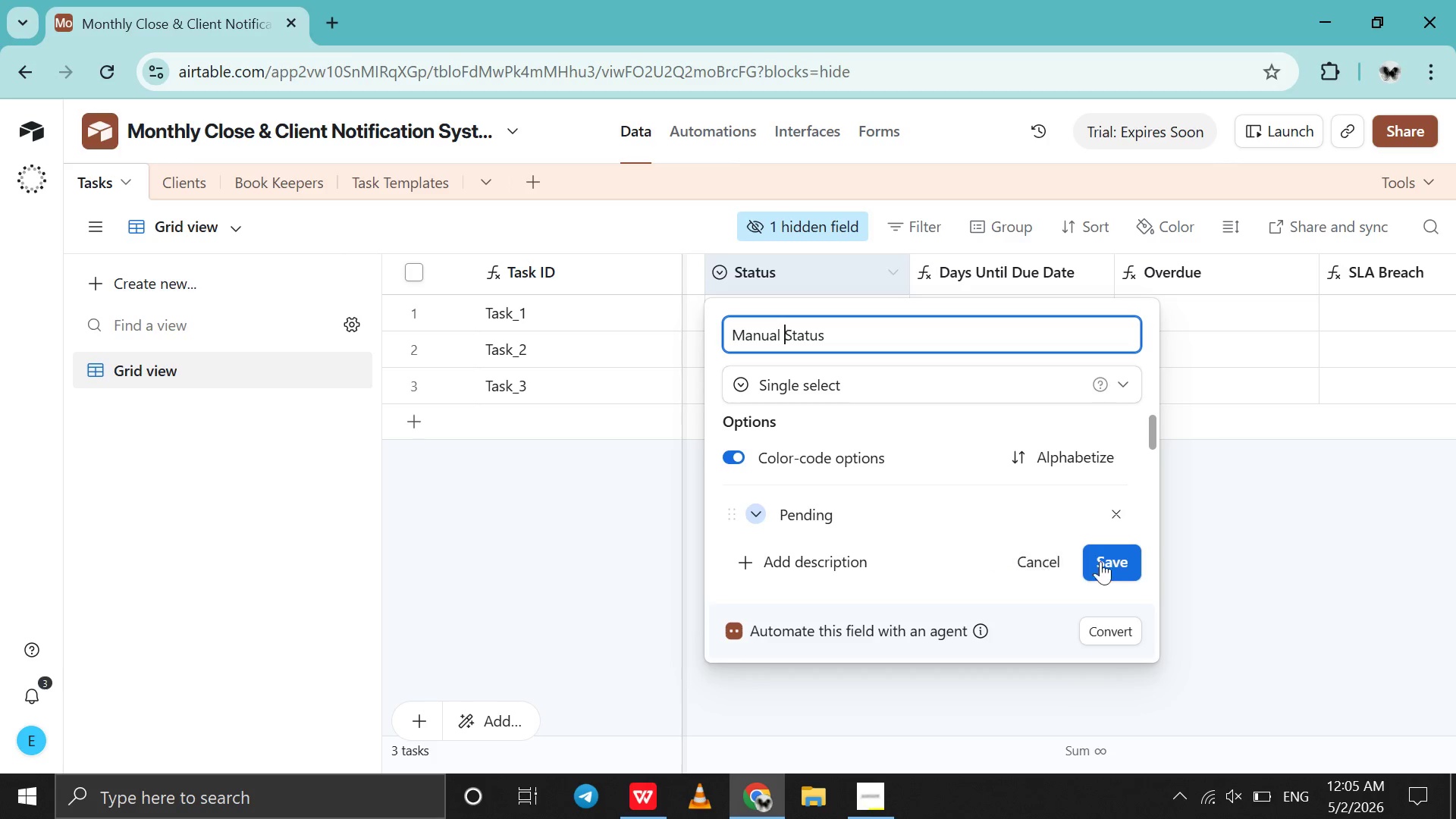 
left_click([1122, 563])
 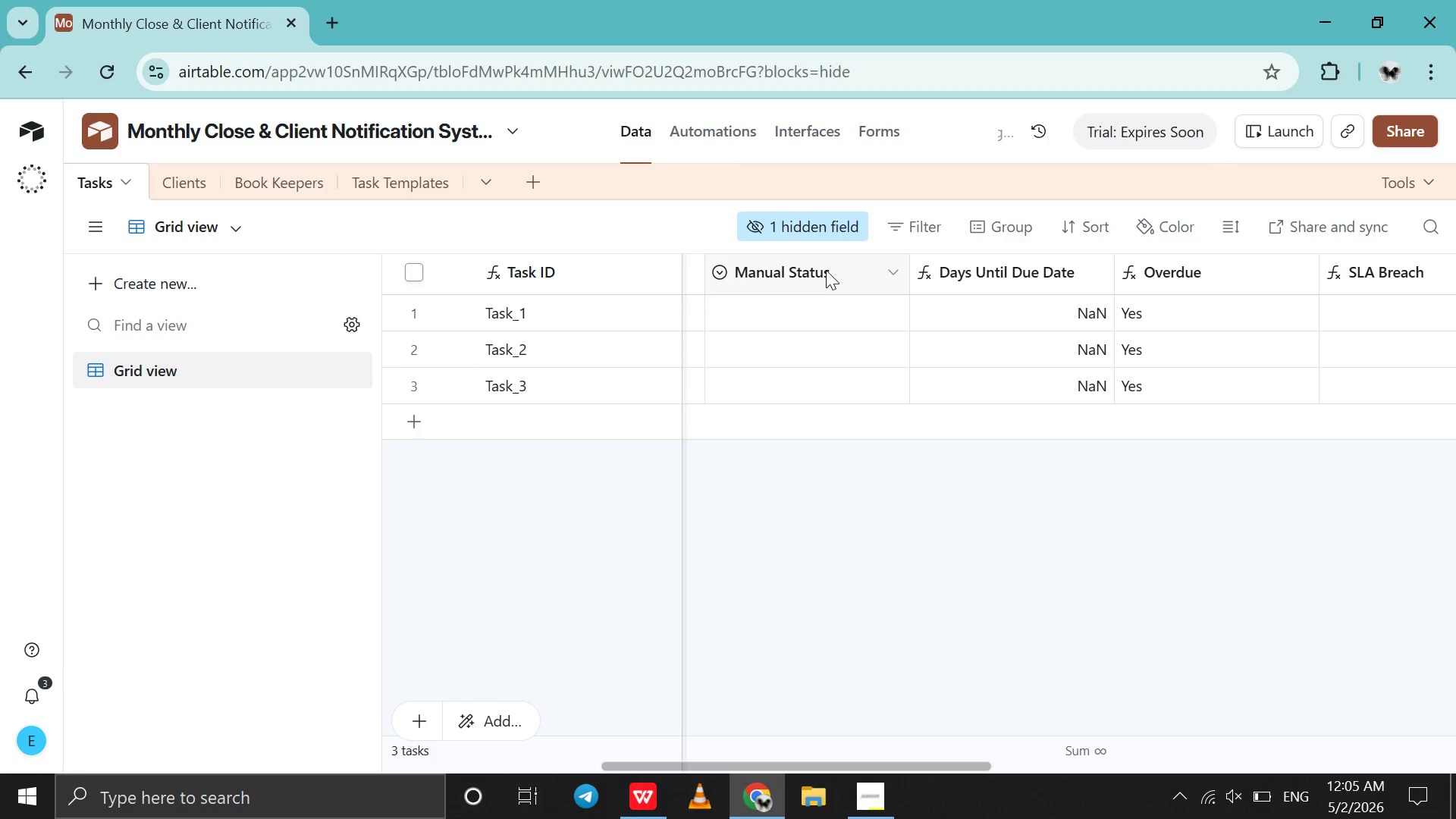 
left_click_drag(start_coordinate=[826, 270], to_coordinate=[1439, 334])
 